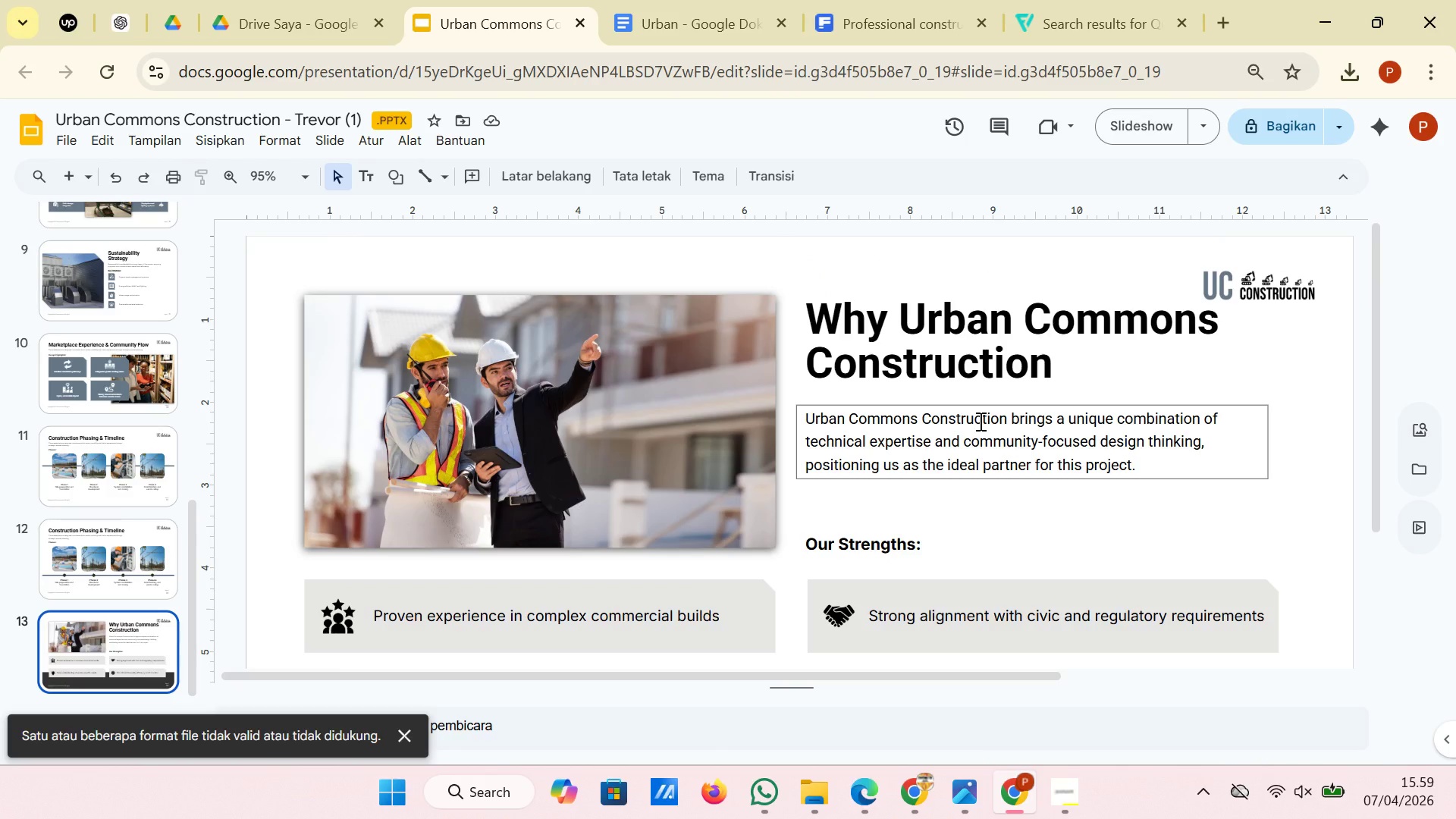 
scroll: coordinate [471, 442], scroll_direction: down, amount: 2.0
 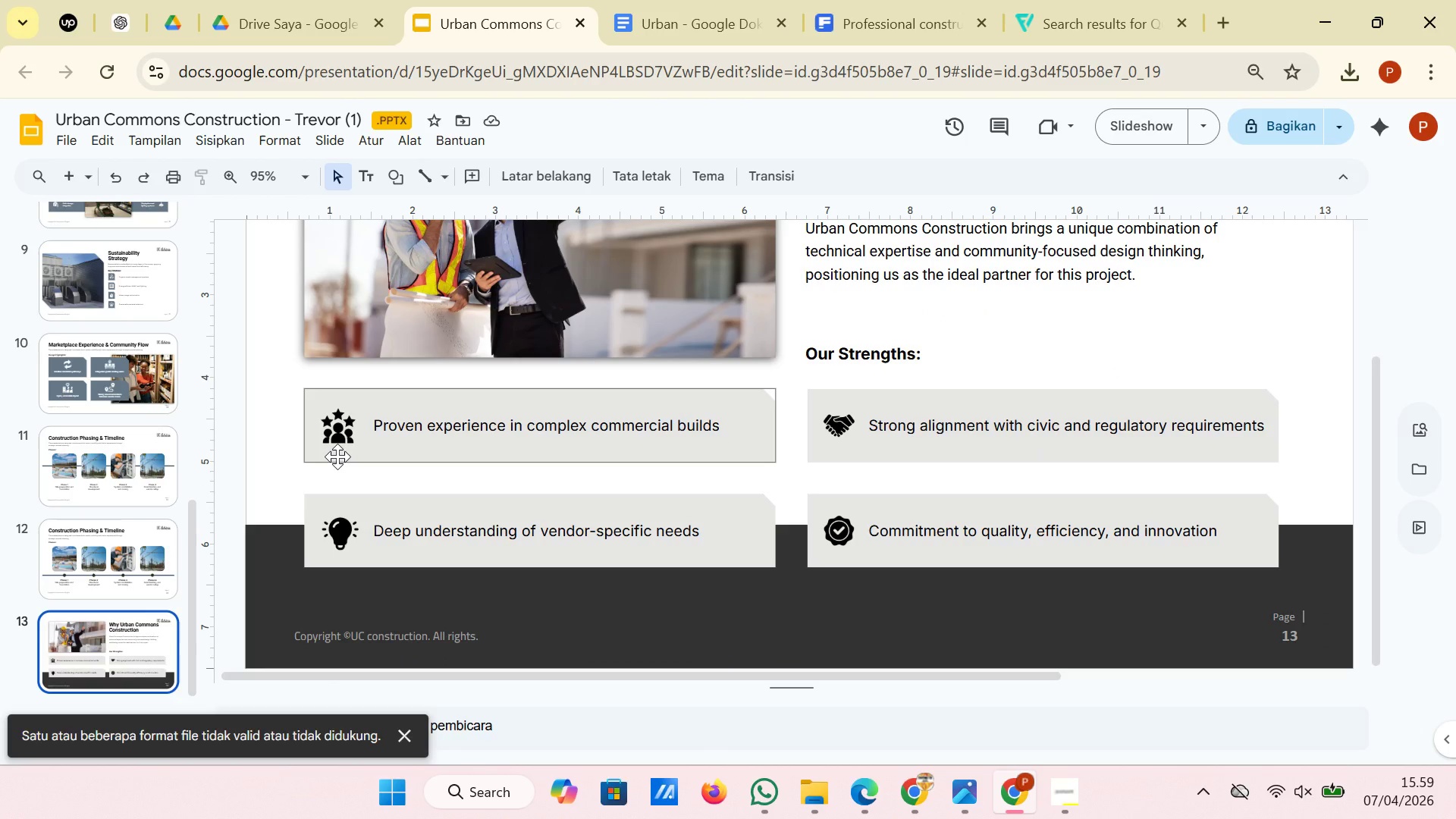 
left_click([341, 550])
 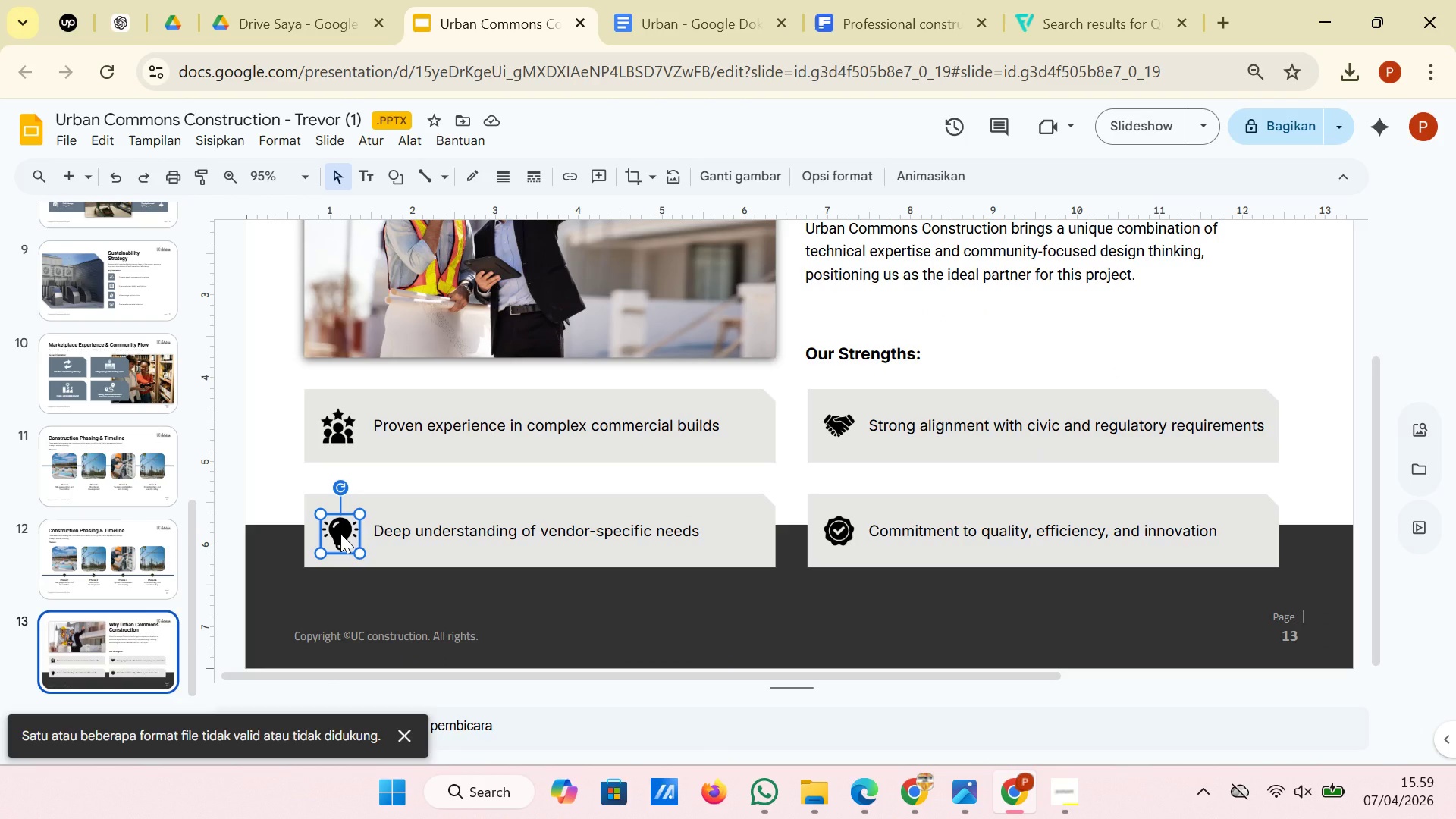 
left_click_drag(start_coordinate=[340, 534], to_coordinate=[340, 529])
 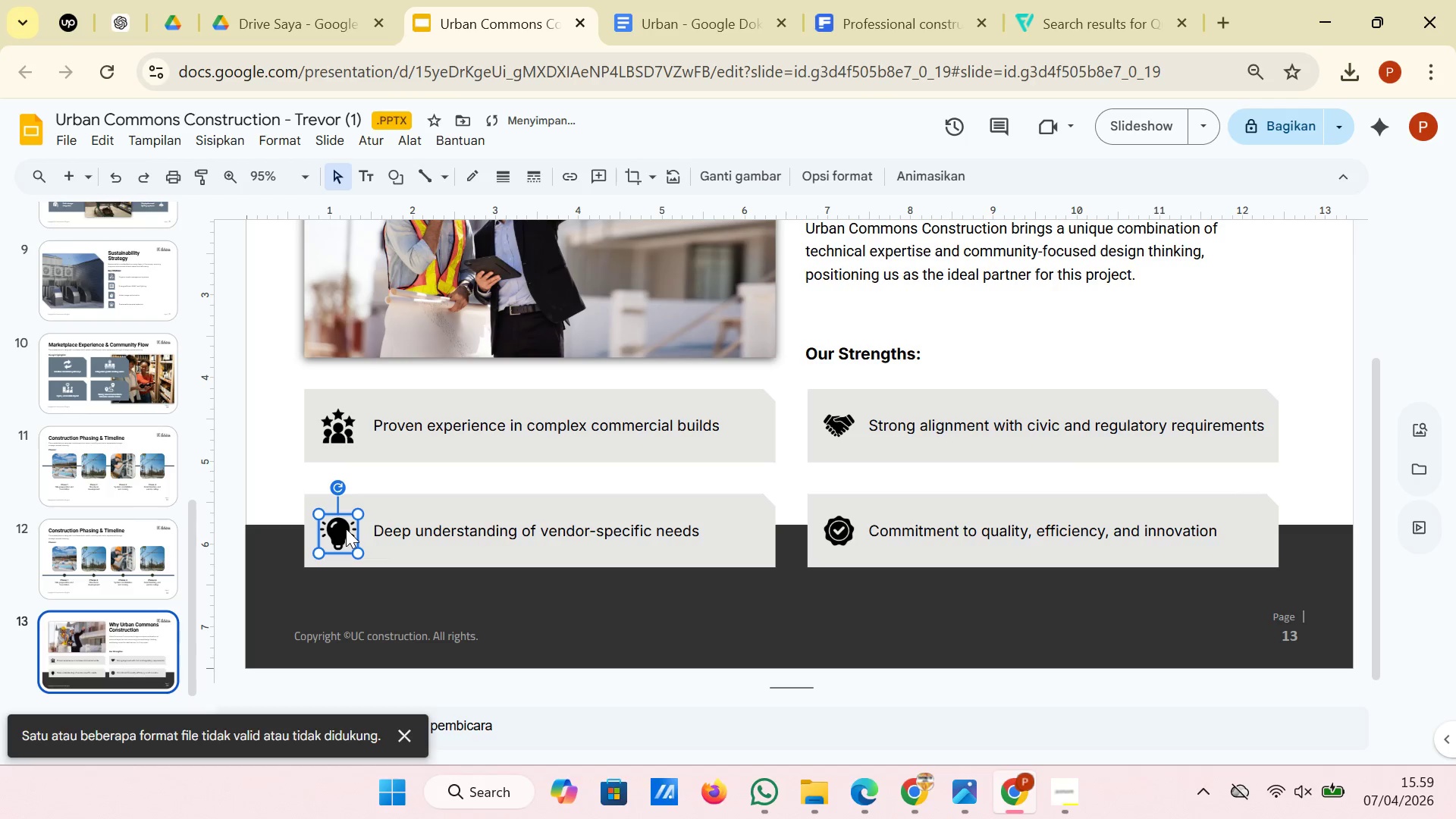 
left_click_drag(start_coordinate=[343, 529], to_coordinate=[345, 523])
 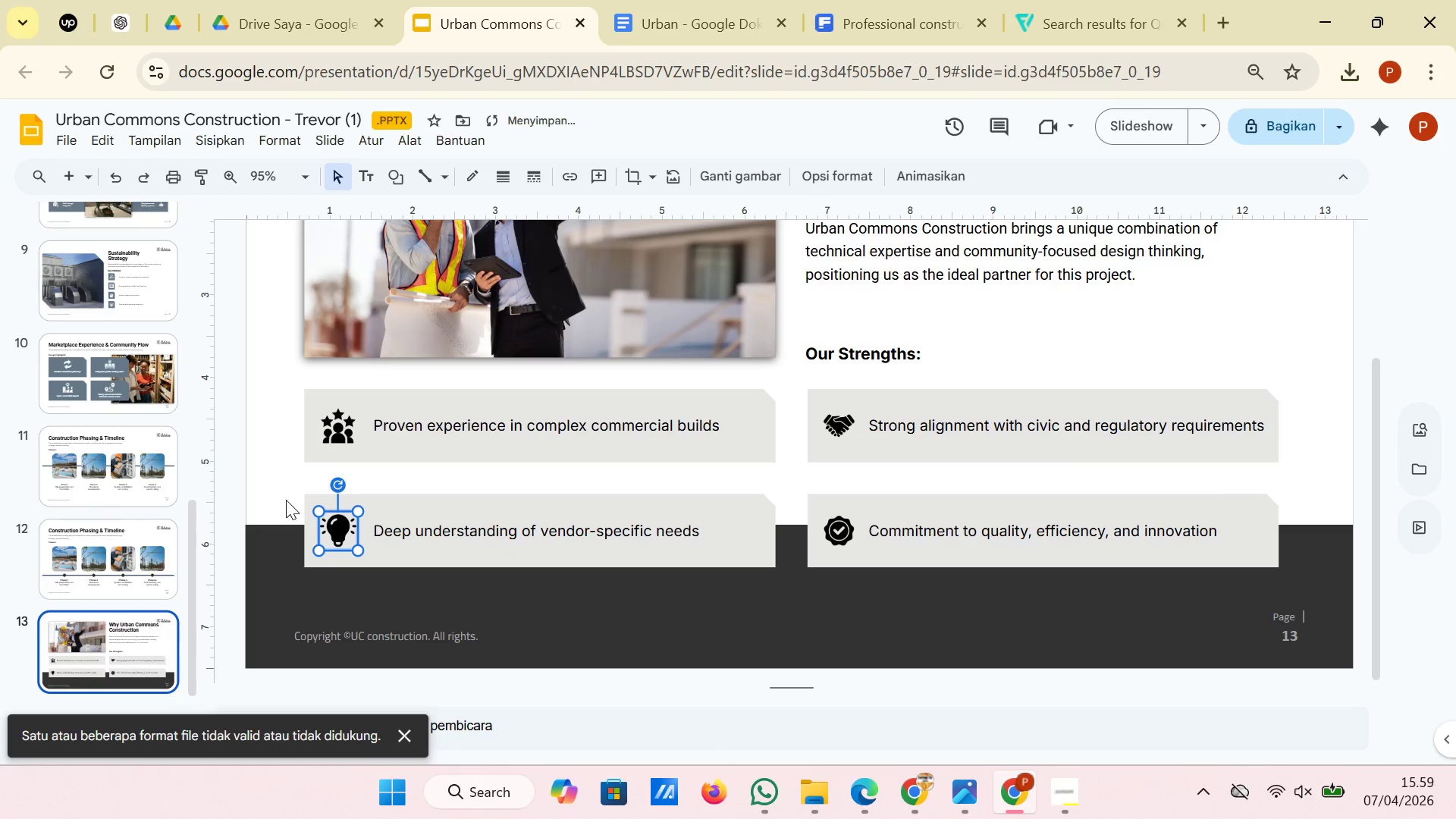 
left_click([281, 500])
 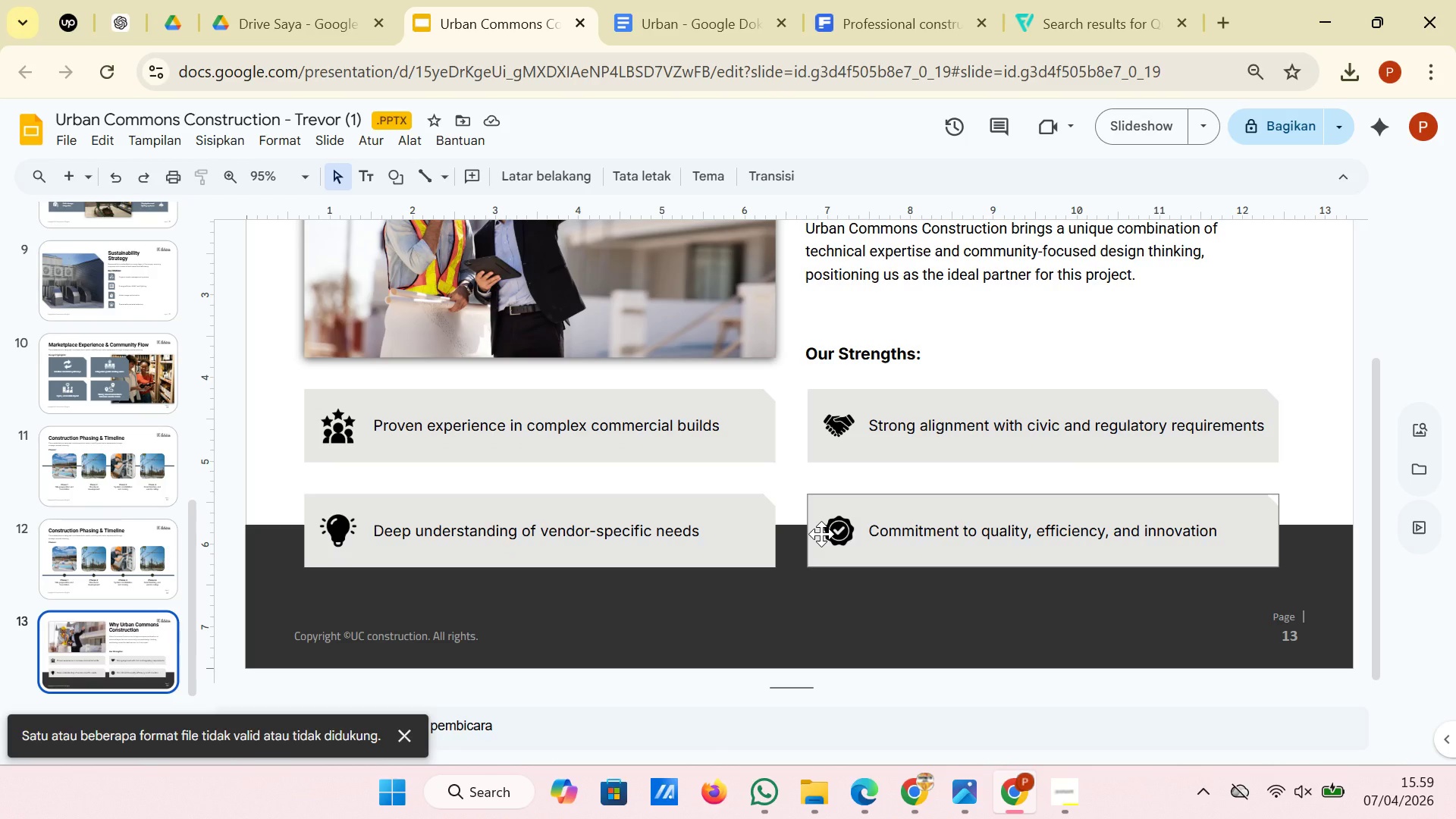 
wait(6.88)
 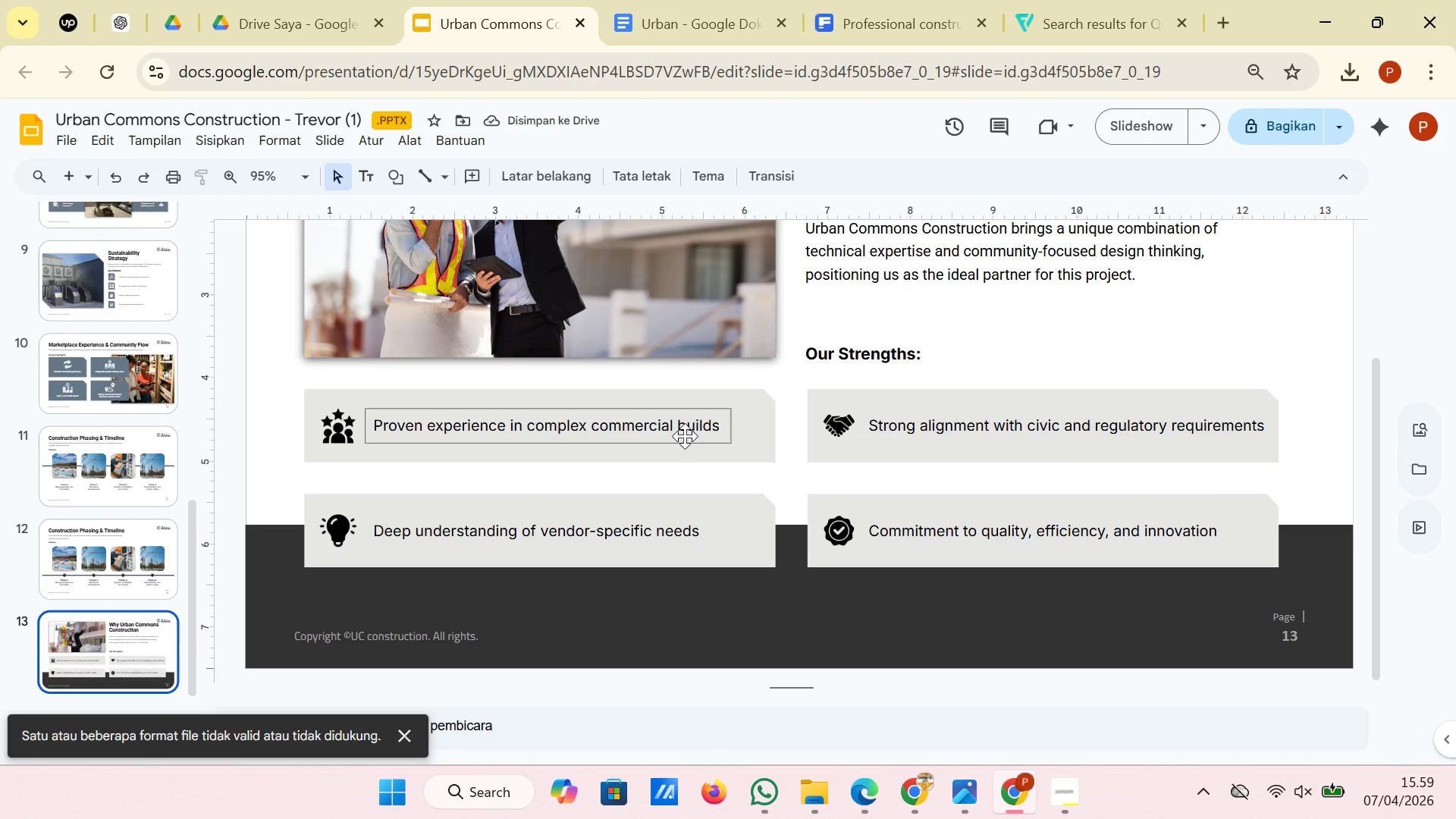 
hold_key(key=ControlLeft, duration=0.94)
scroll: coordinate [983, 497], scroll_direction: down, amount: 2.0
 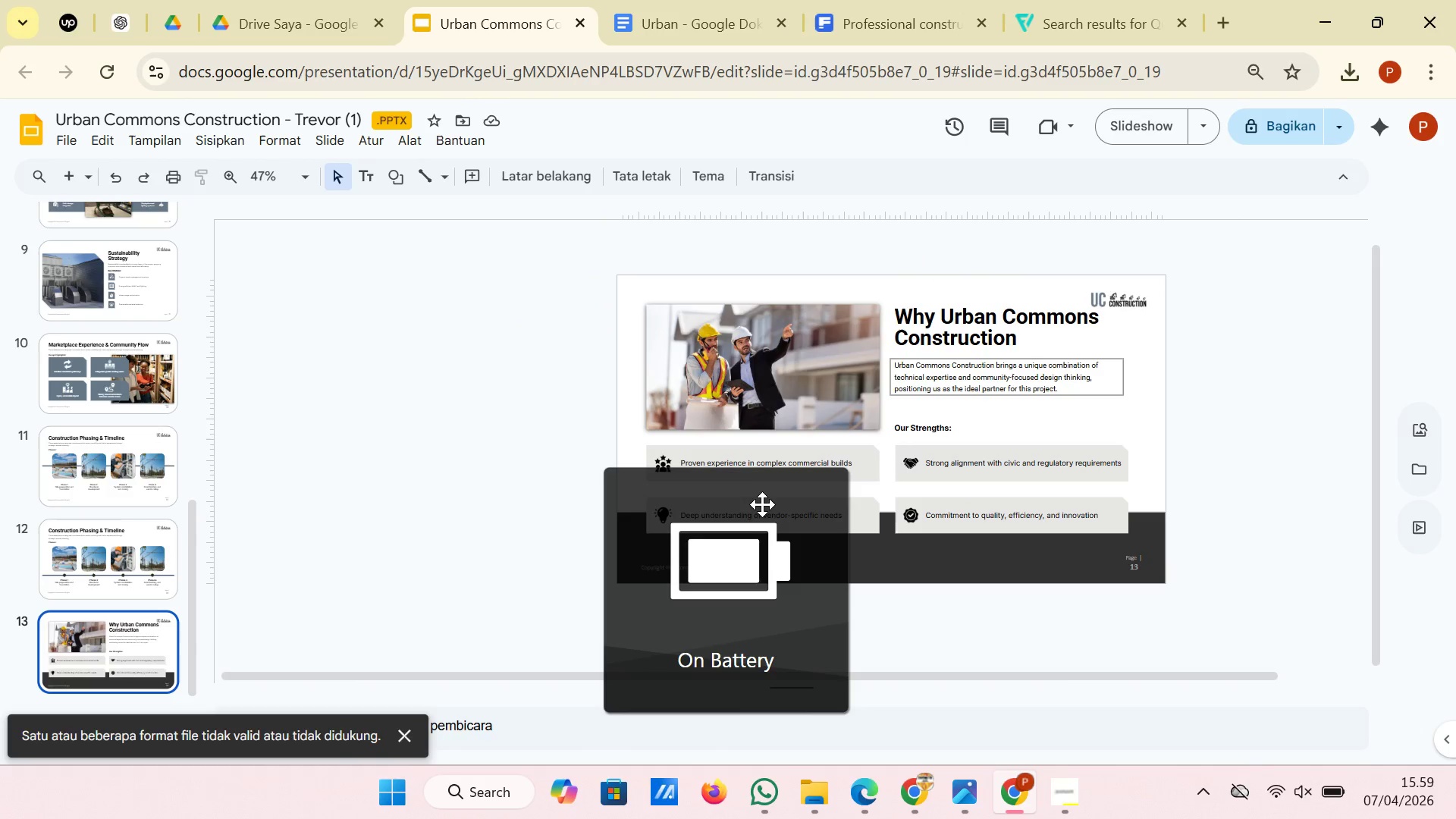 
wait(5.92)
 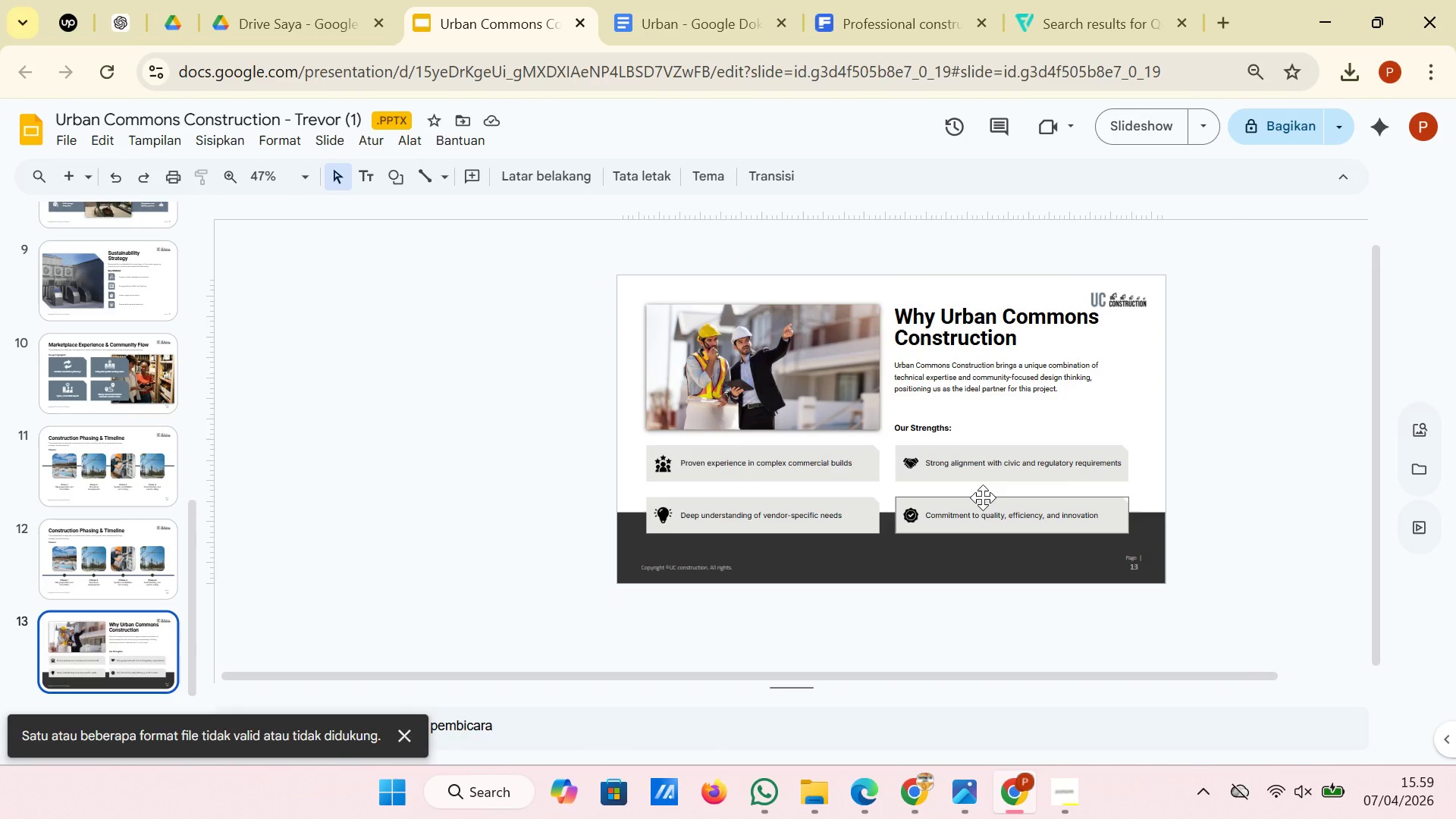 
hold_key(key=ControlLeft, duration=0.89)
scroll: coordinate [1275, 541], scroll_direction: up, amount: 2.0
 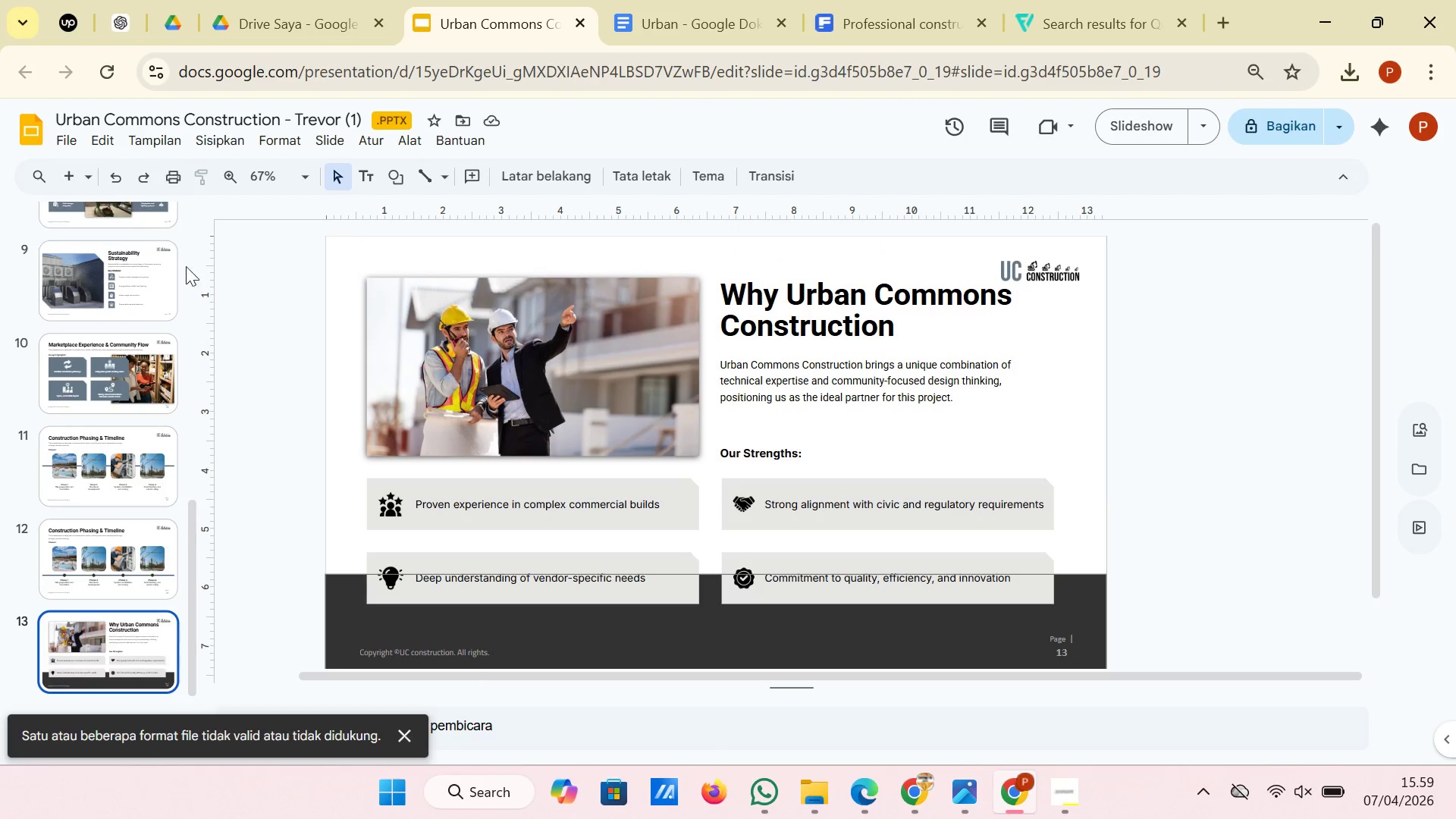 
wait(6.0)
 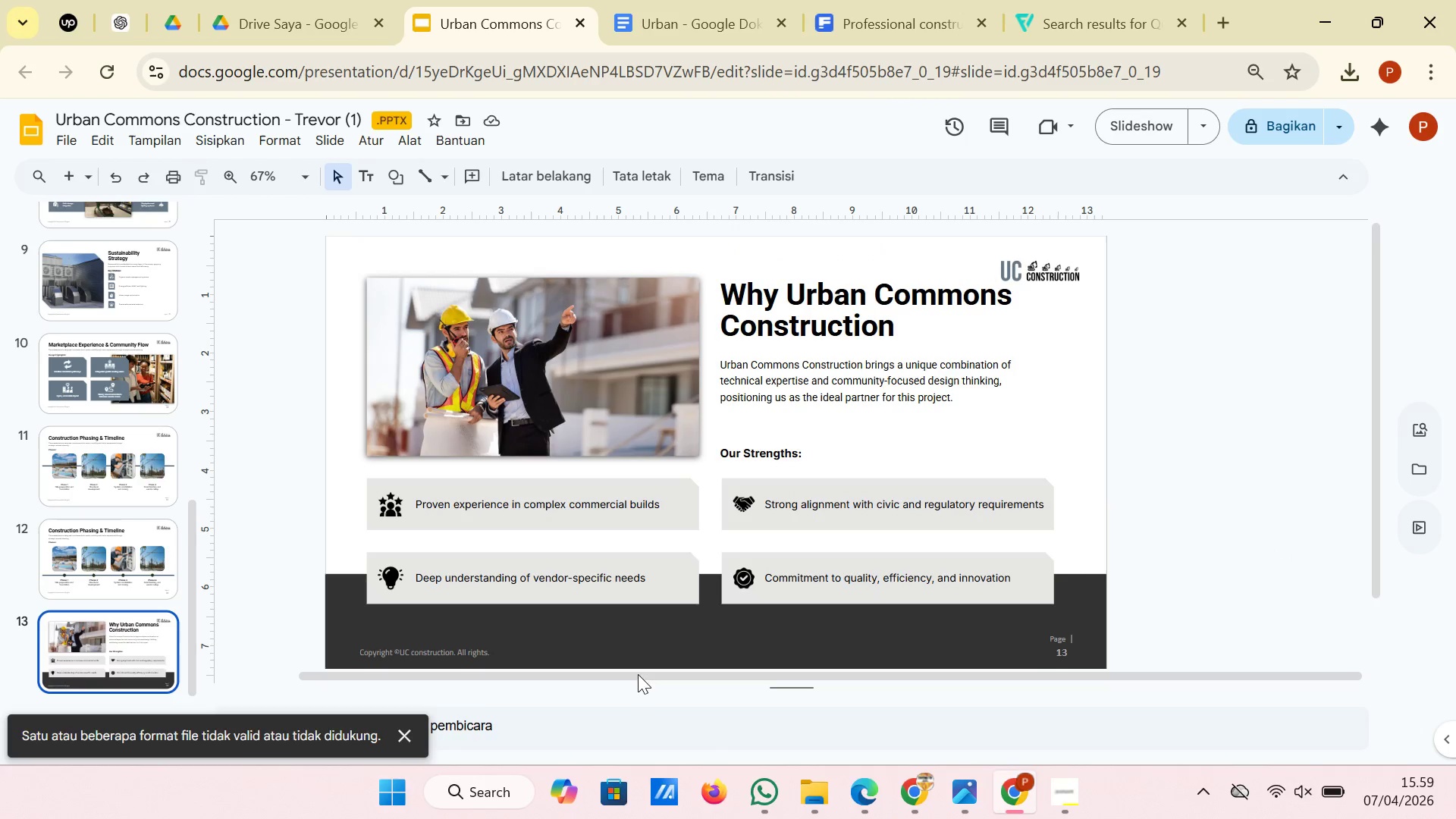 
left_click([74, 175])
 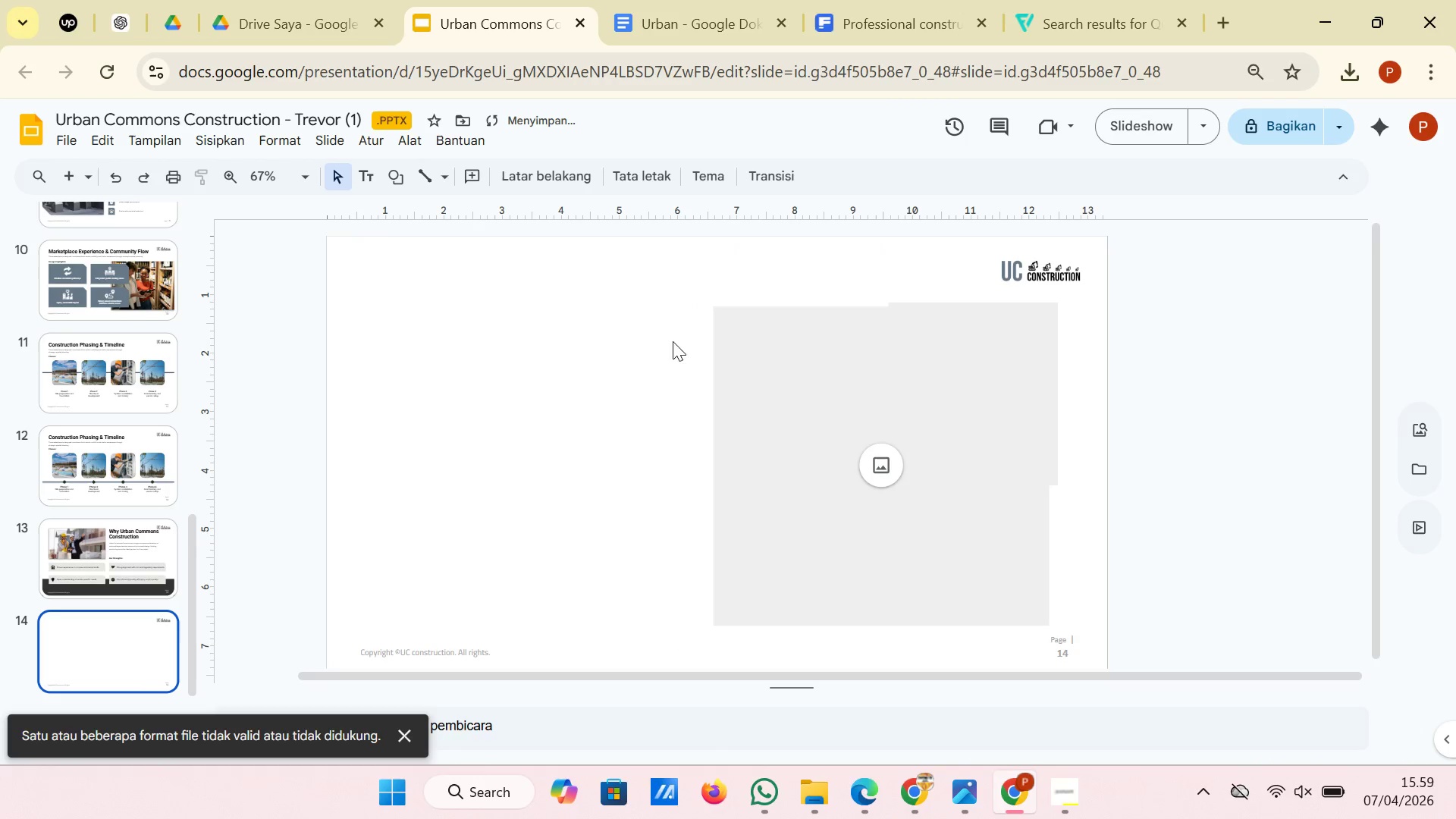 
left_click_drag(start_coordinate=[641, 282], to_coordinate=[1083, 565])
 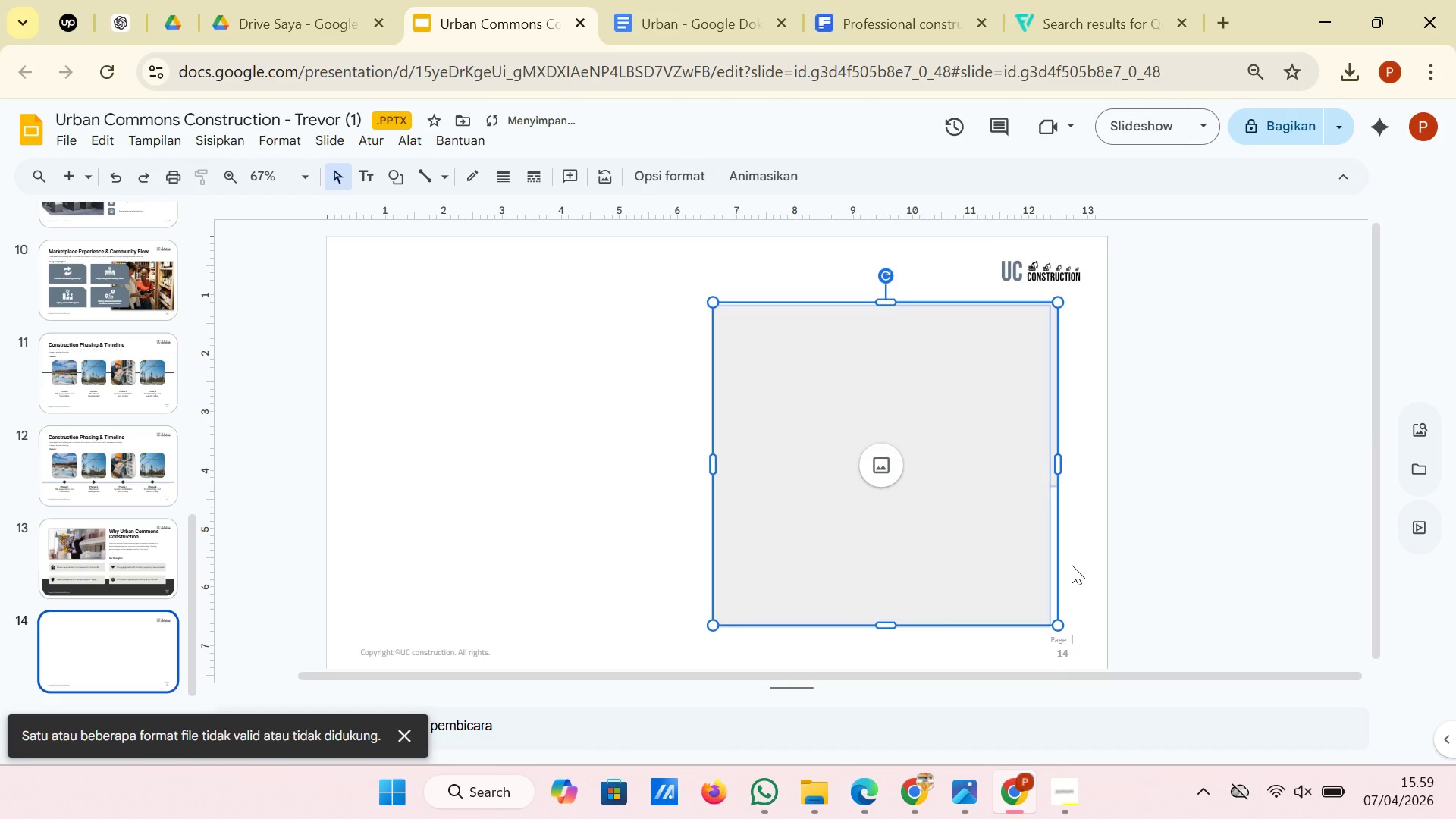 
key(Backspace)
 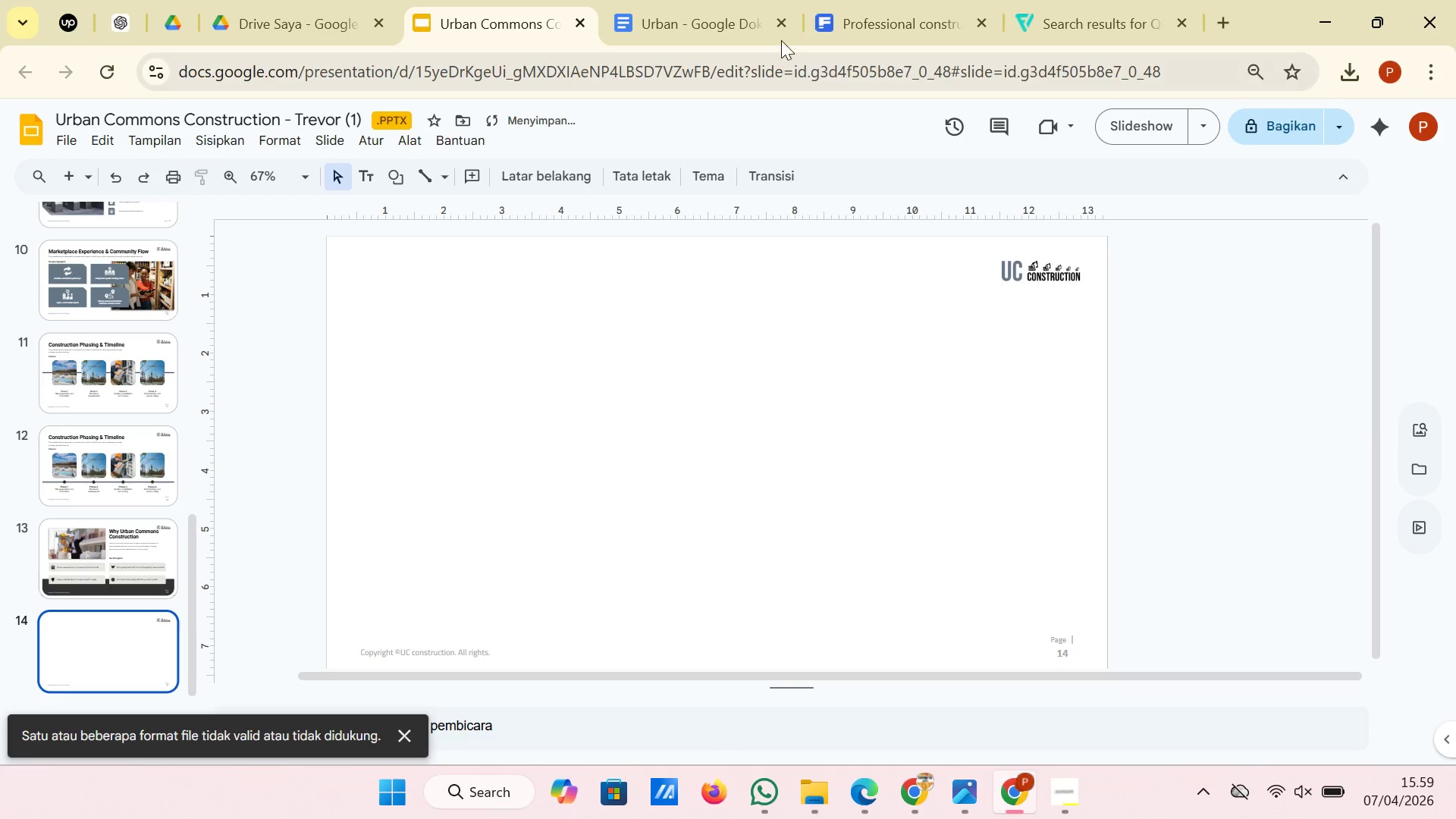 
left_click([752, 2])
 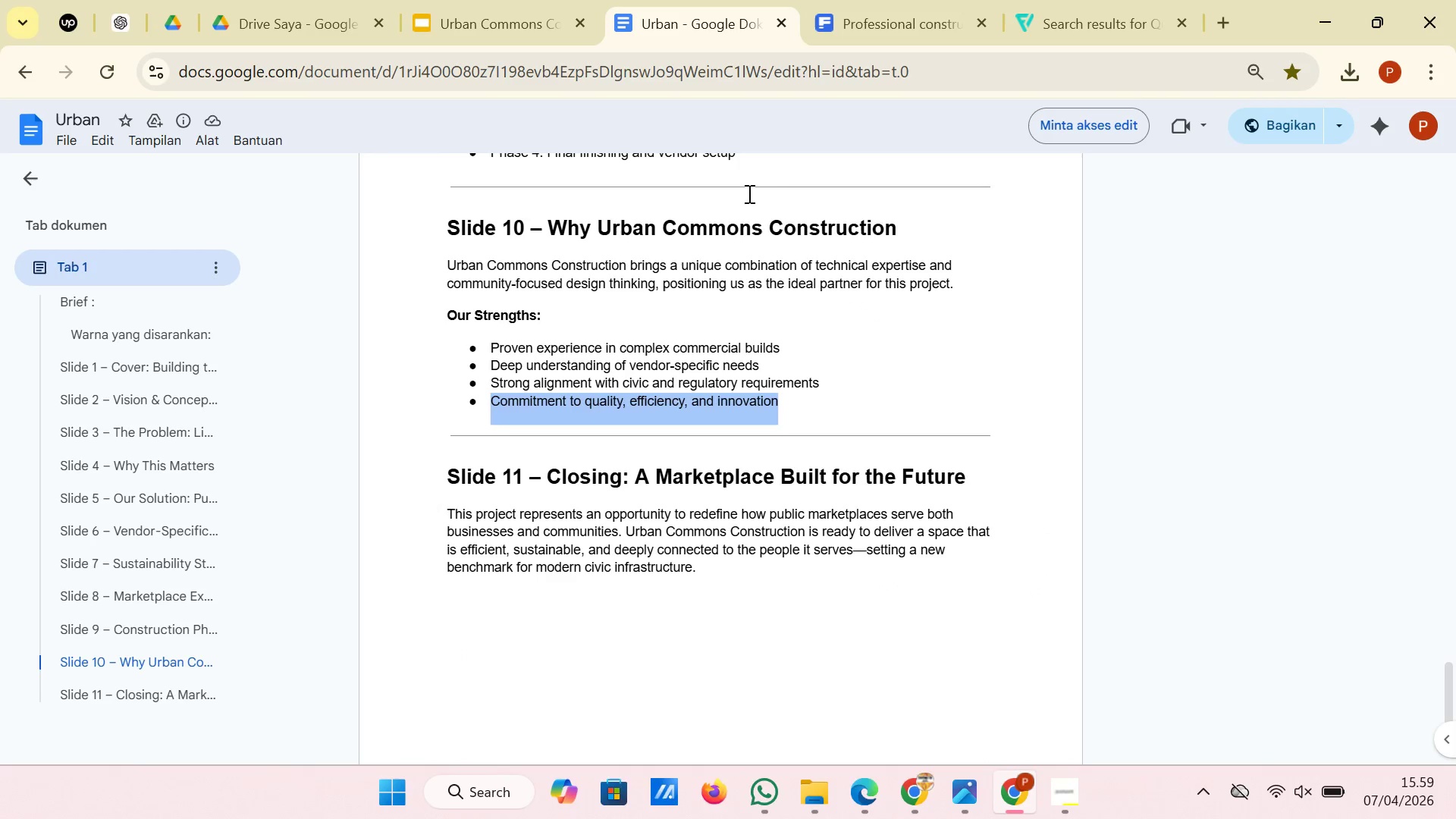 
scroll: coordinate [748, 234], scroll_direction: down, amount: 2.0
 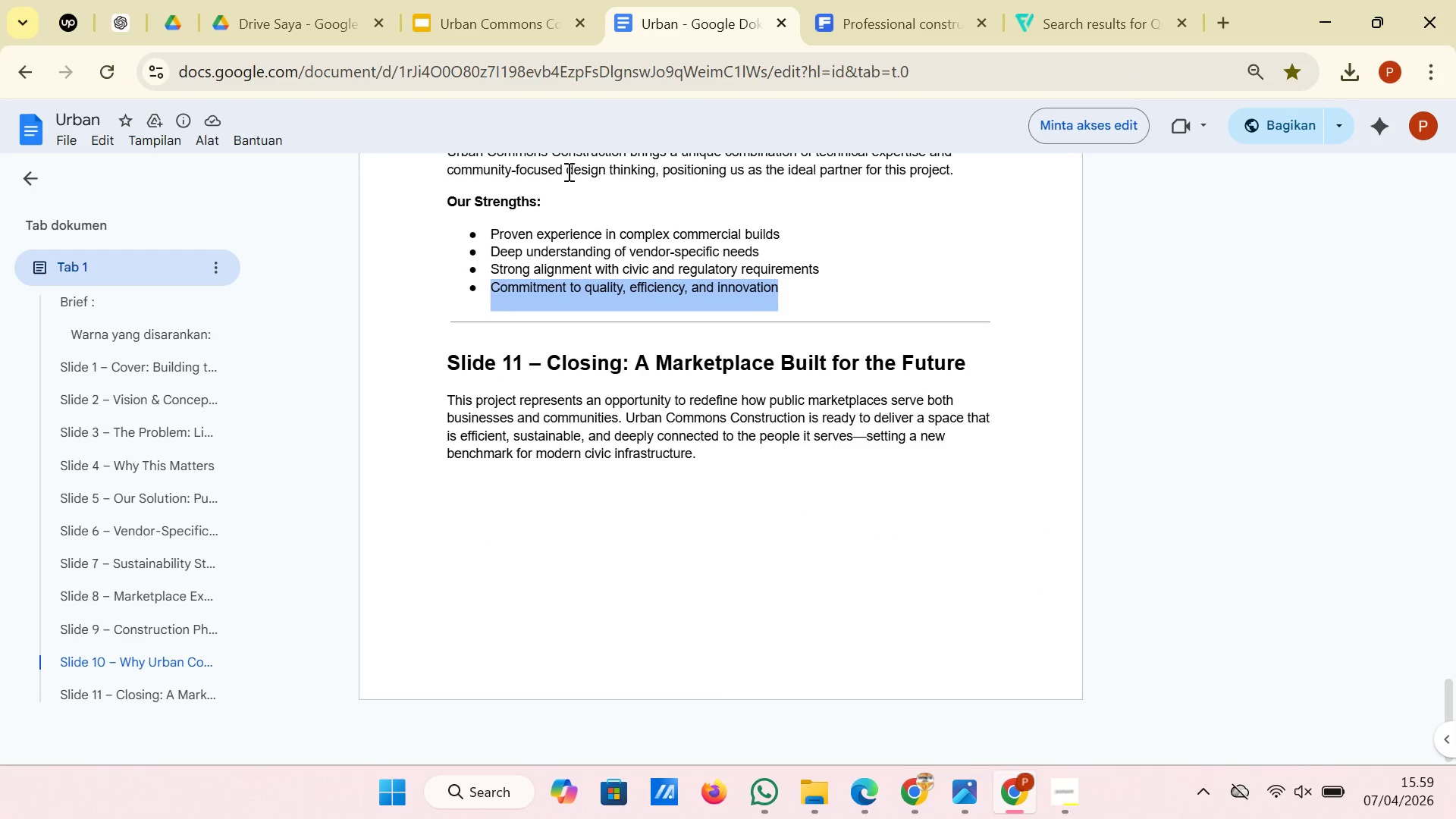 
left_click([497, 5])
 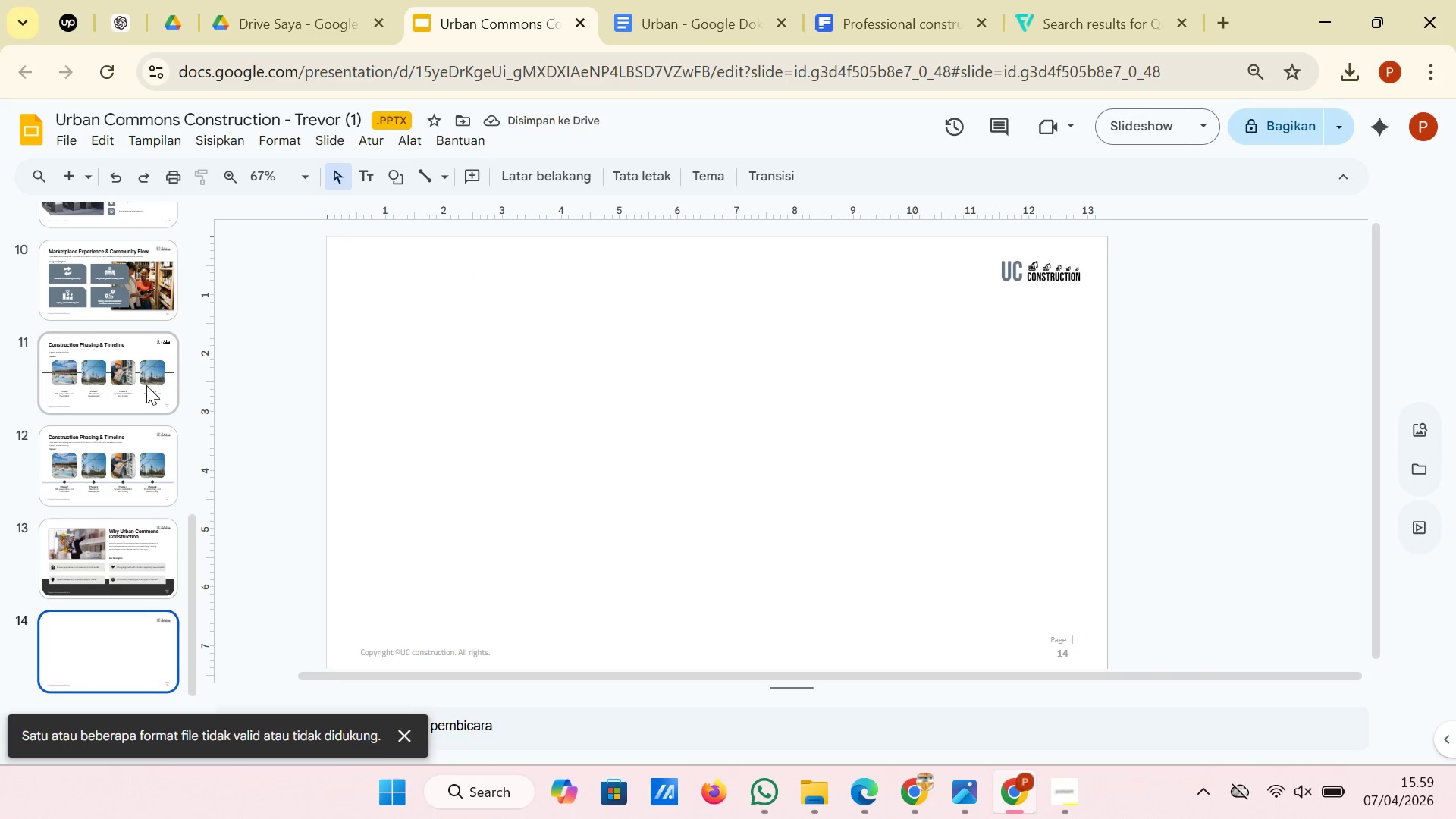 
scroll: coordinate [146, 385], scroll_direction: up, amount: 14.0
 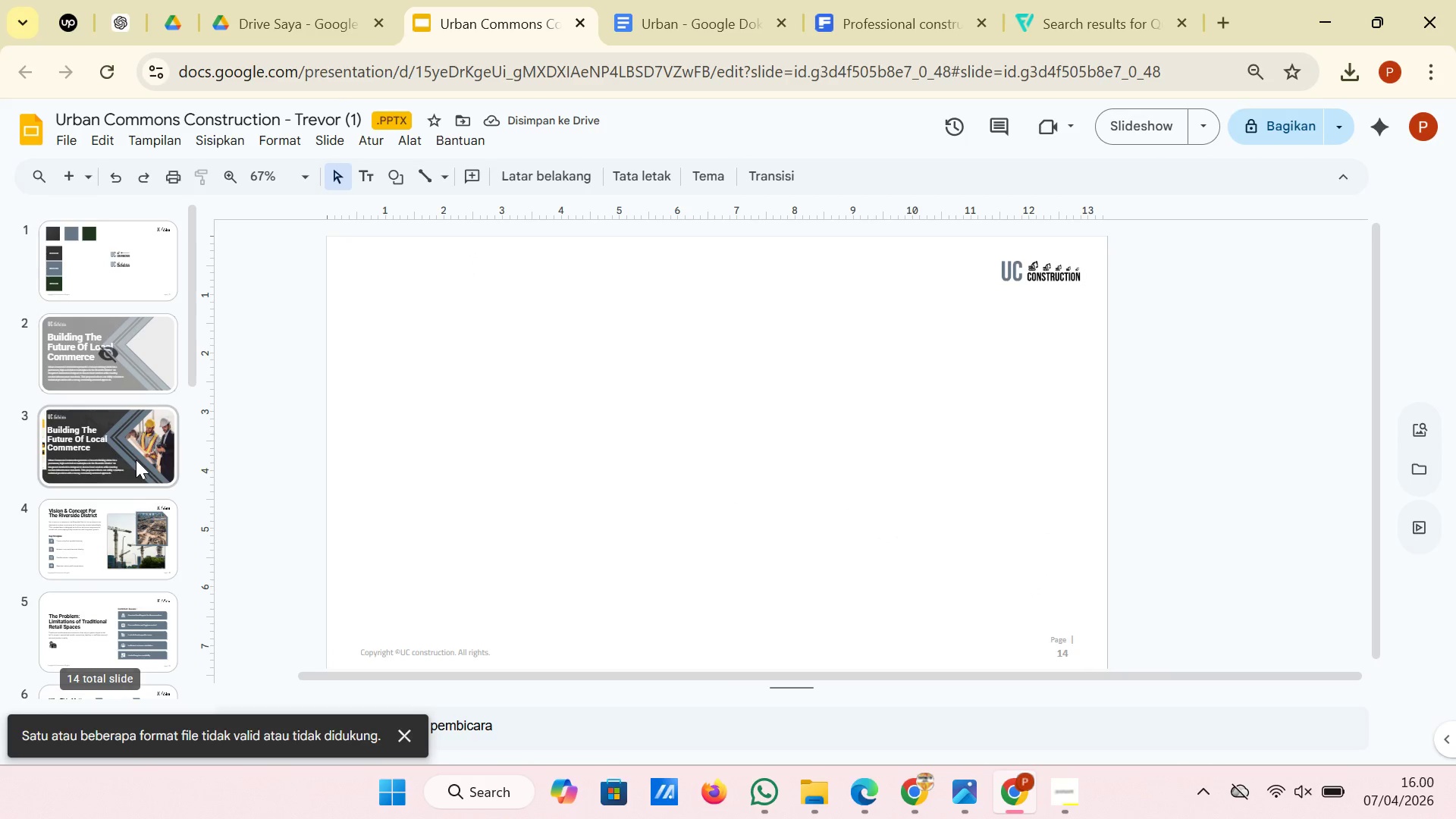 
left_click([136, 460])
 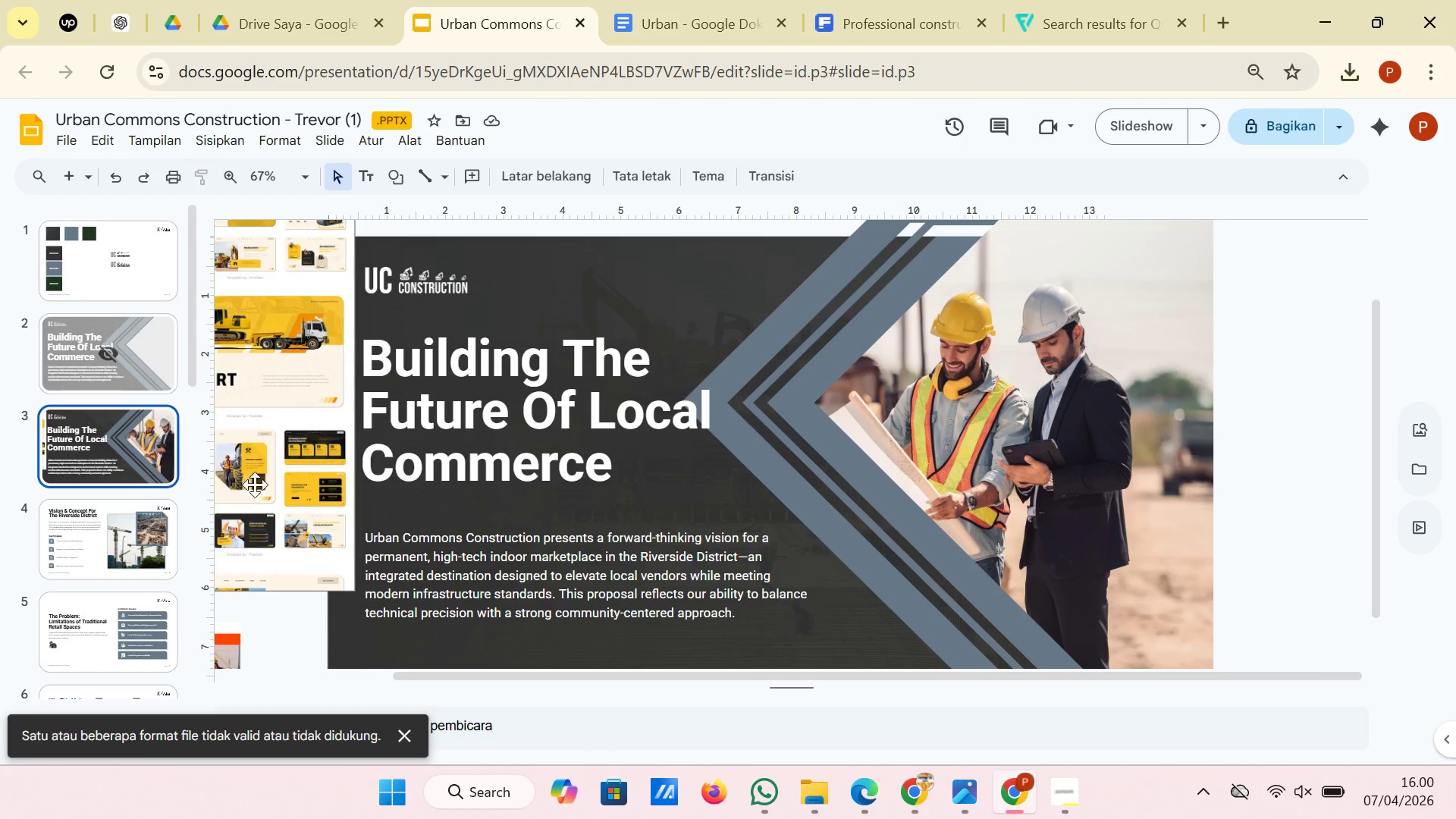 
left_click([284, 460])
 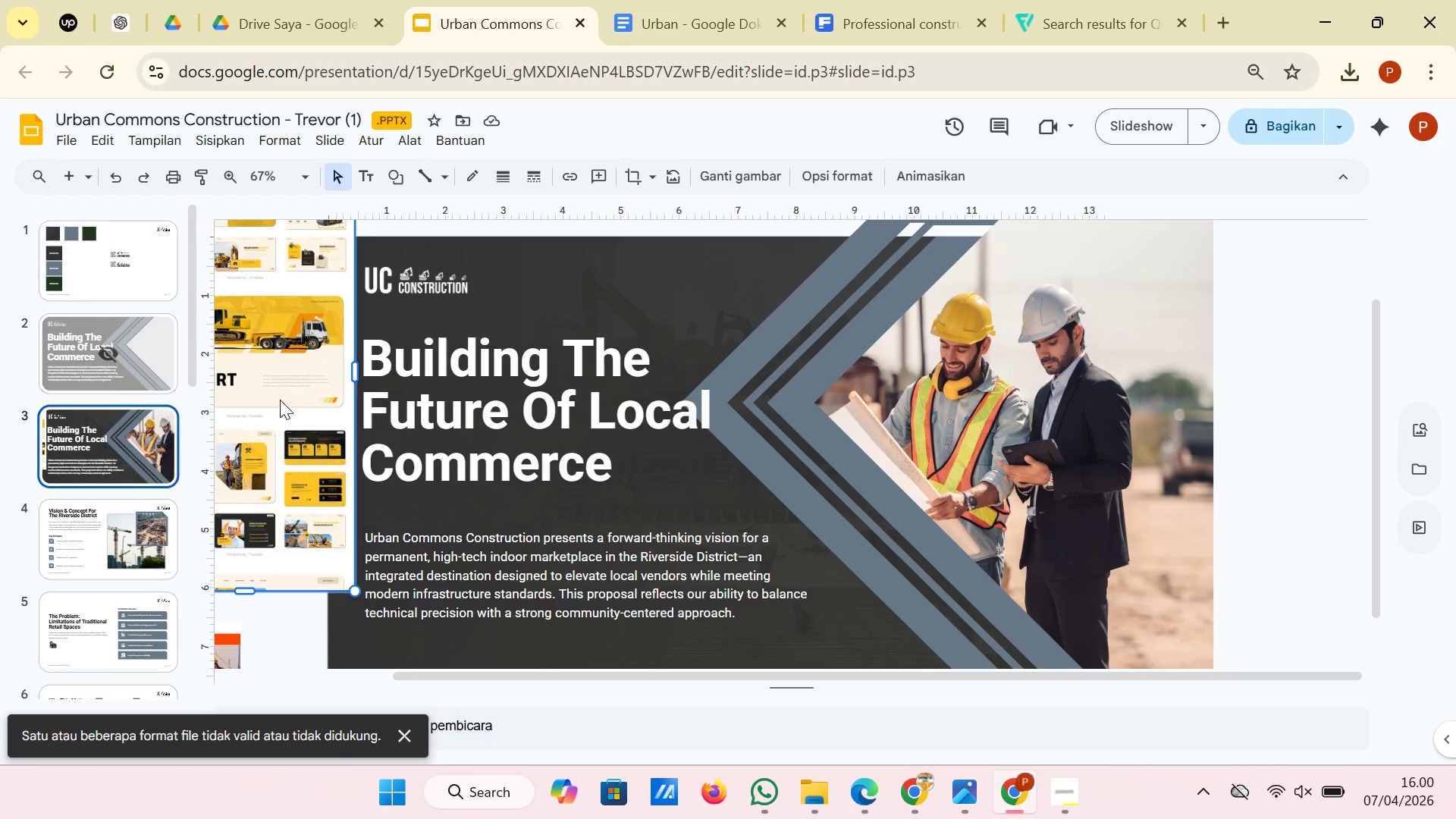 
left_click_drag(start_coordinate=[280, 400], to_coordinate=[516, 407])
 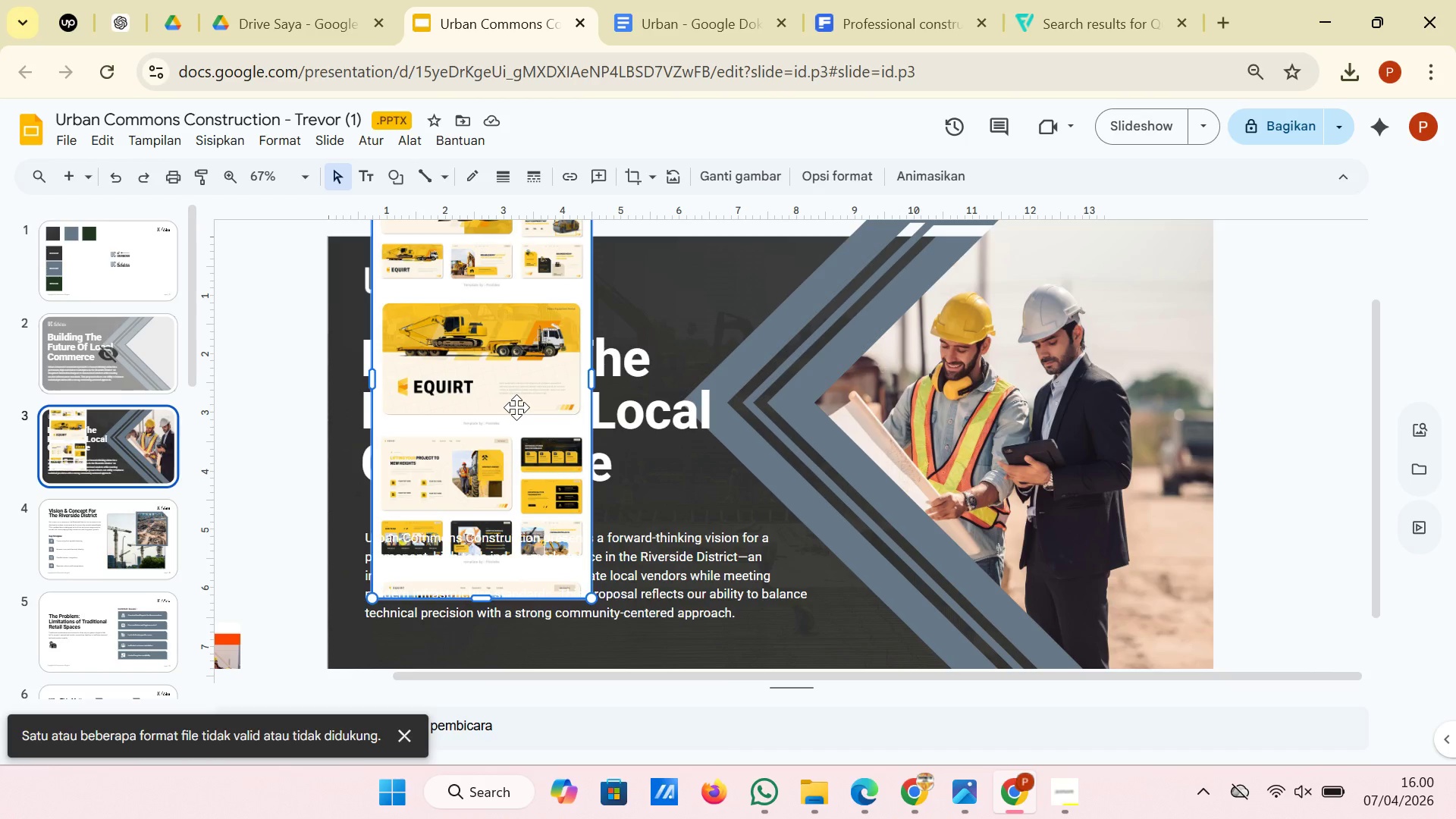 
wait(7.03)
 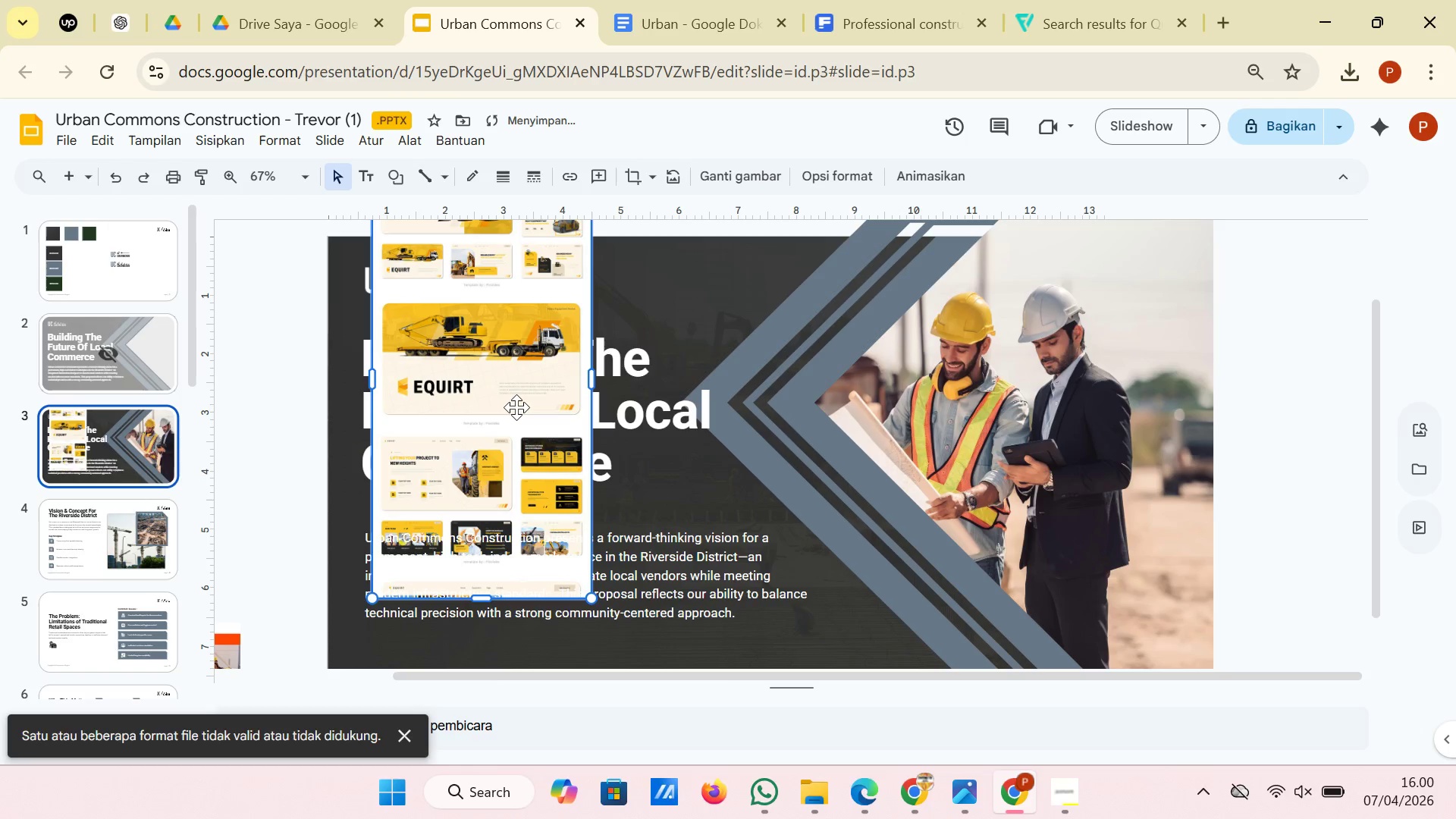 
left_click_drag(start_coordinate=[505, 377], to_coordinate=[520, 467])
 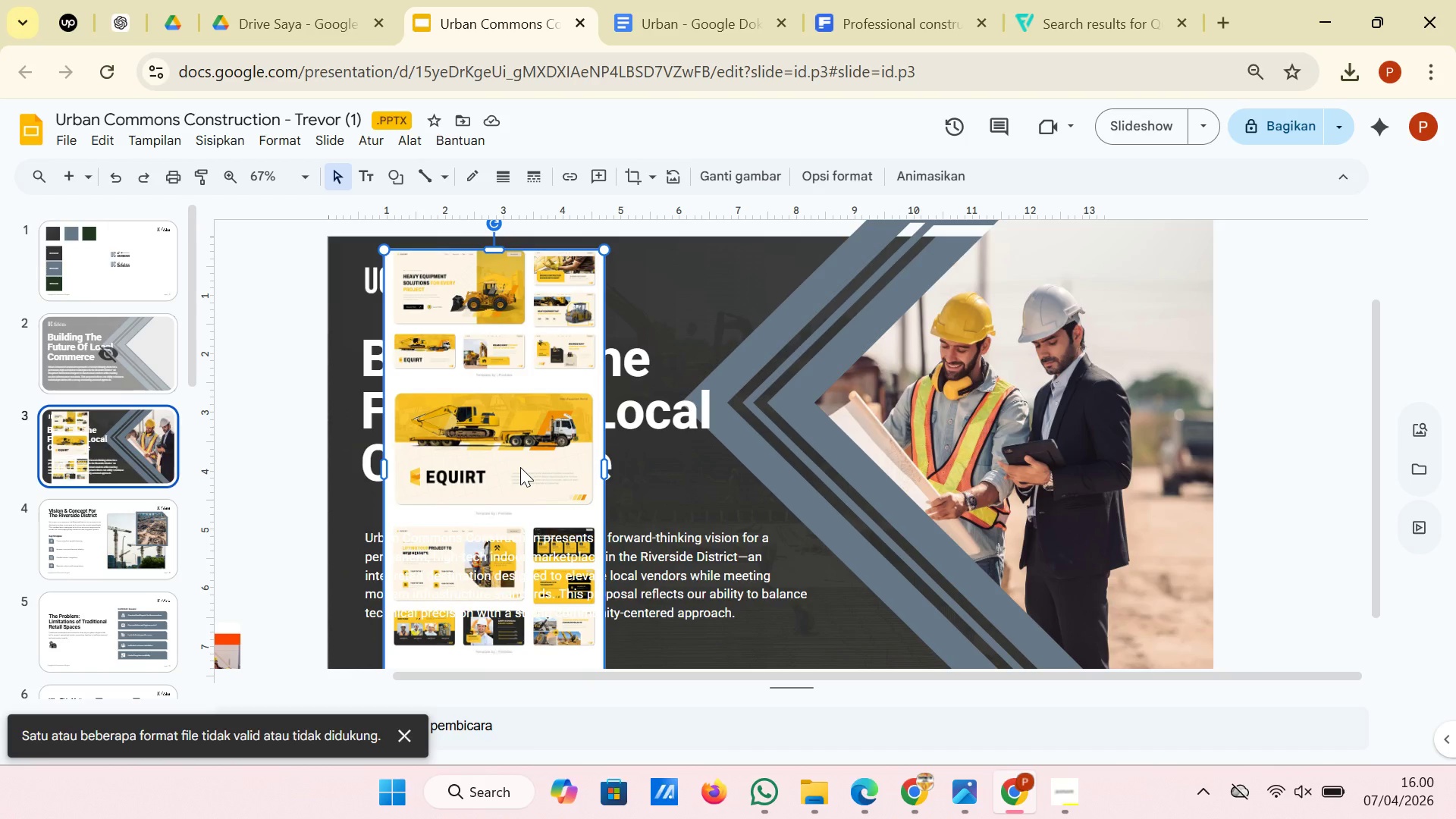 
wait(14.69)
 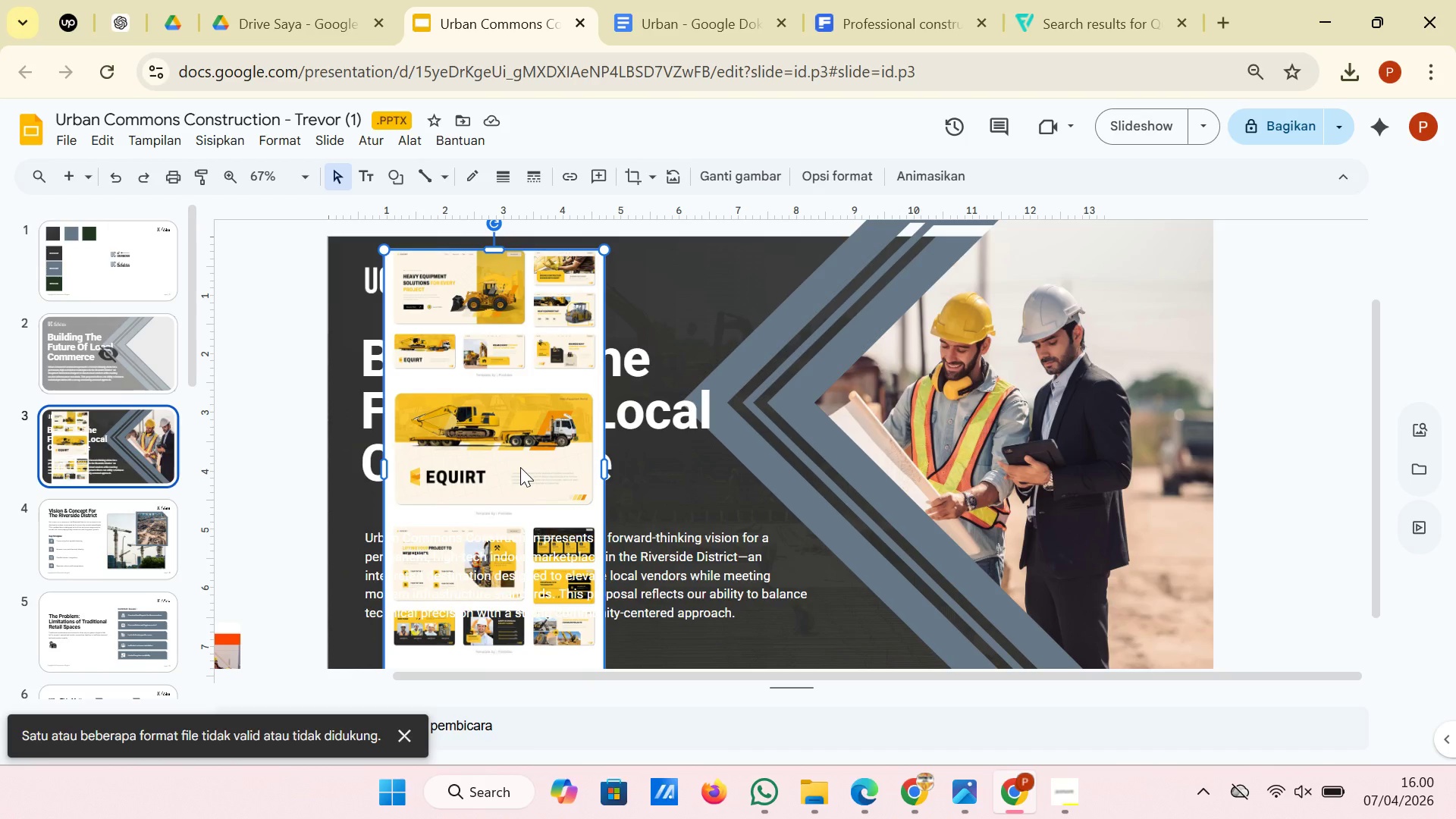 
left_click_drag(start_coordinate=[520, 425], to_coordinate=[396, 413])
 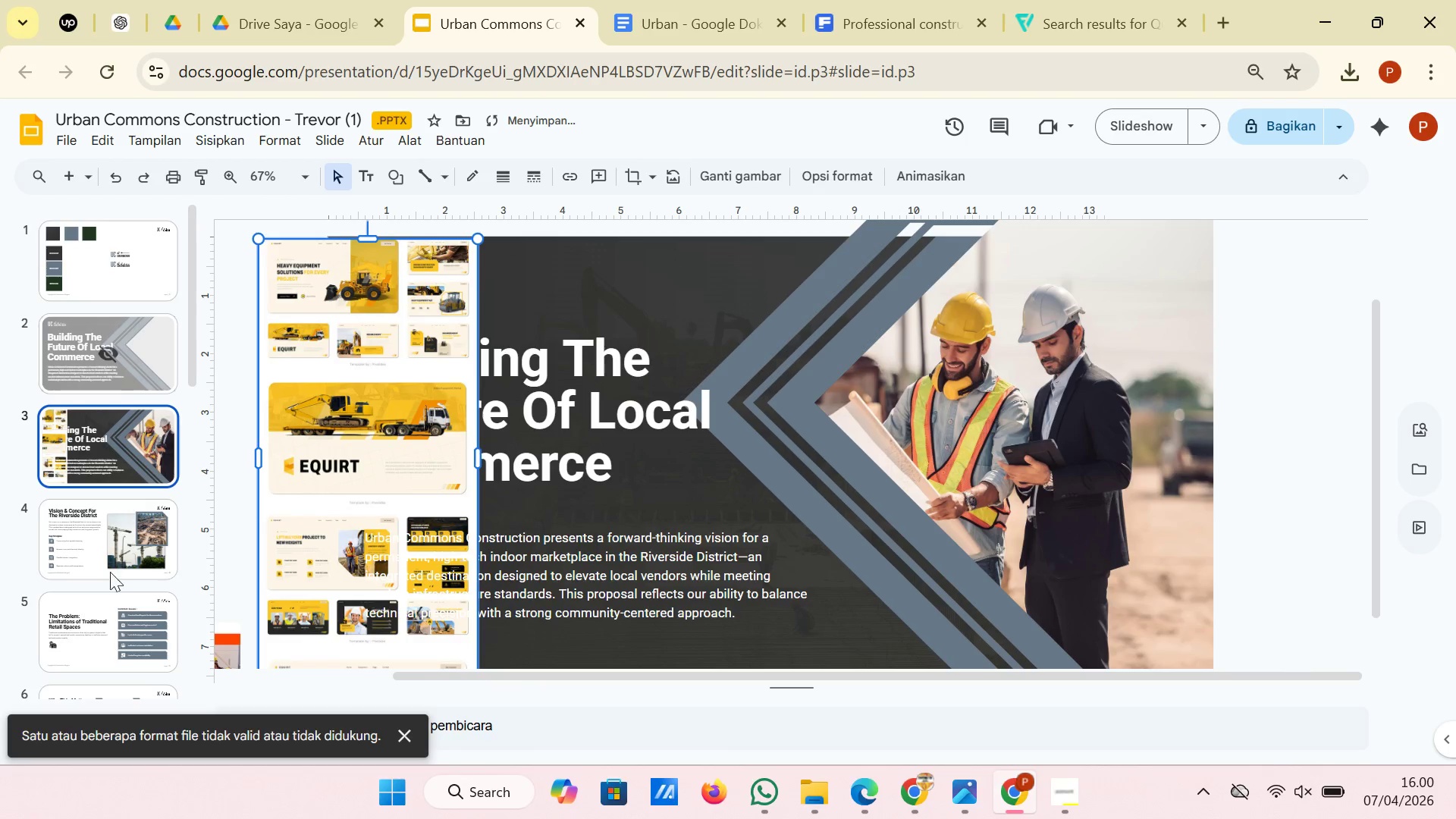 
scroll: coordinate [100, 575], scroll_direction: down, amount: 11.0
 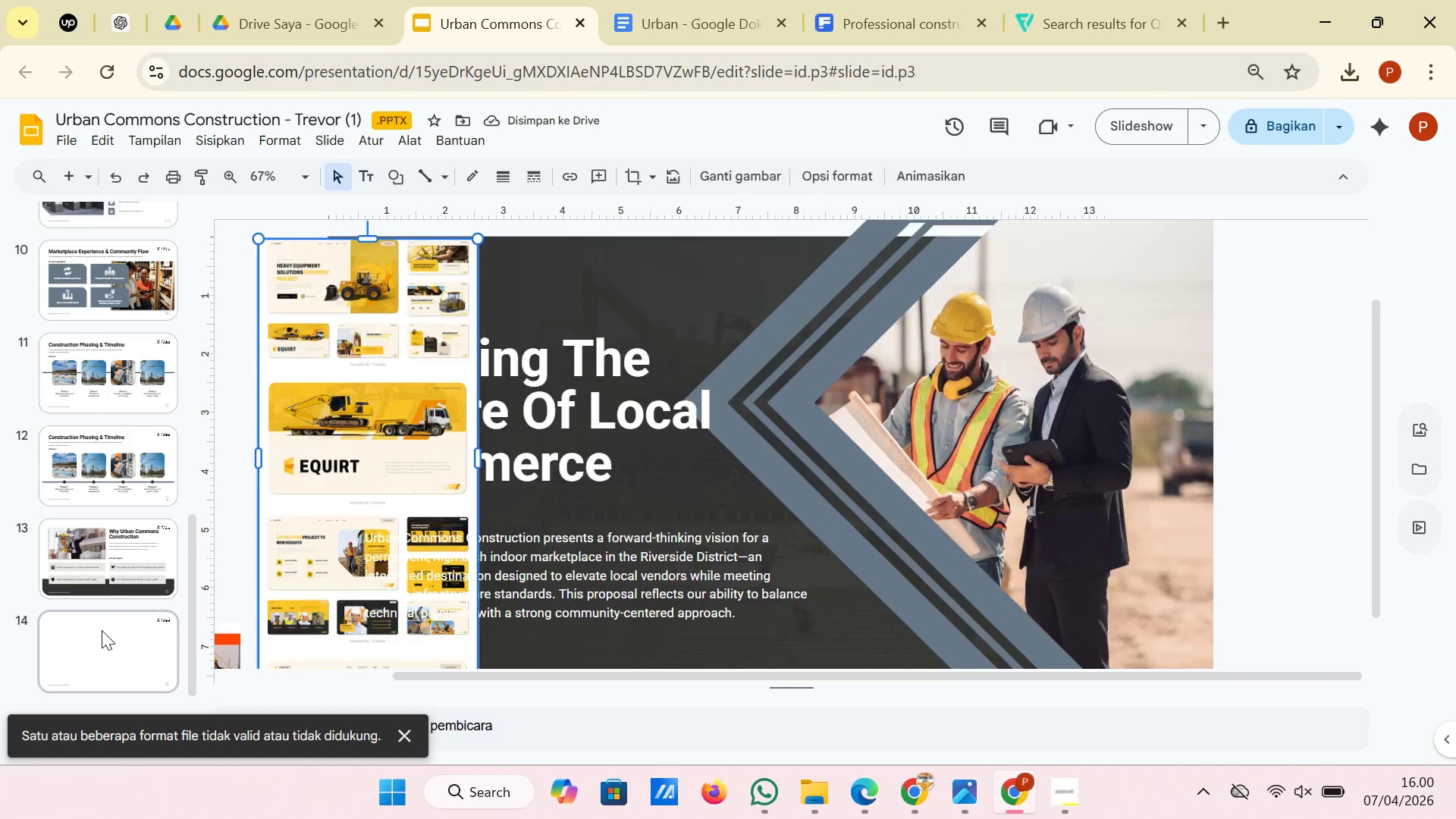 
left_click([102, 630])
 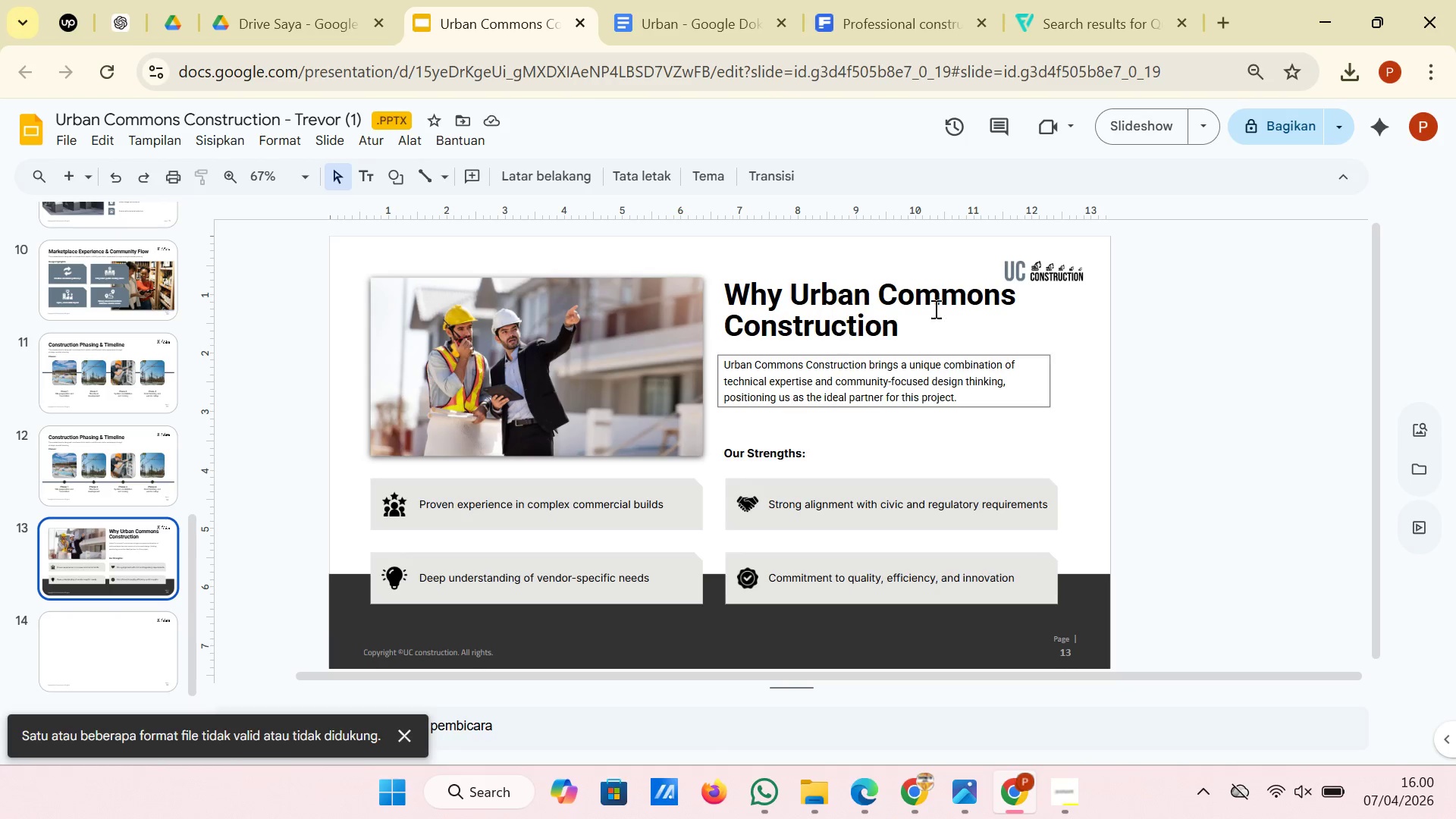 
left_click([949, 325])
 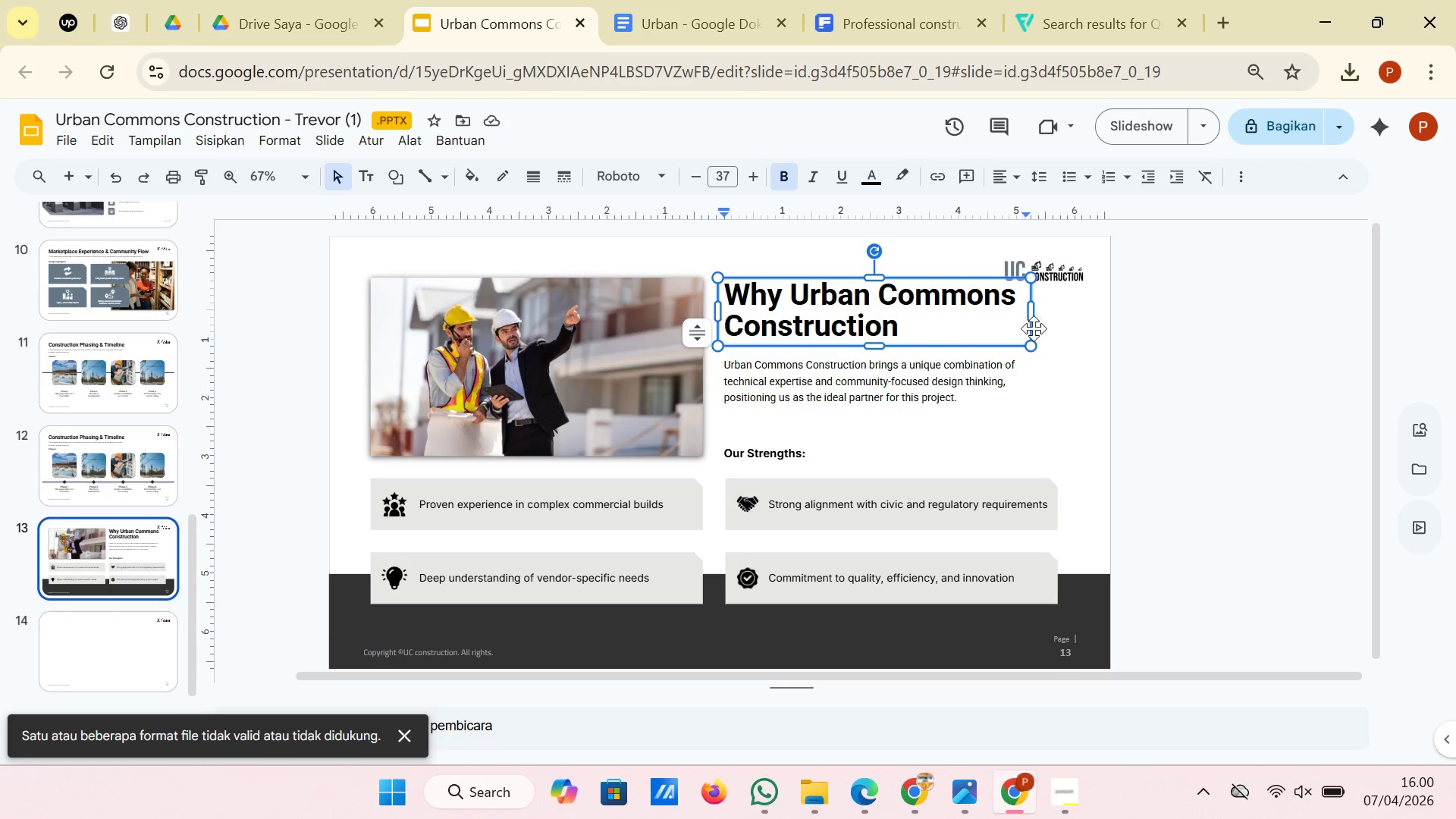 
left_click([1034, 328])
 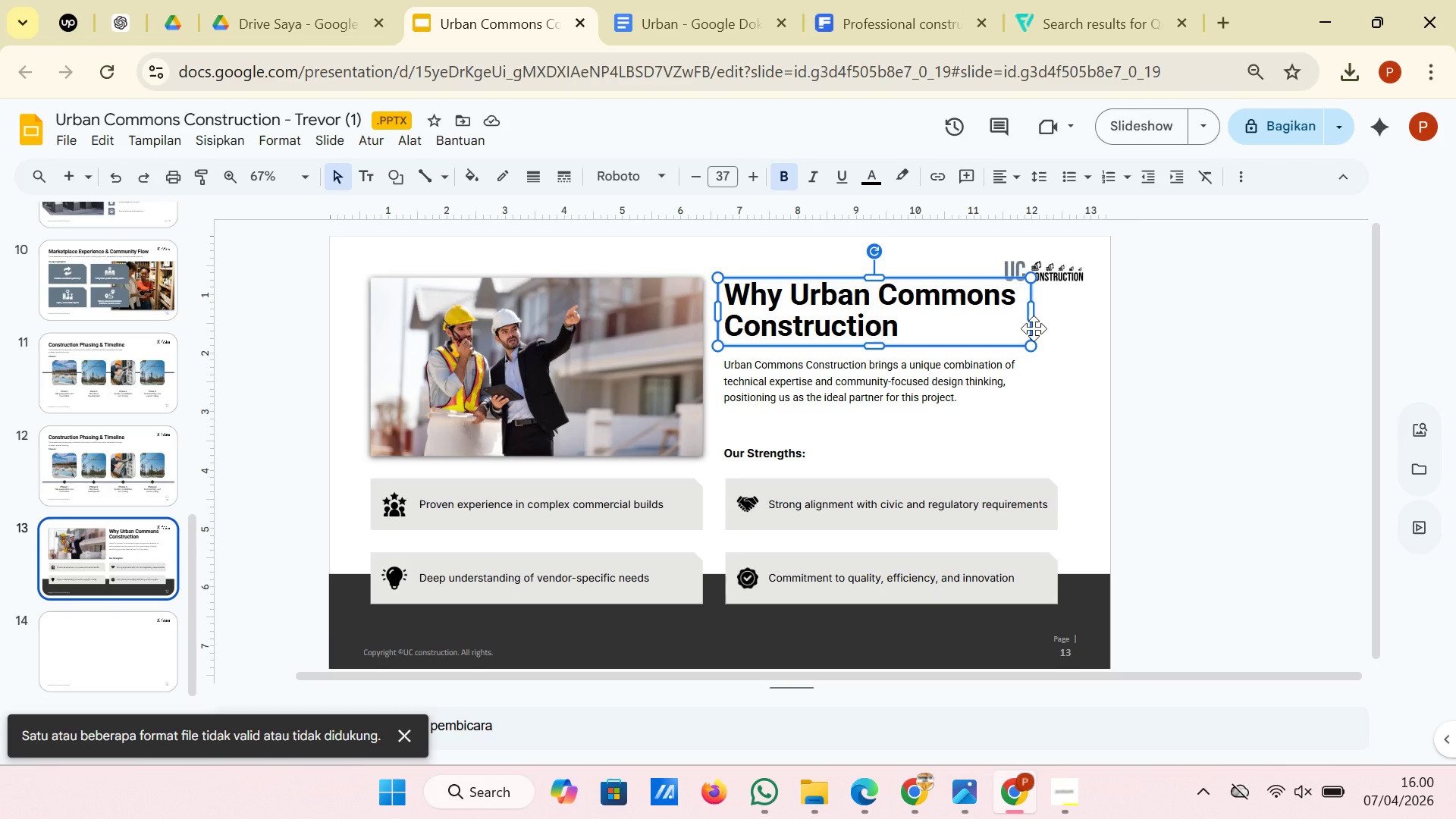 
key(Control+C)
 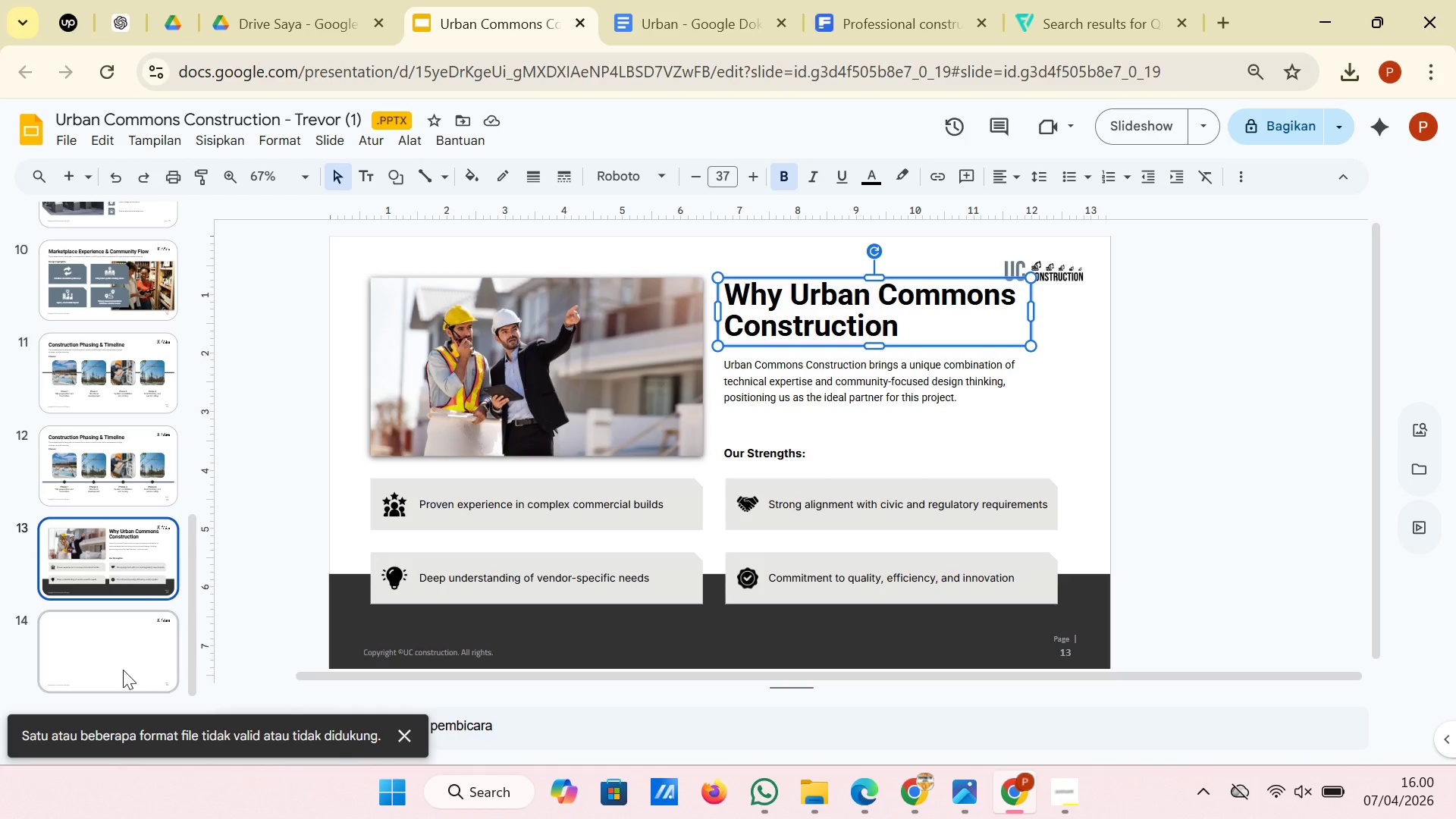 
left_click([106, 673])
 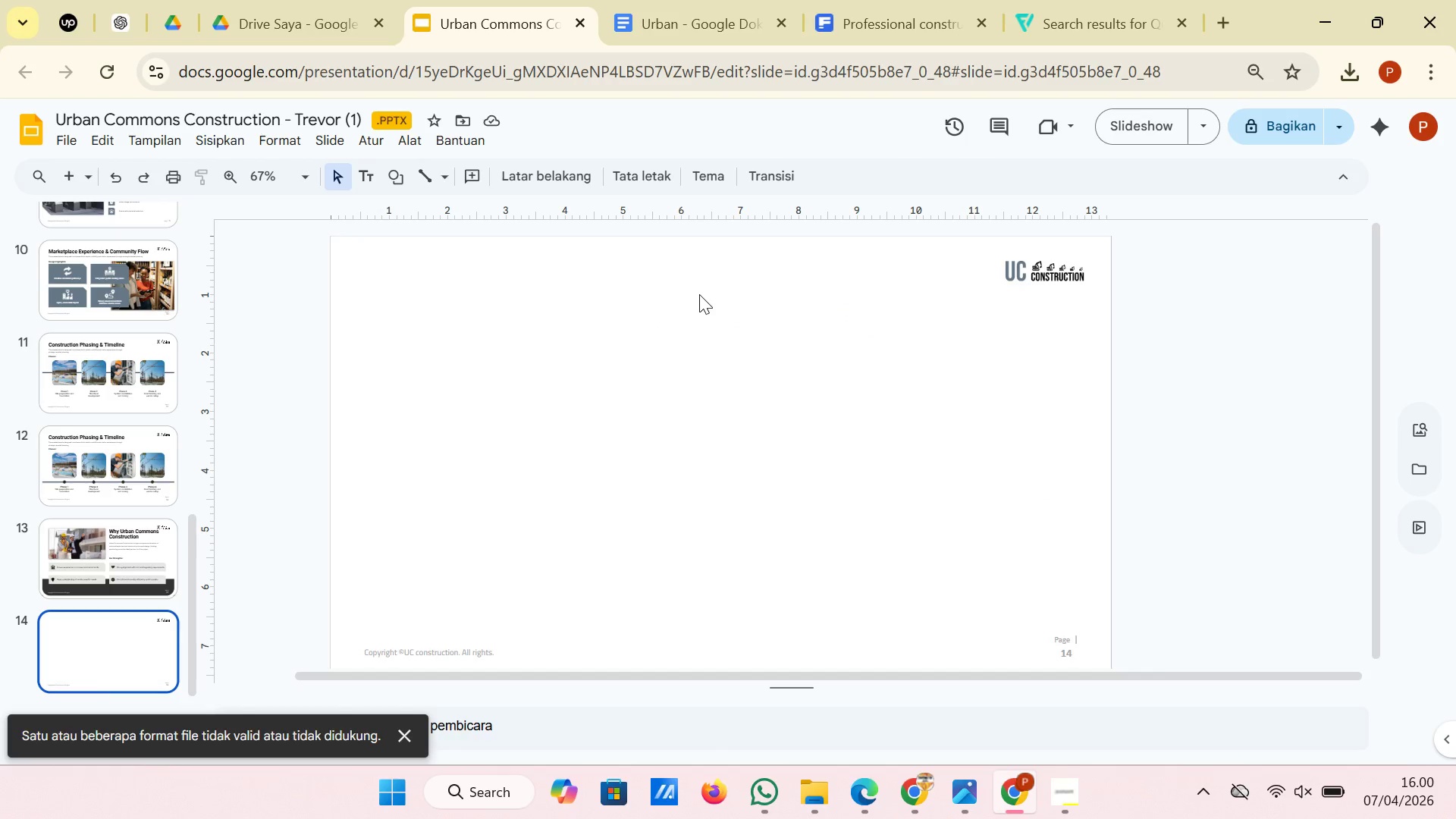 
right_click([699, 294])
 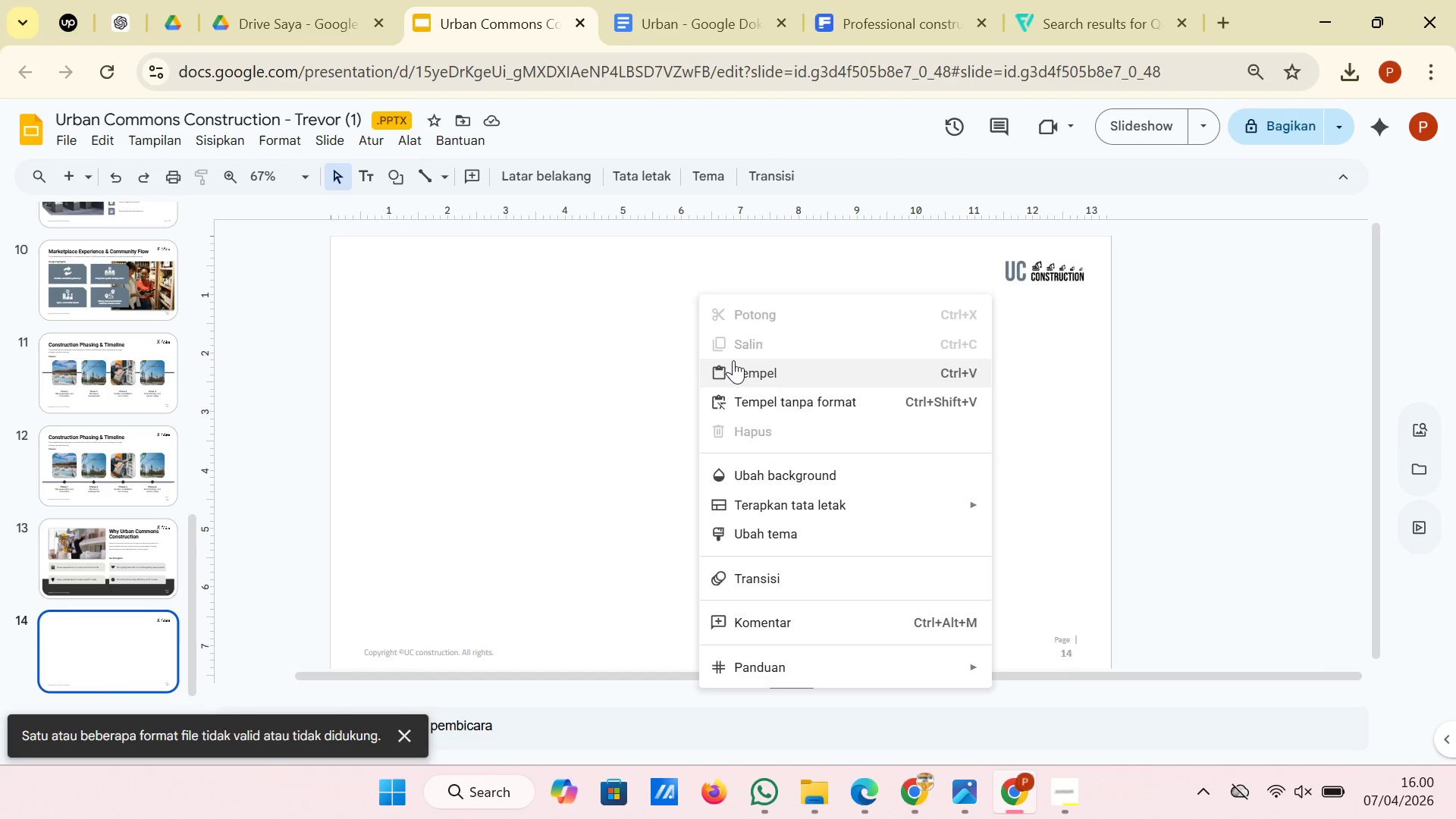 
left_click([733, 360])
 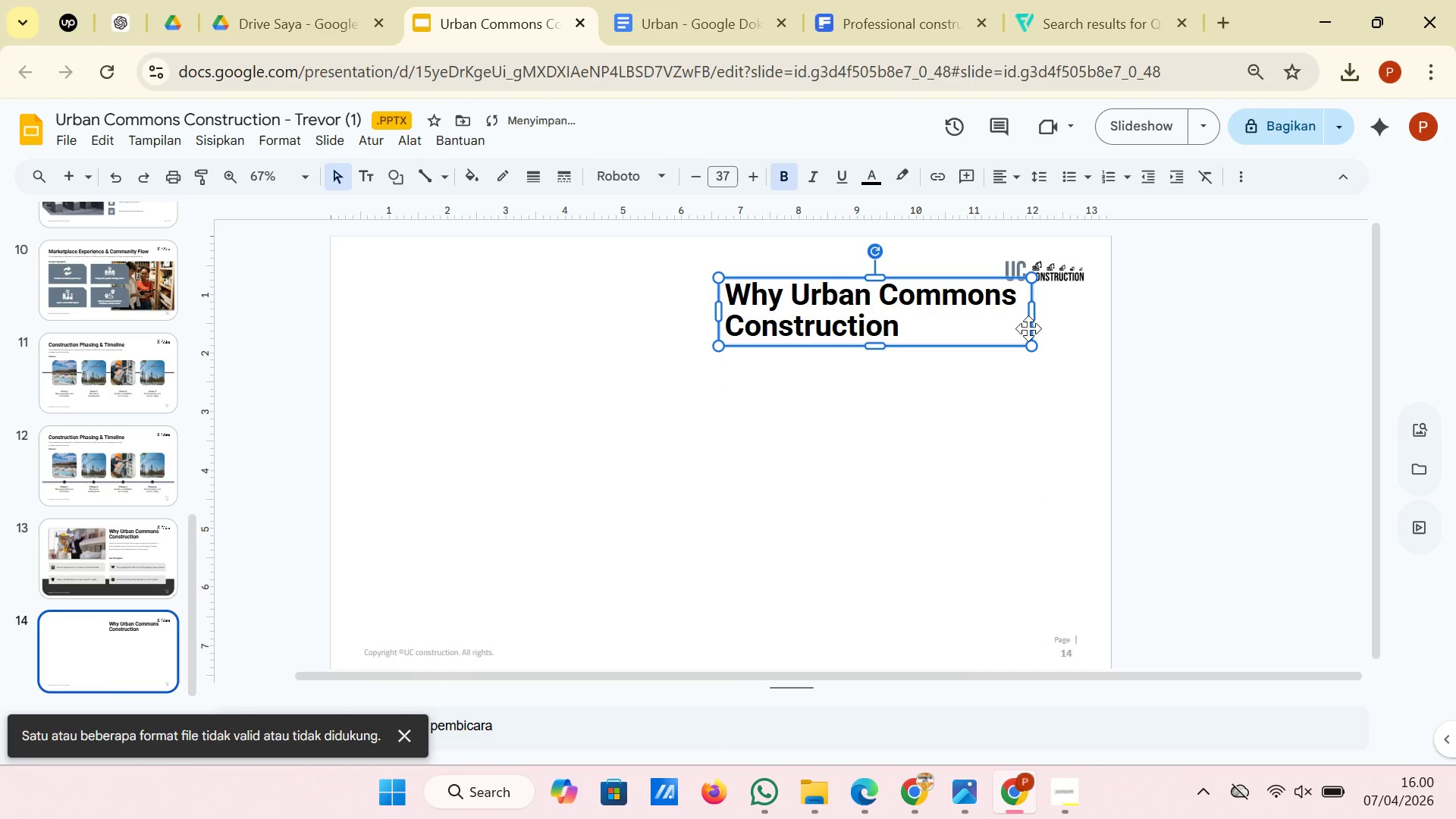 
left_click_drag(start_coordinate=[1031, 328], to_coordinate=[686, 512])
 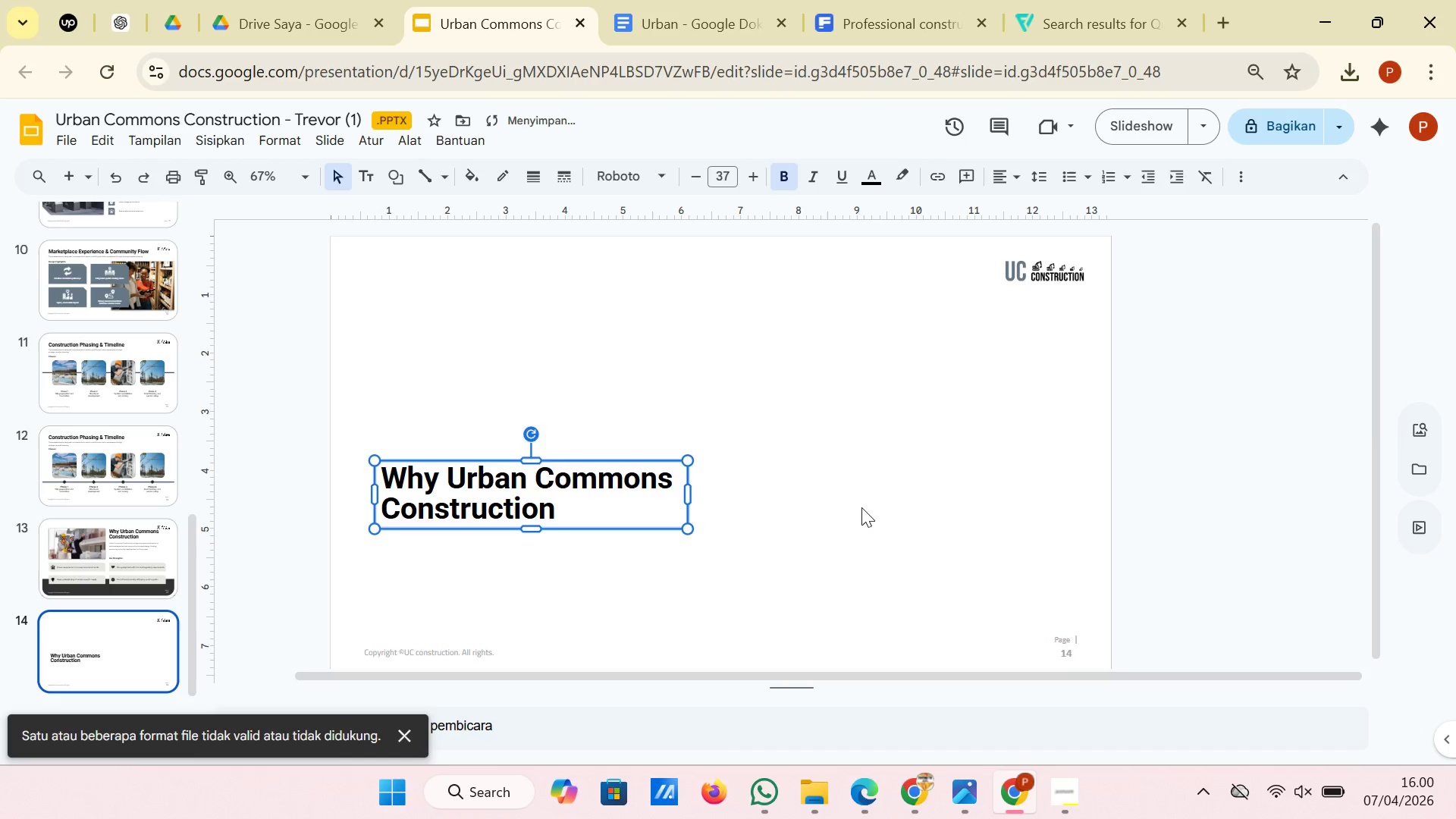 
left_click([864, 507])
 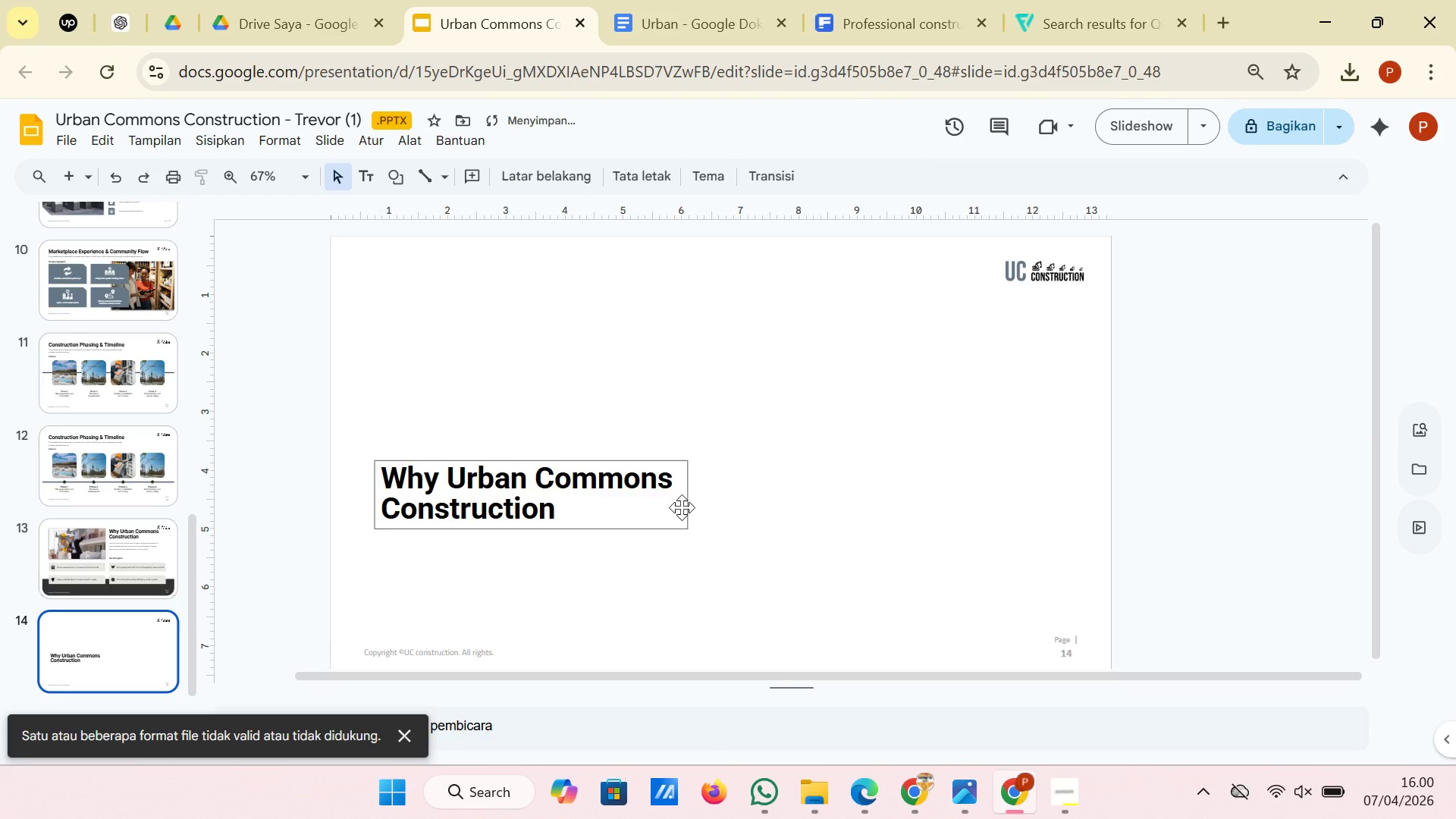 
left_click([682, 507])
 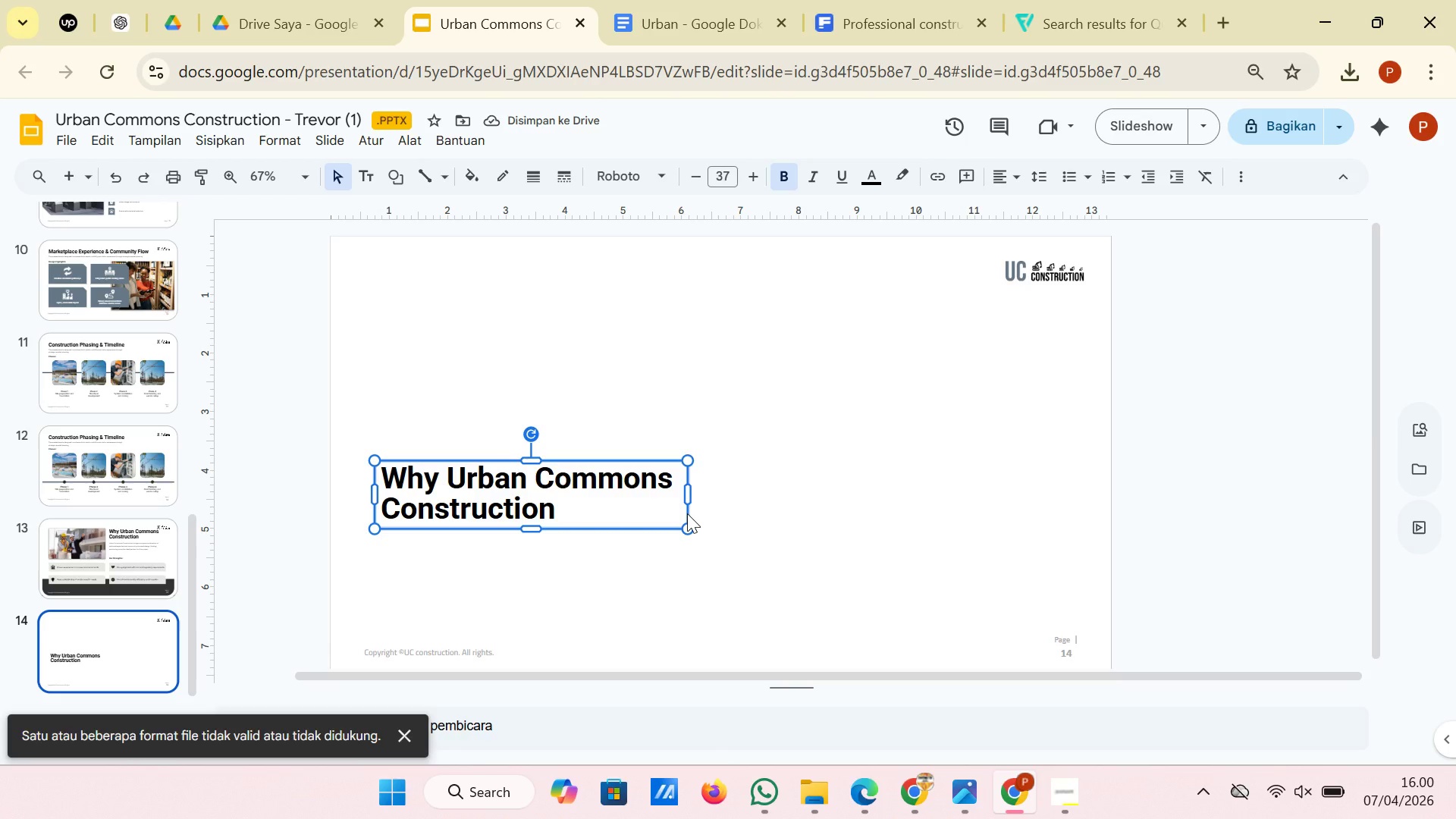 
left_click_drag(start_coordinate=[687, 513], to_coordinate=[686, 488])
 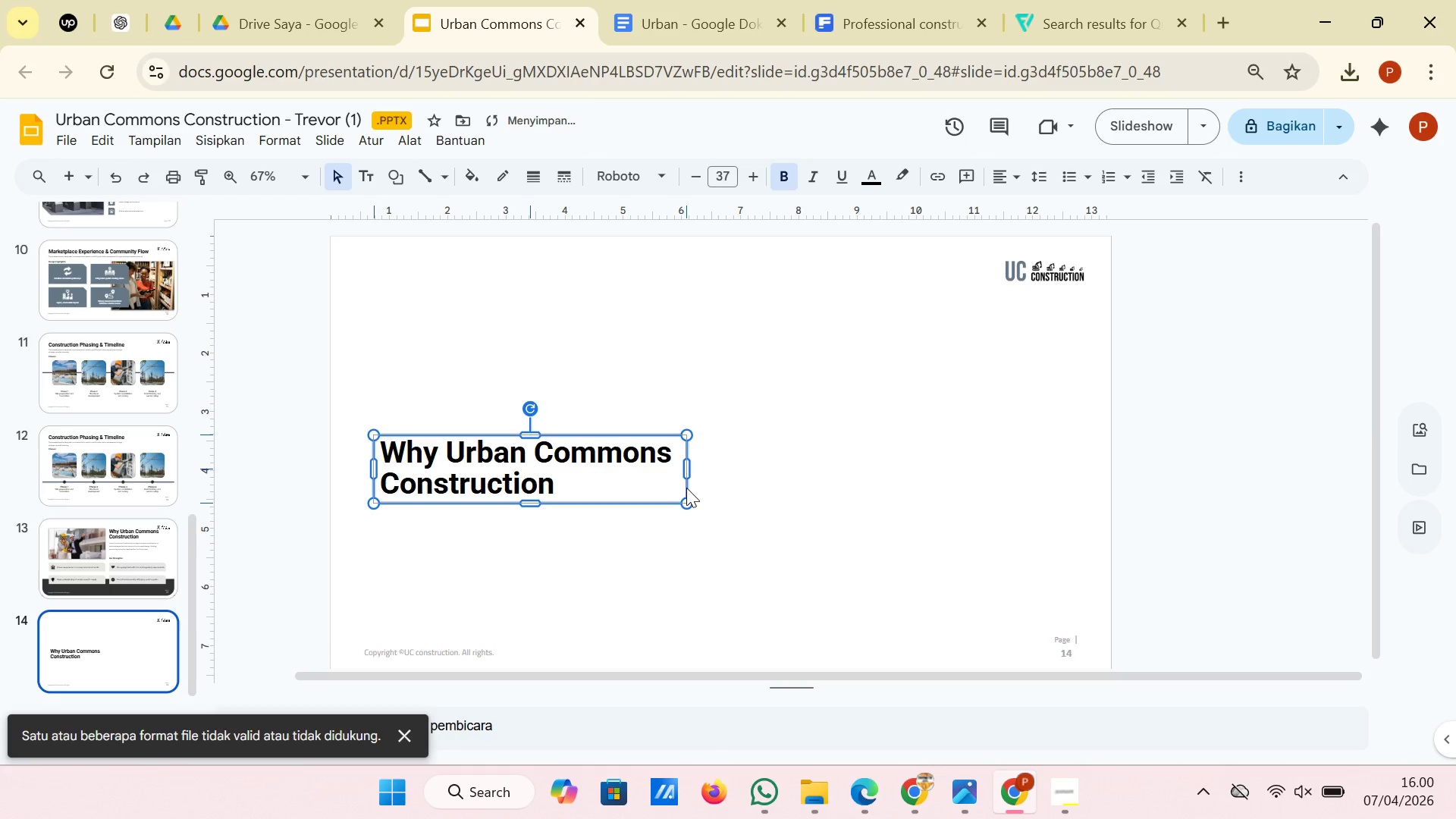 
left_click([686, 488])
 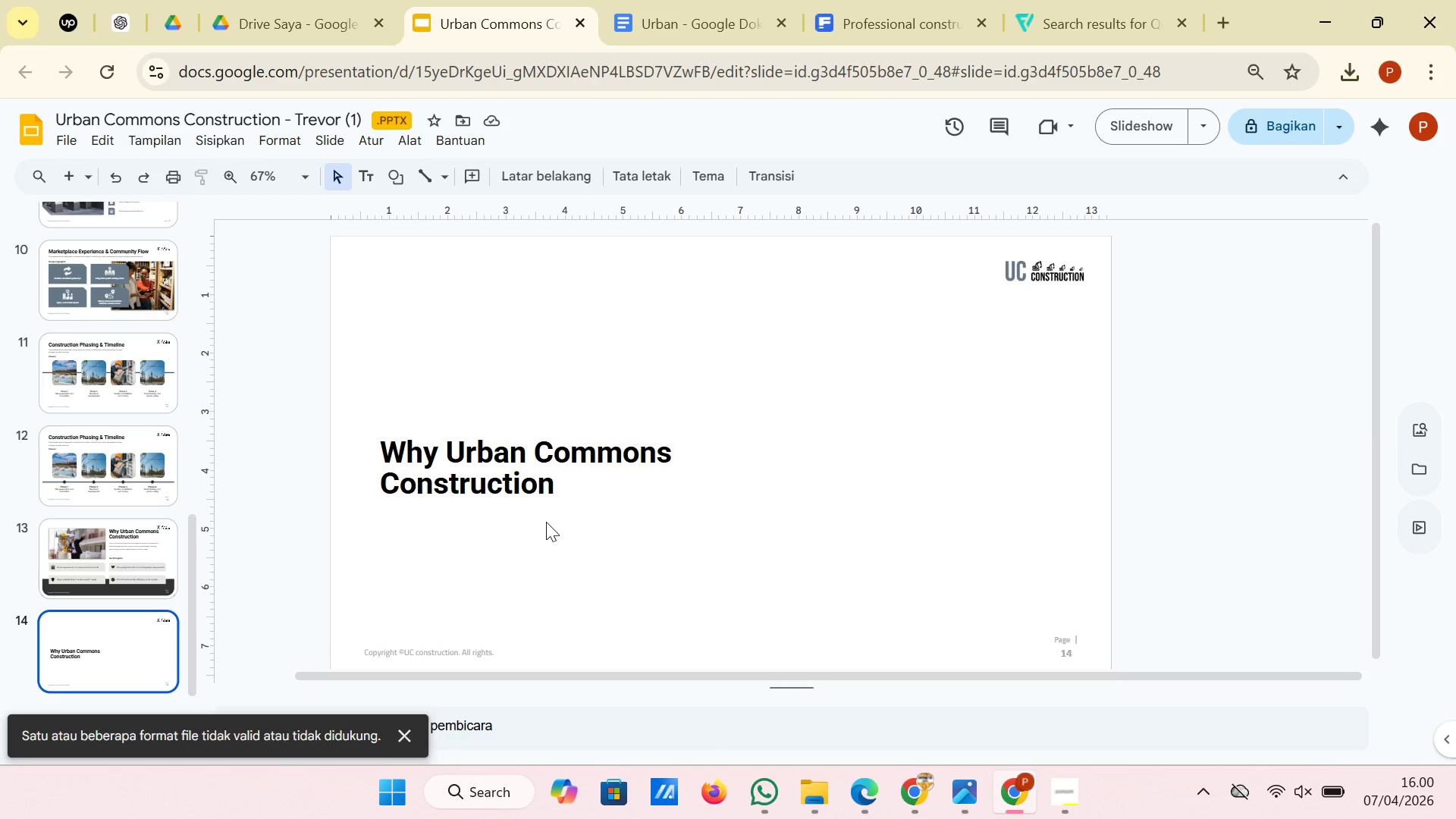 
wait(7.3)
 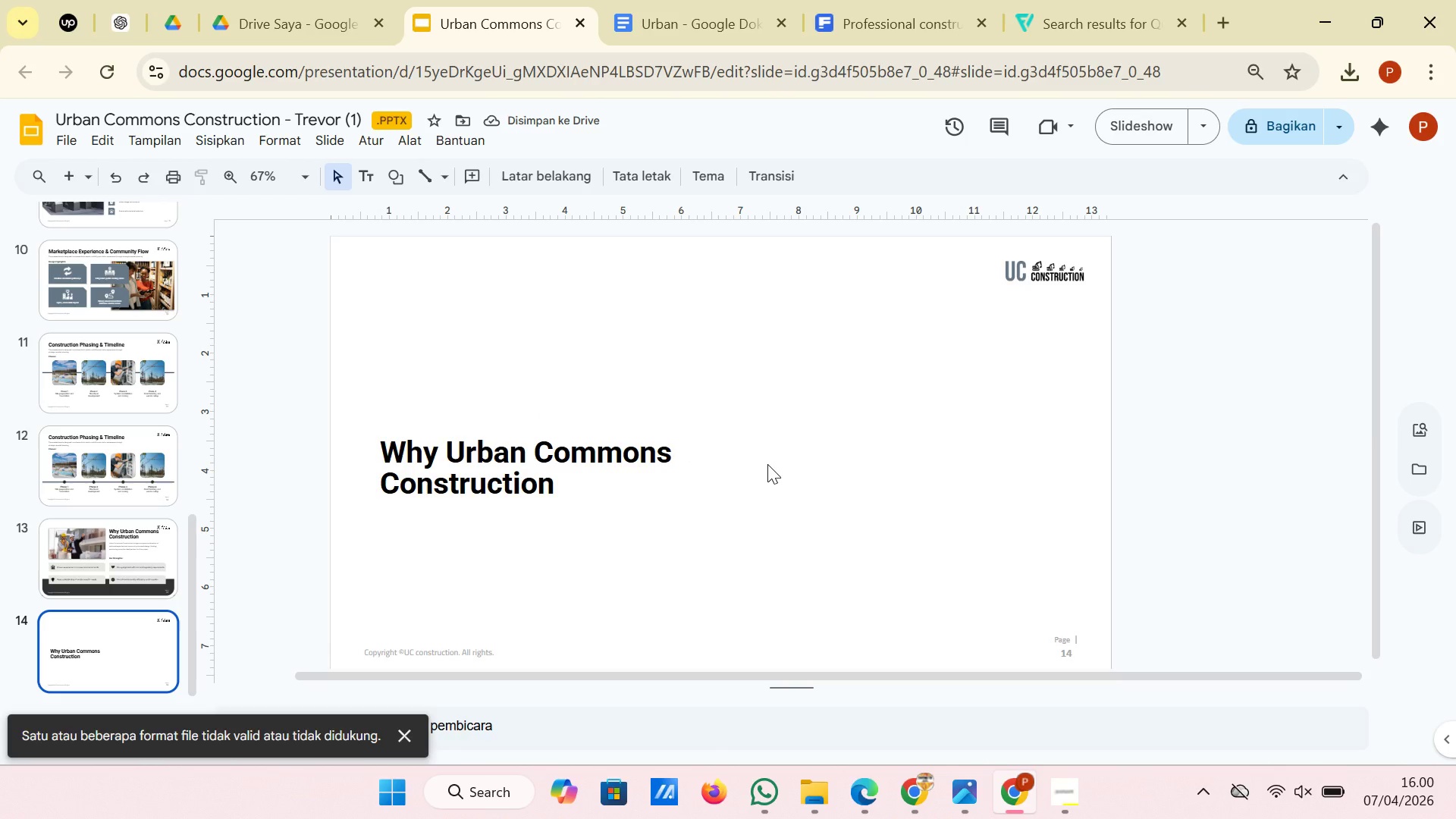 
scroll: coordinate [126, 475], scroll_direction: up, amount: 6.0
 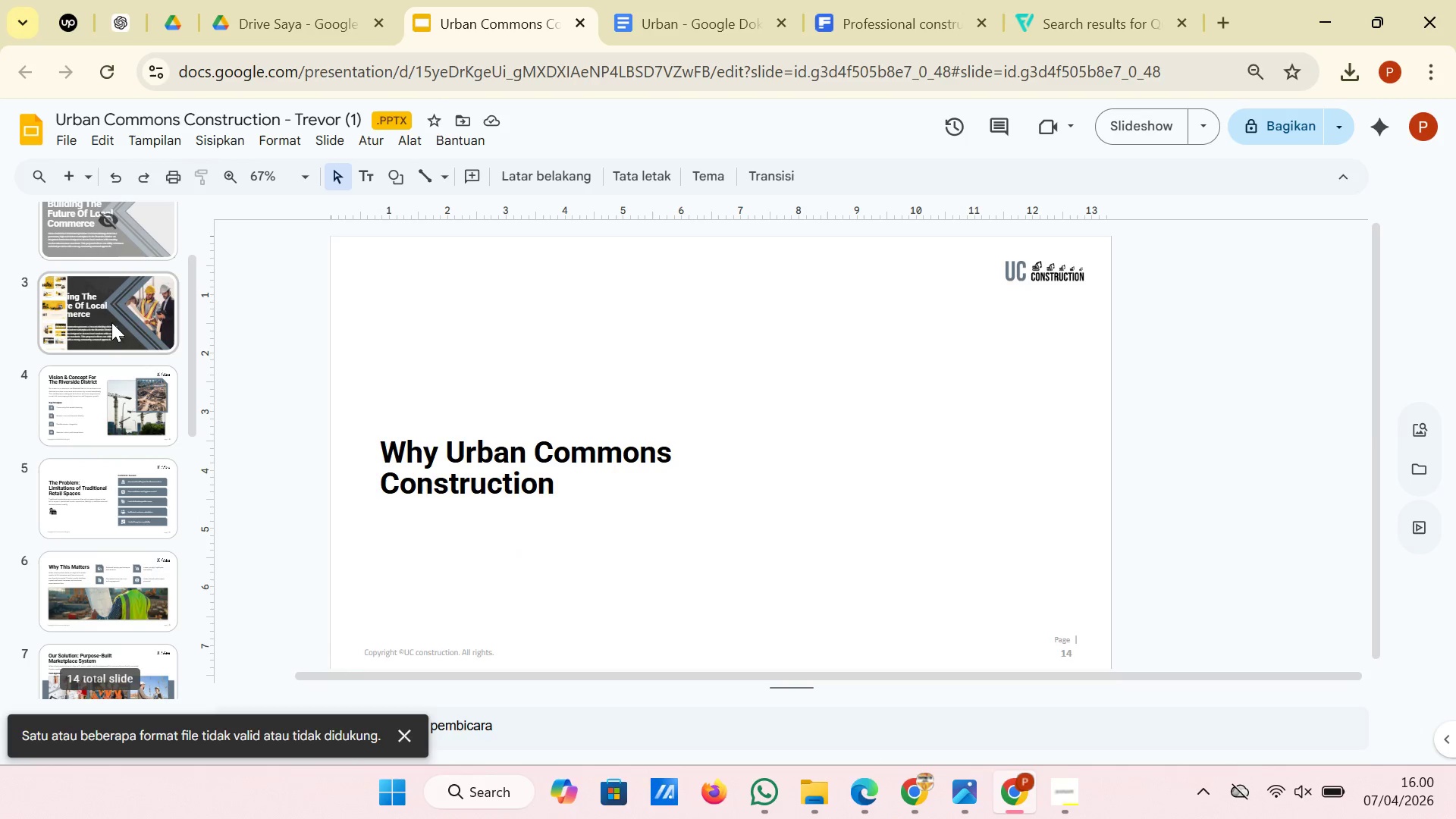 
left_click([111, 322])
 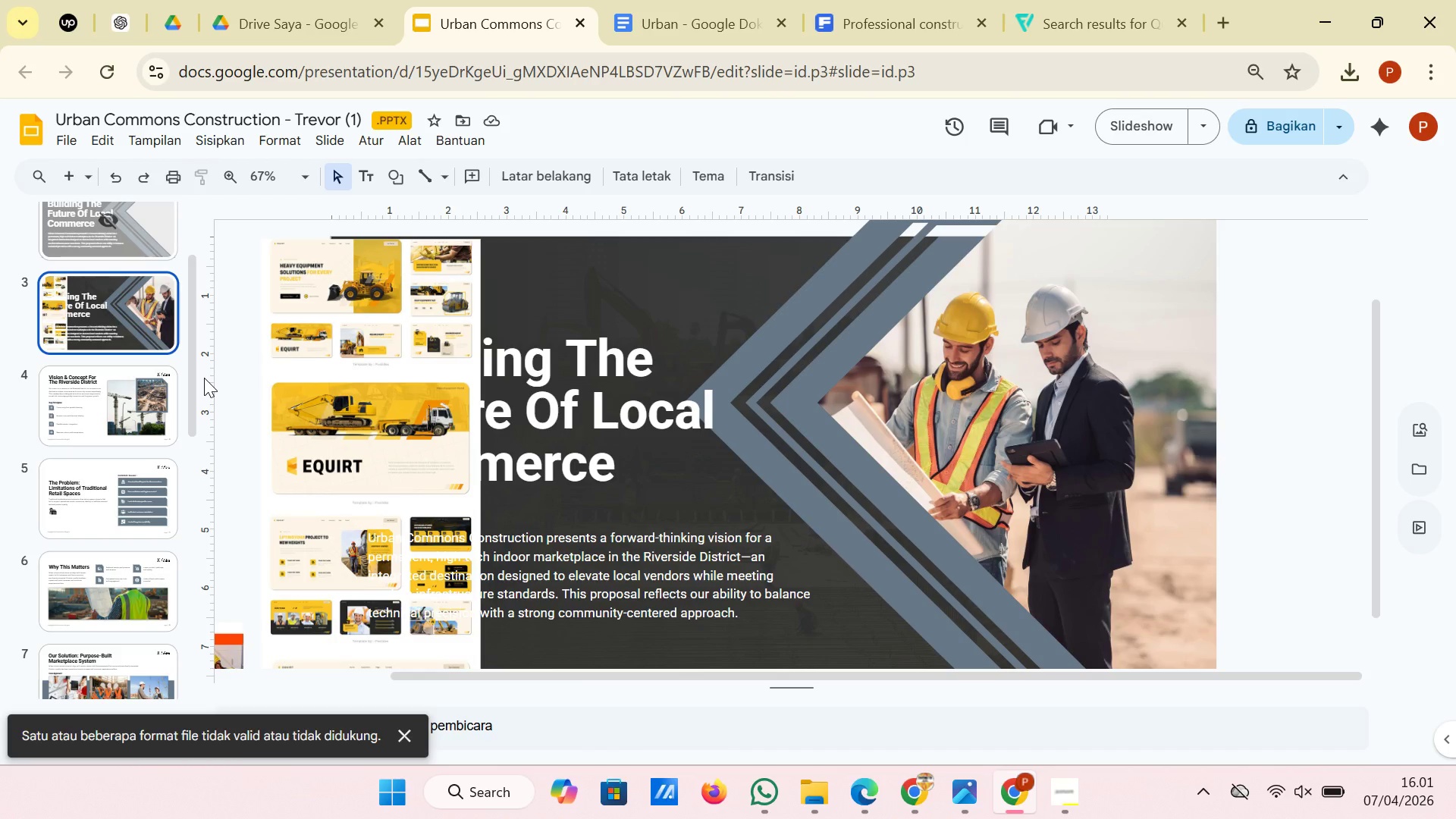 
left_click([341, 404])
 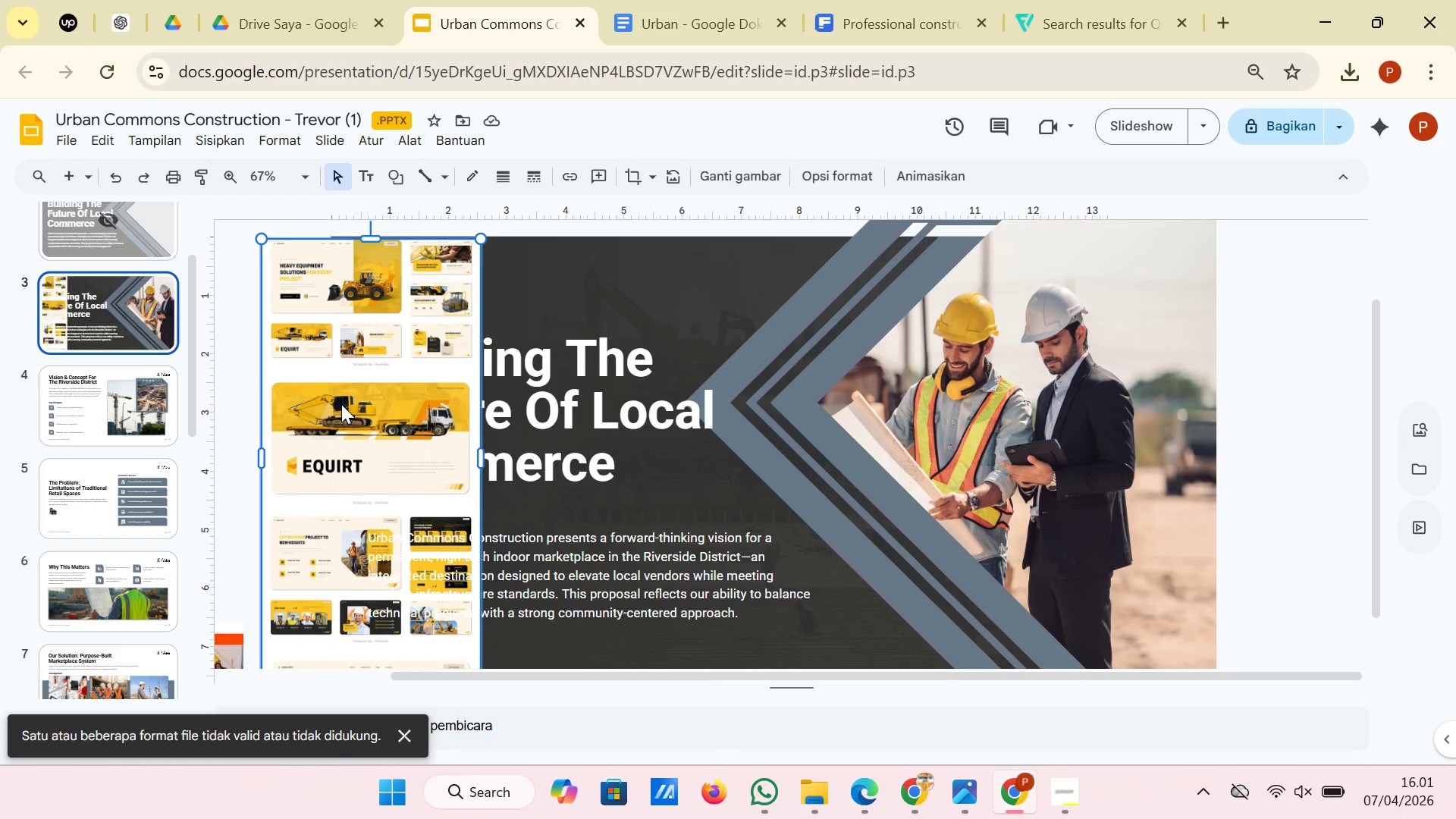 
key(Control+X)
 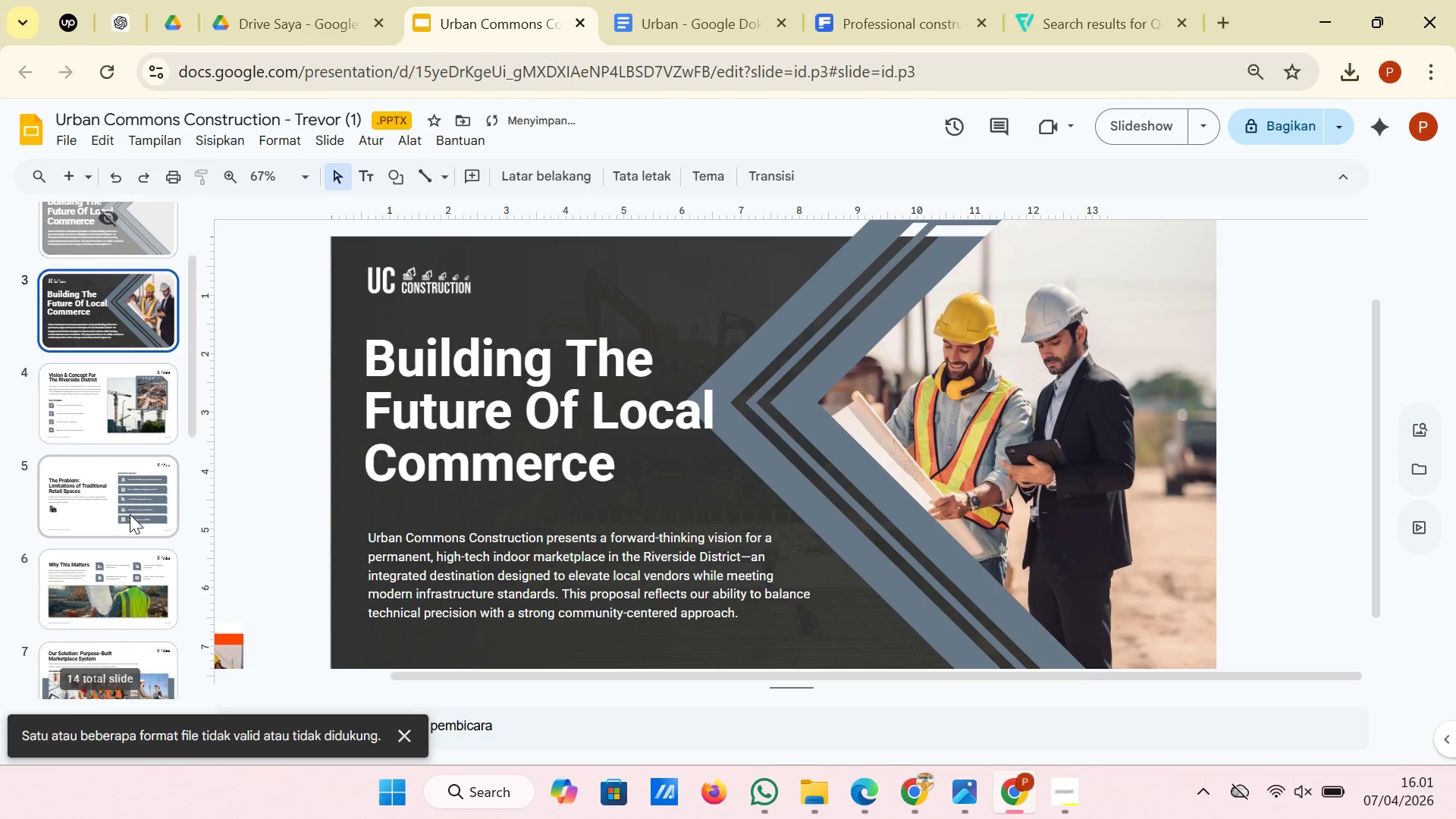 
scroll: coordinate [318, 552], scroll_direction: down, amount: 9.0
 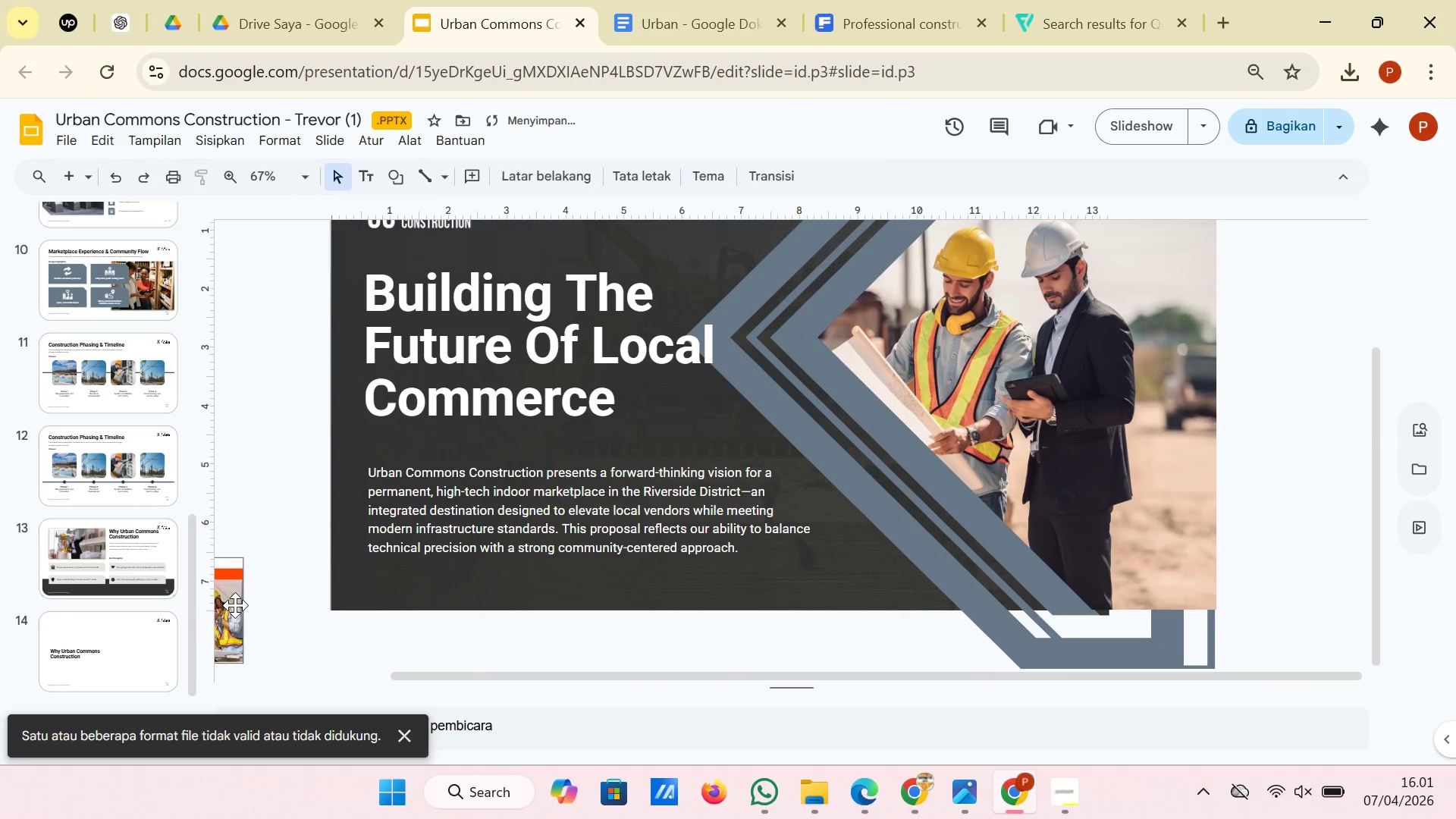 
left_click([234, 605])
 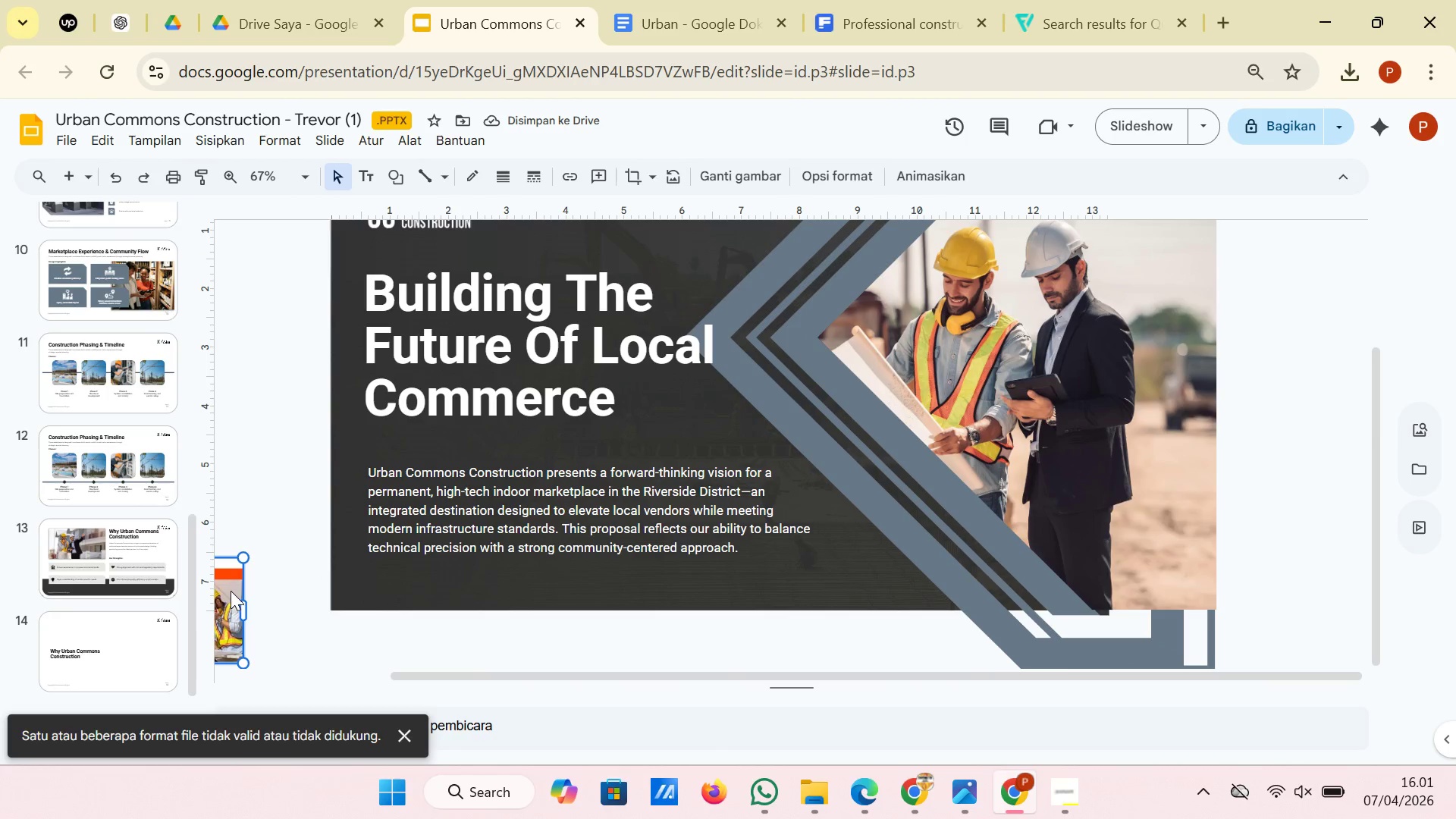 
left_click_drag(start_coordinate=[231, 591], to_coordinate=[308, 595])
 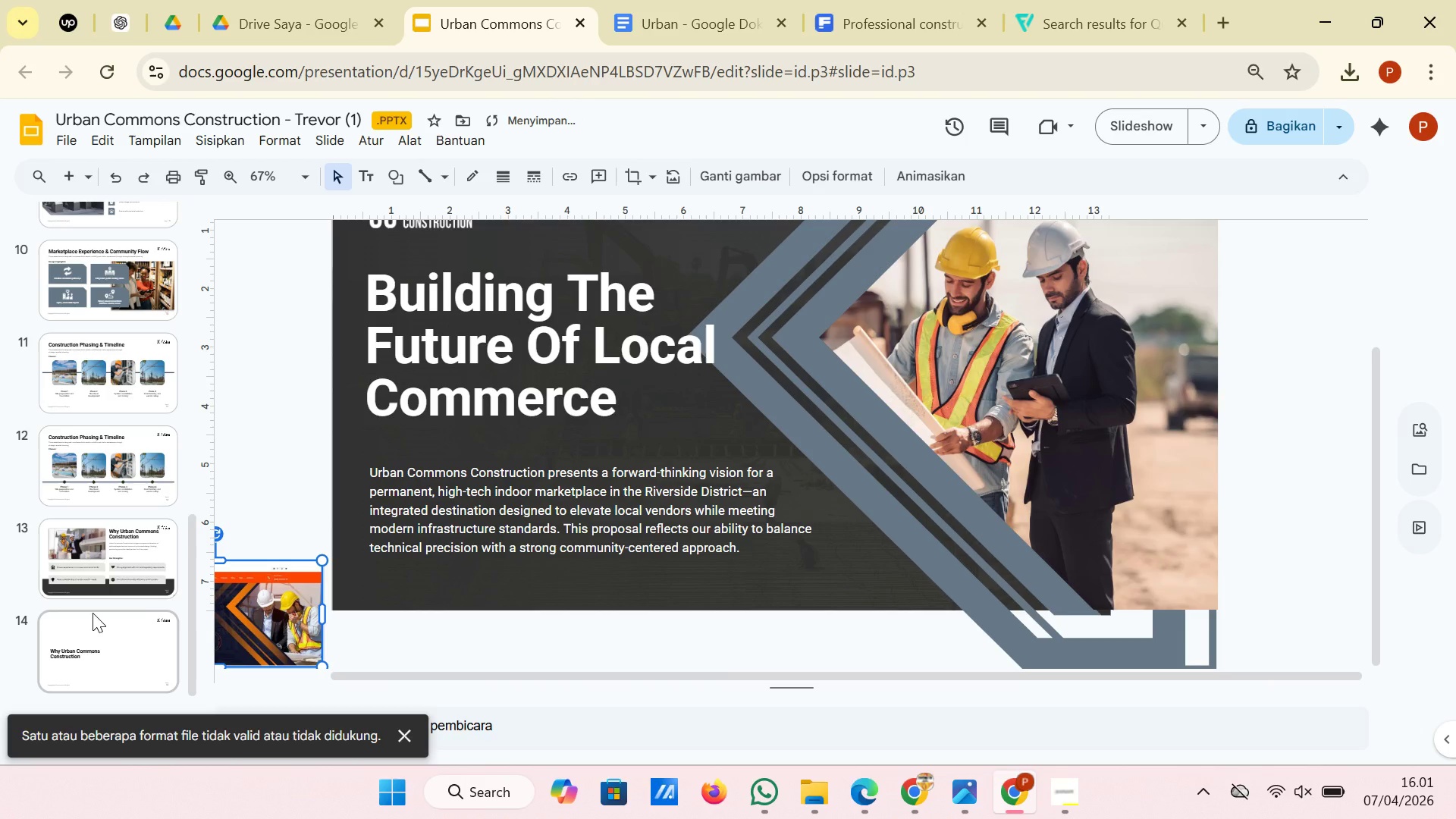 
scroll: coordinate [93, 613], scroll_direction: down, amount: 5.0
 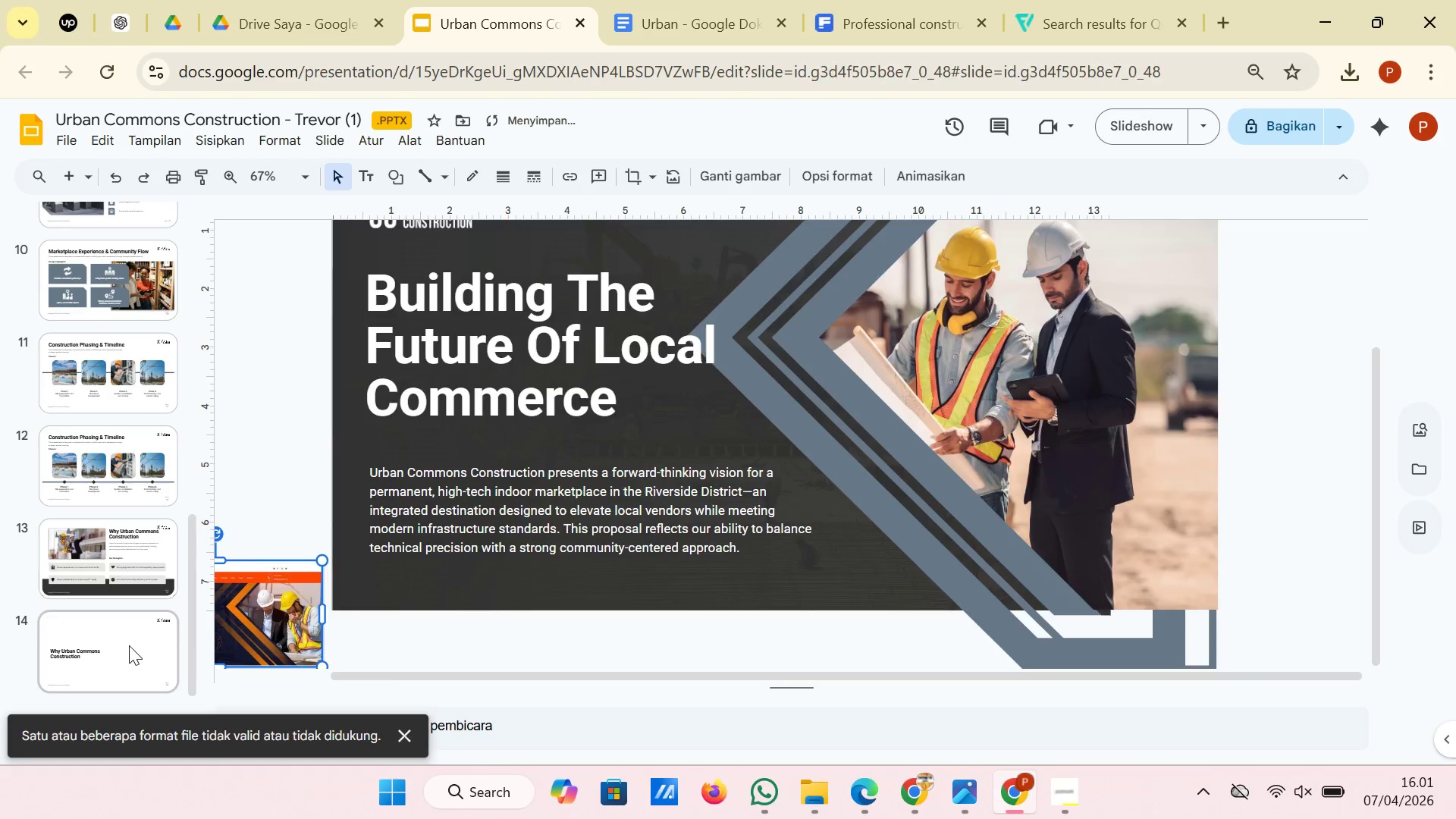 
left_click([129, 645])
 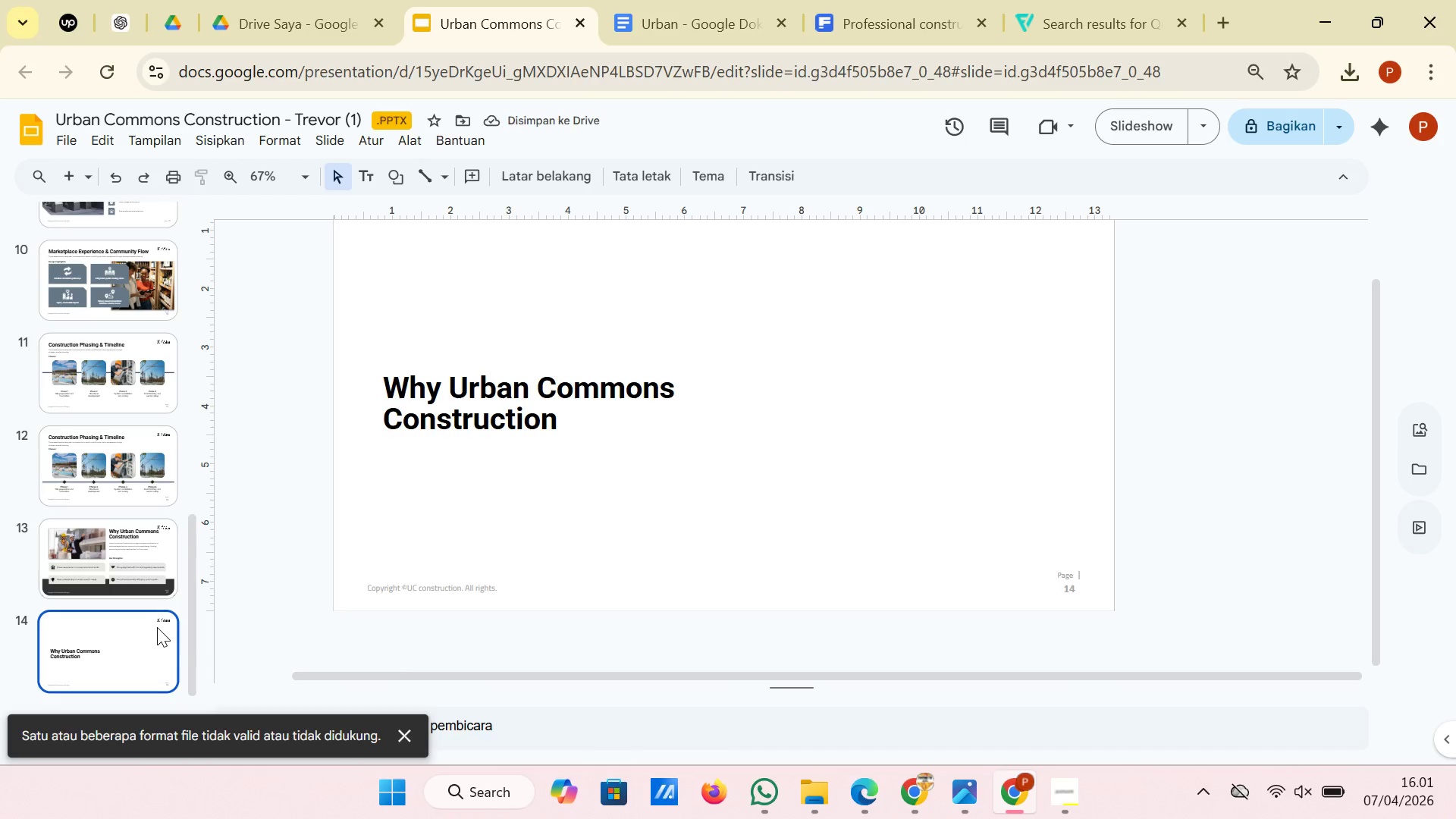 
key(Control+V)
 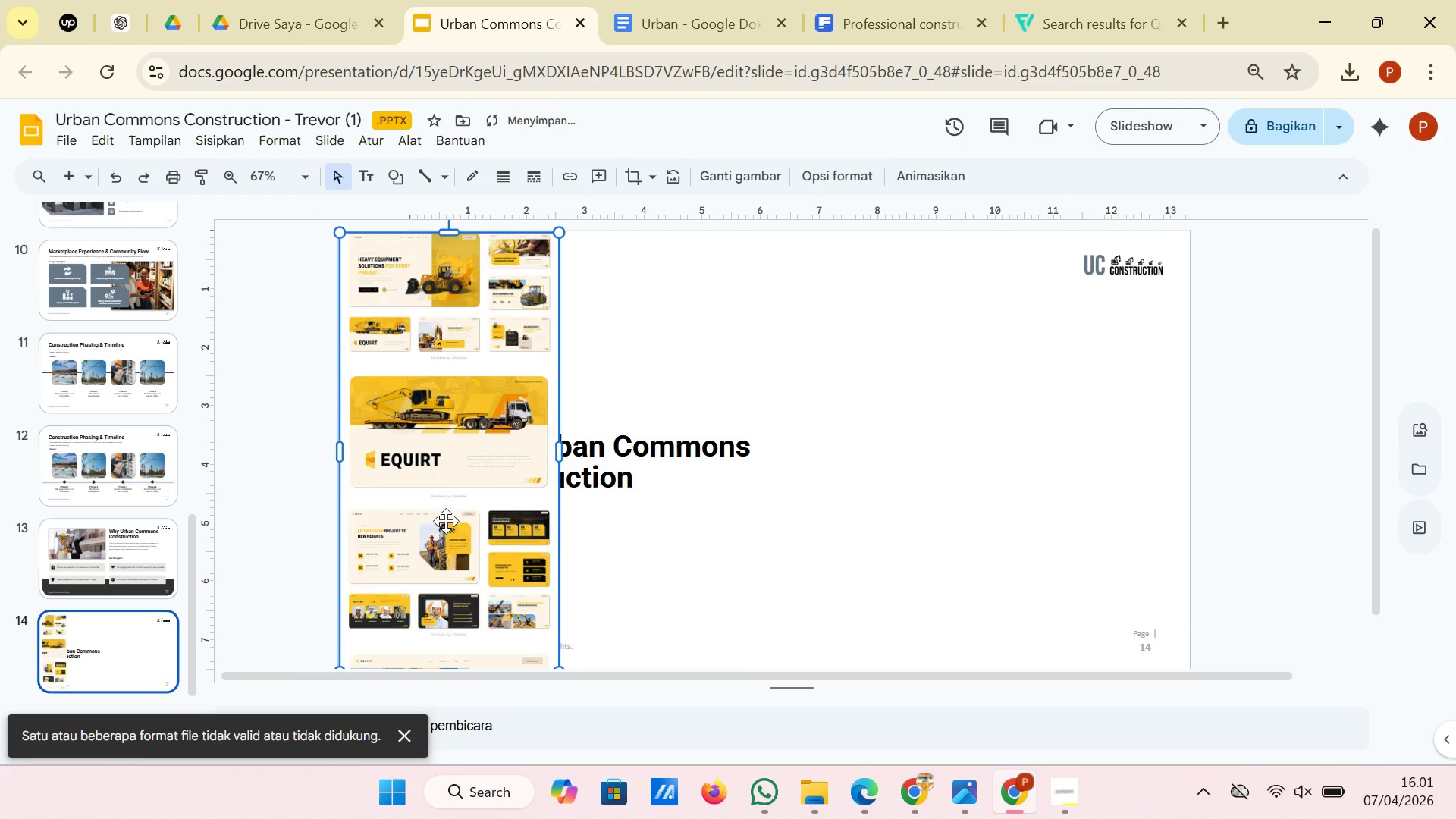 
left_click_drag(start_coordinate=[447, 520], to_coordinate=[318, 492])
 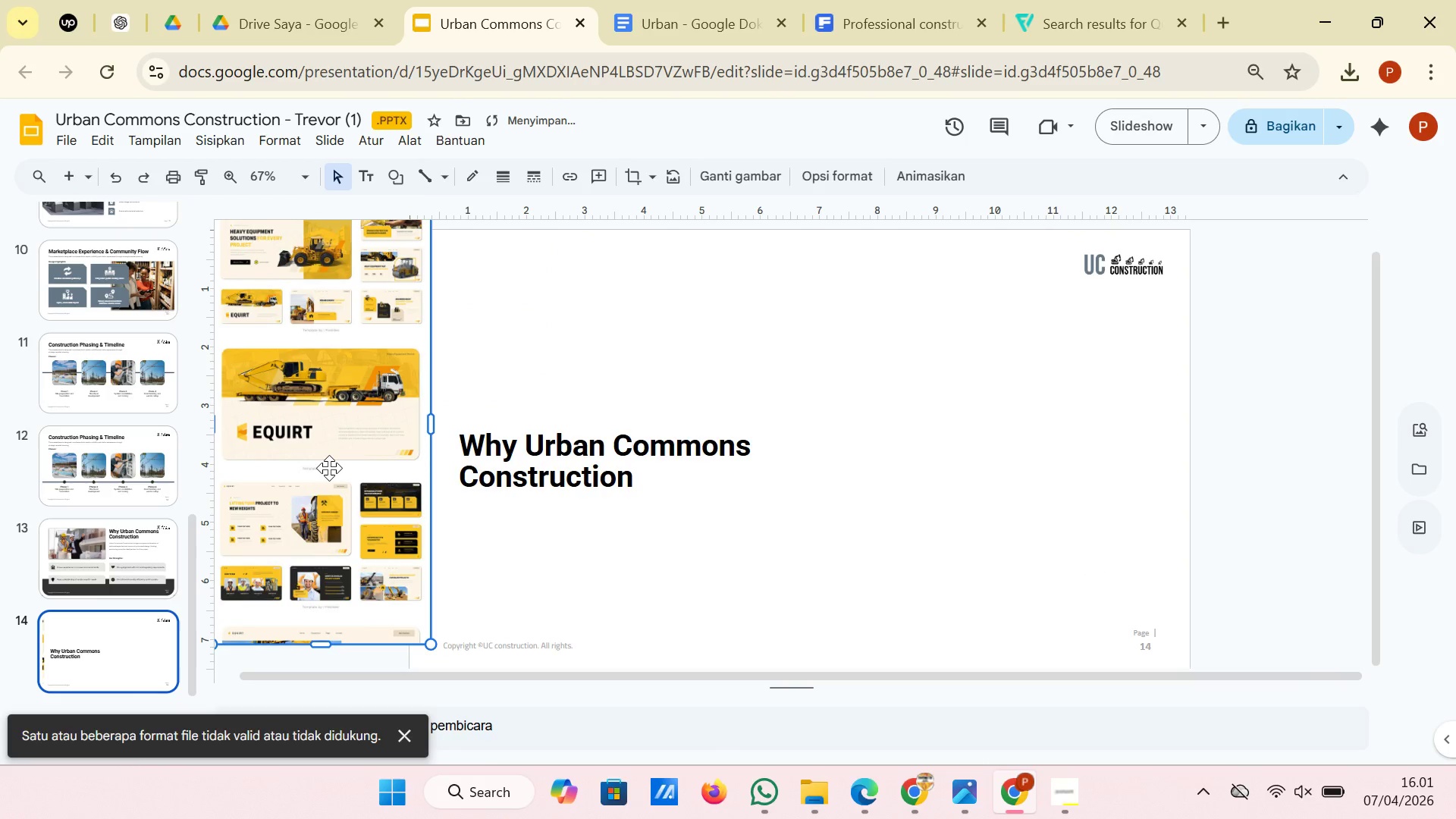 
left_click_drag(start_coordinate=[329, 468], to_coordinate=[300, 494])
 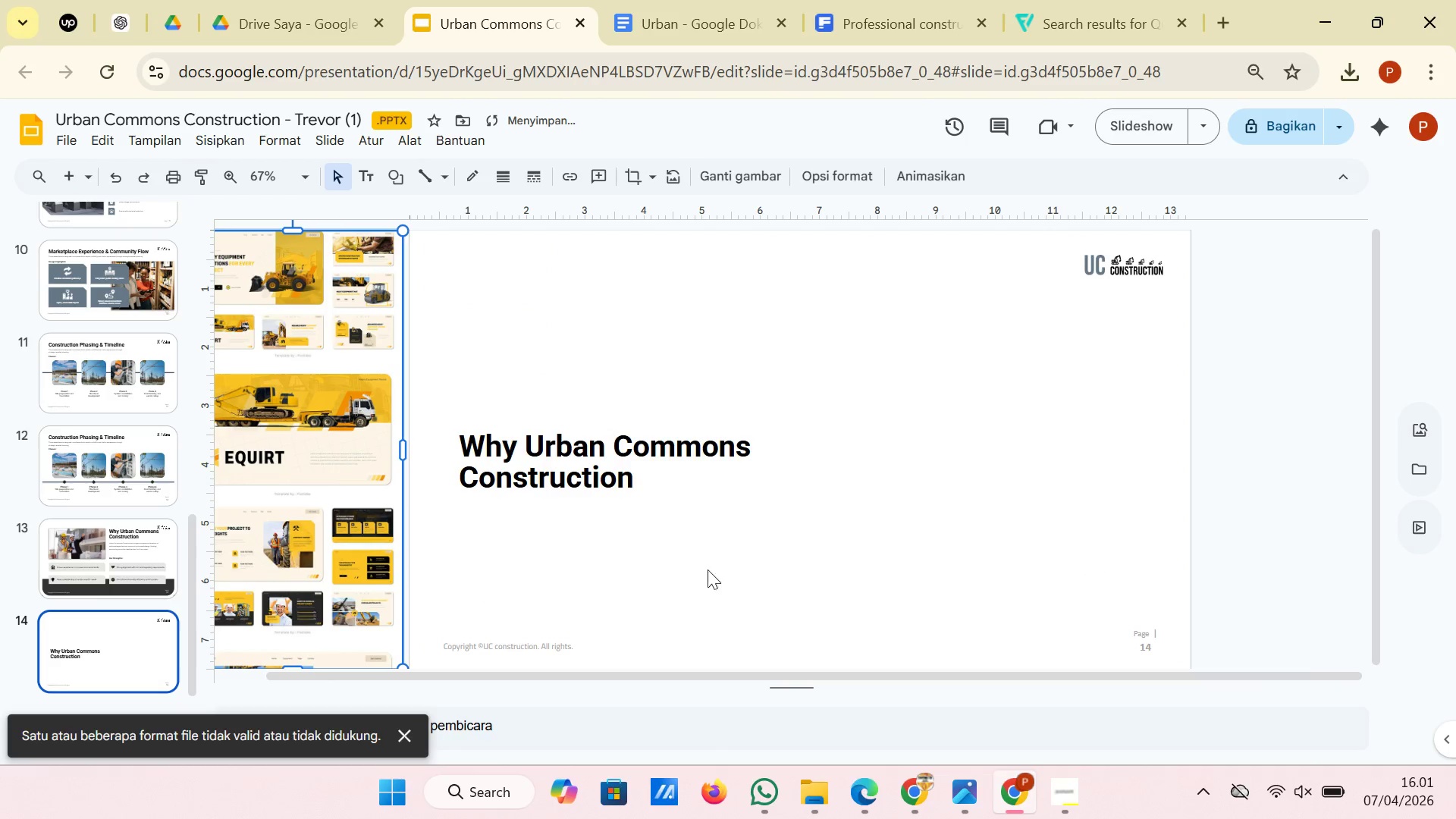 
left_click([805, 570])
 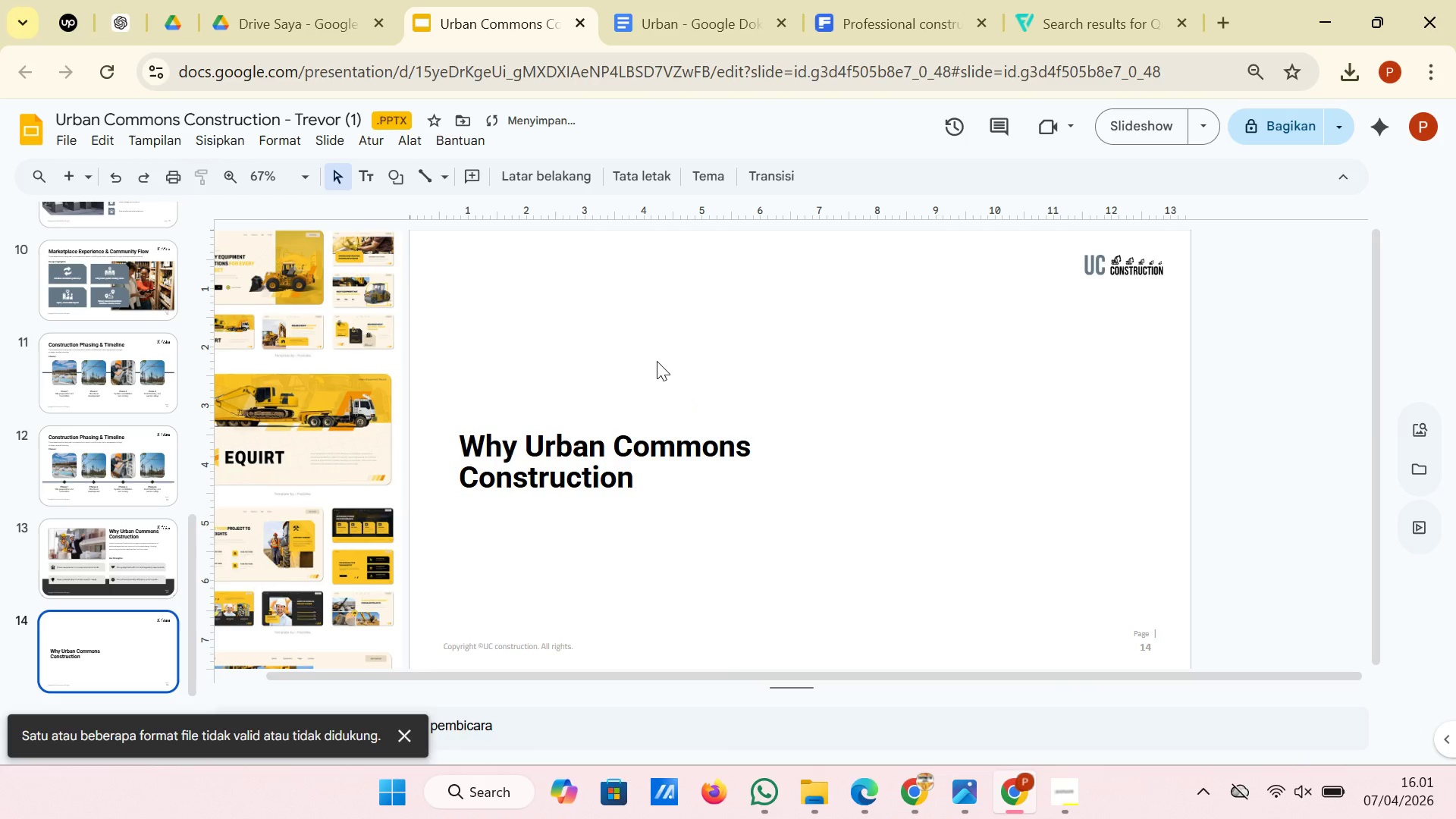 
left_click([394, 181])
 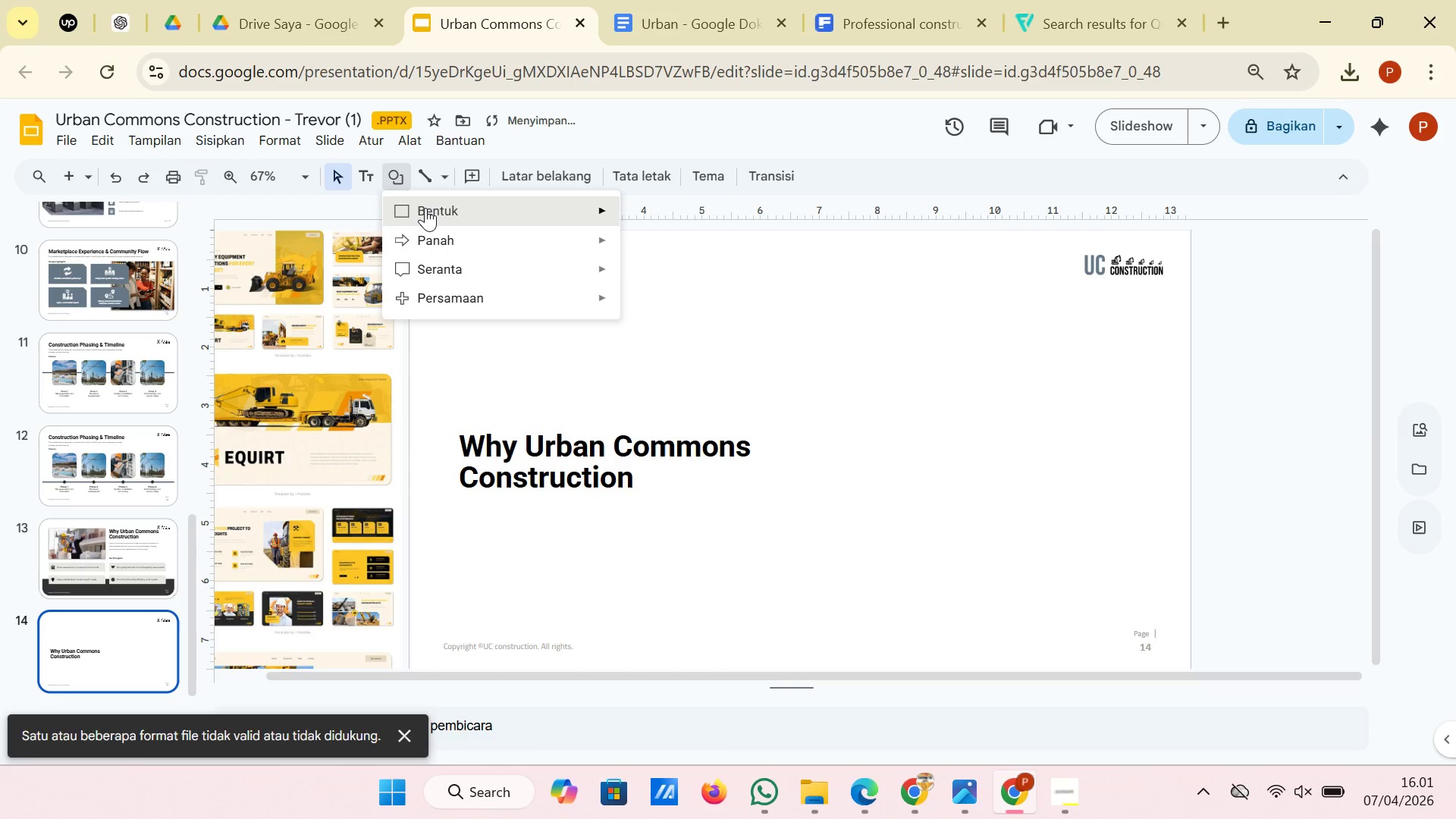 
left_click([425, 208])
 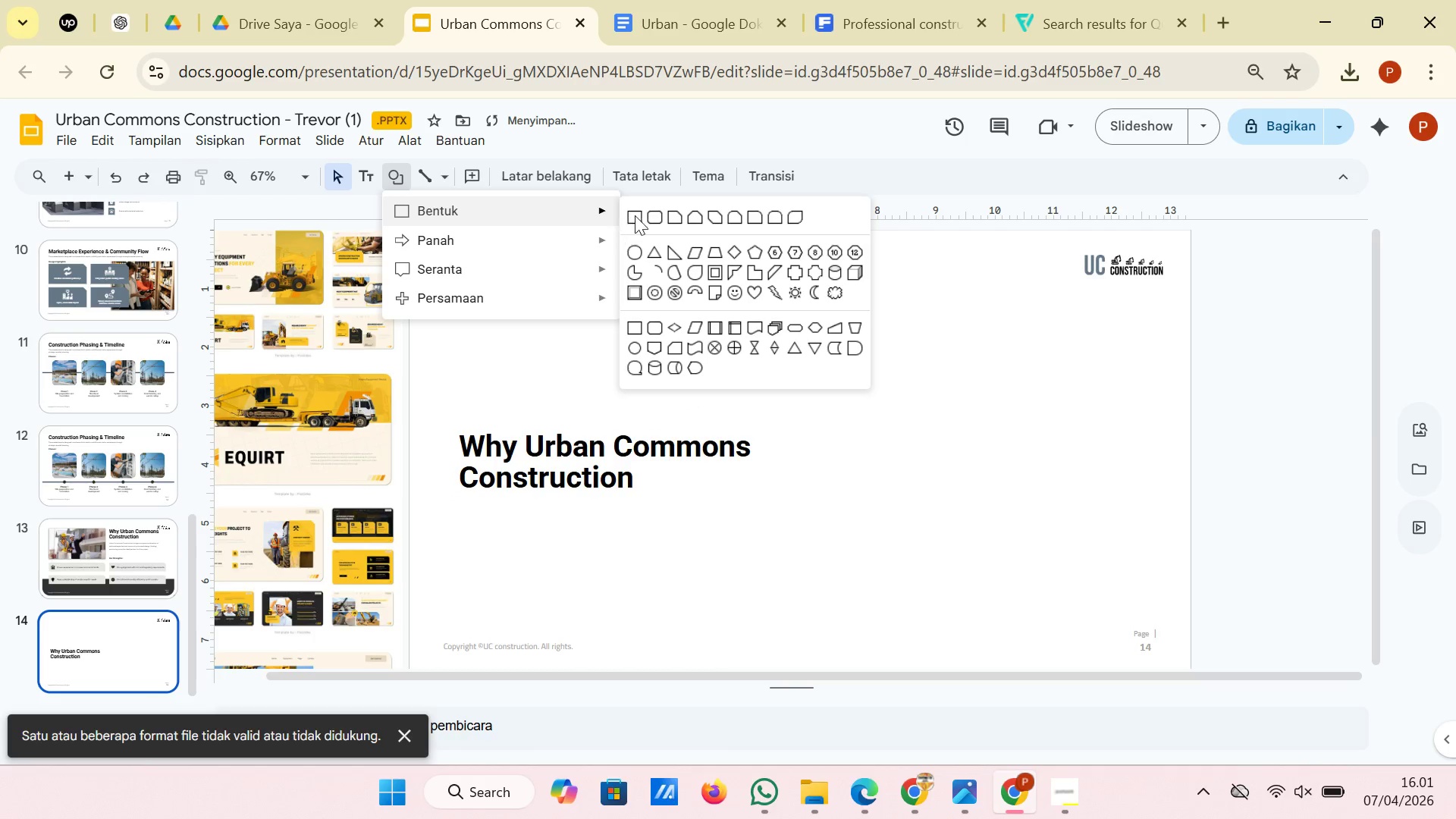 
left_click([635, 215])
 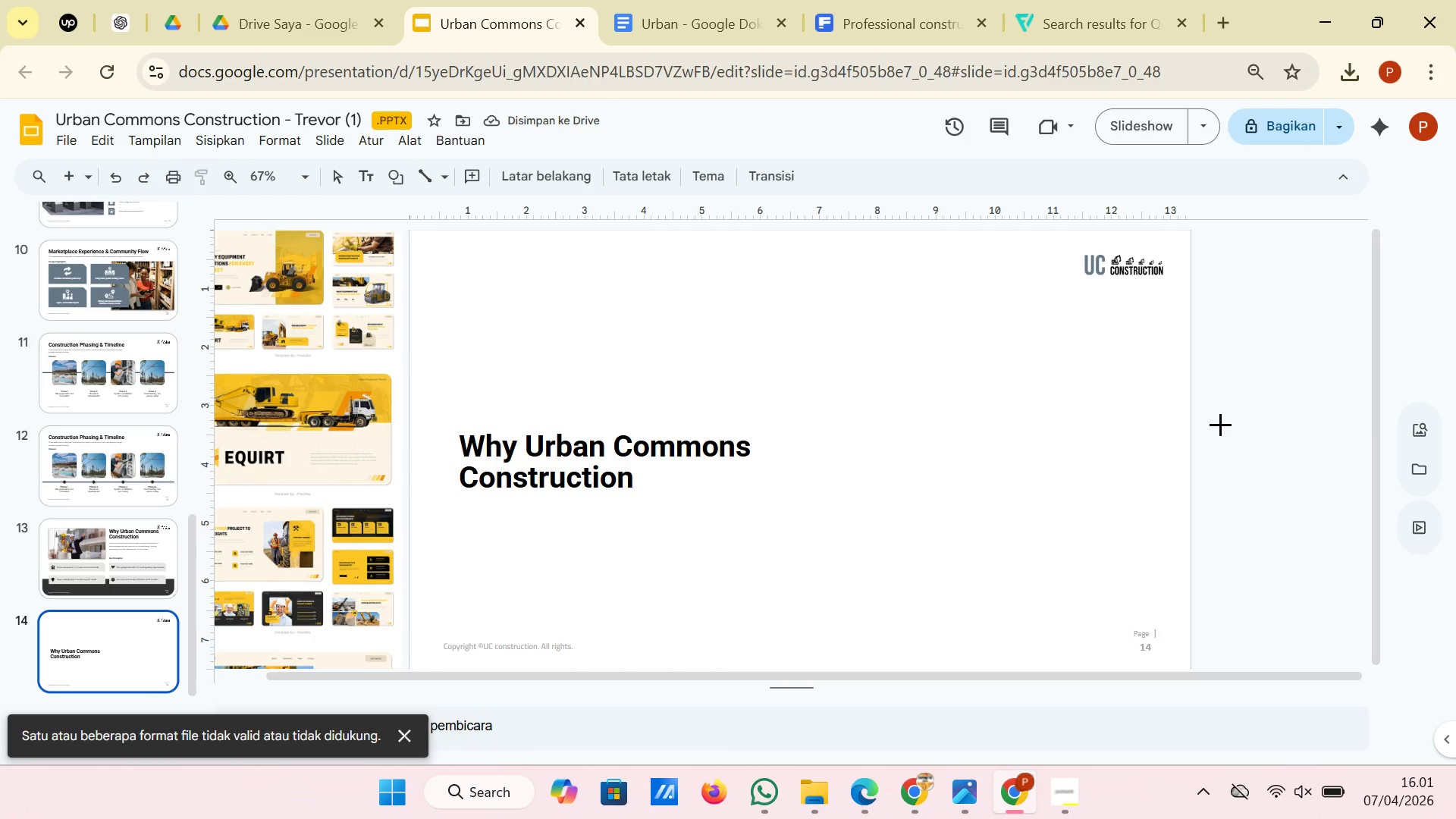 
left_click_drag(start_coordinate=[1220, 424], to_coordinate=[400, 667])
 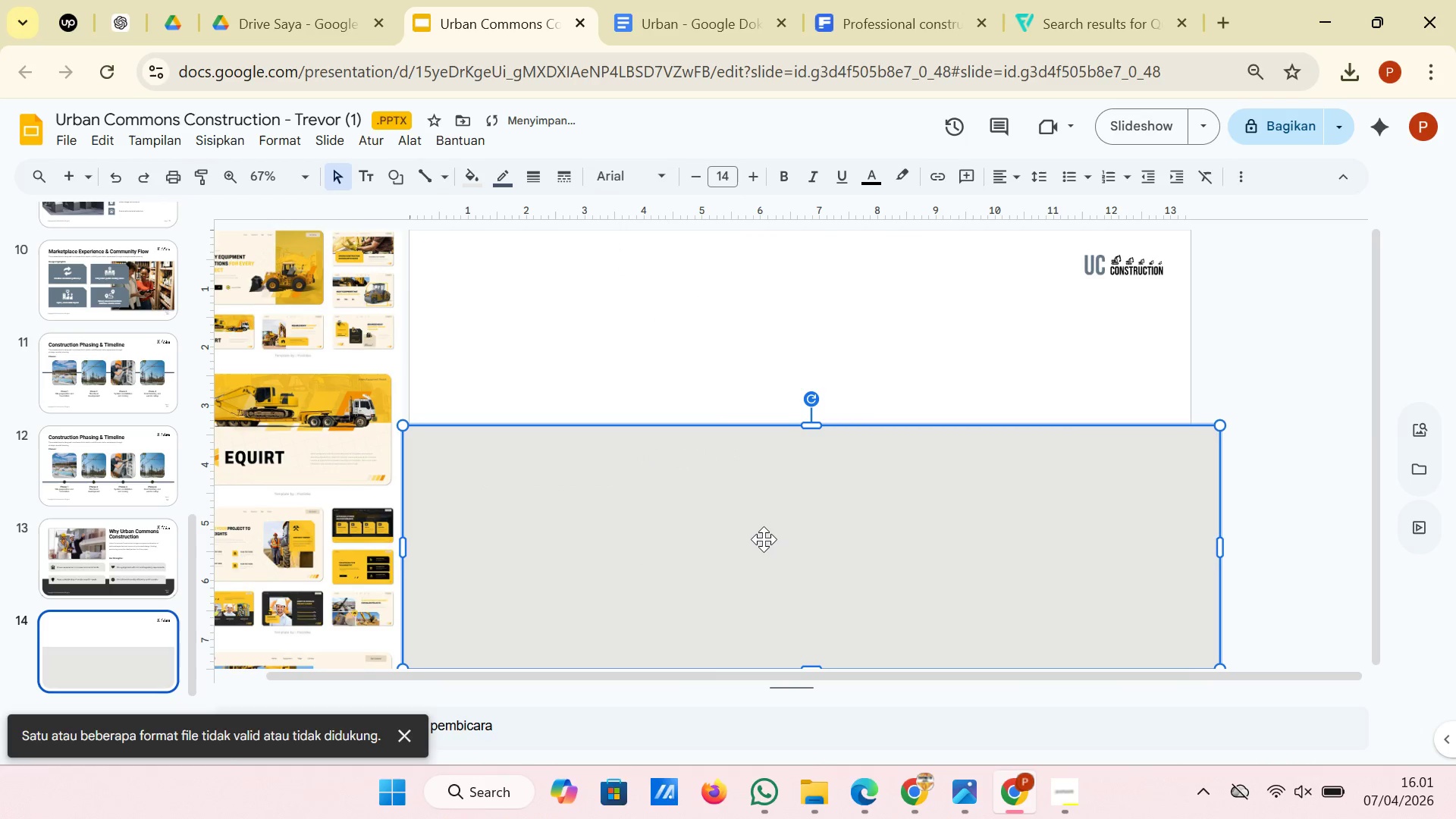 
scroll: coordinate [1327, 476], scroll_direction: down, amount: 5.0
 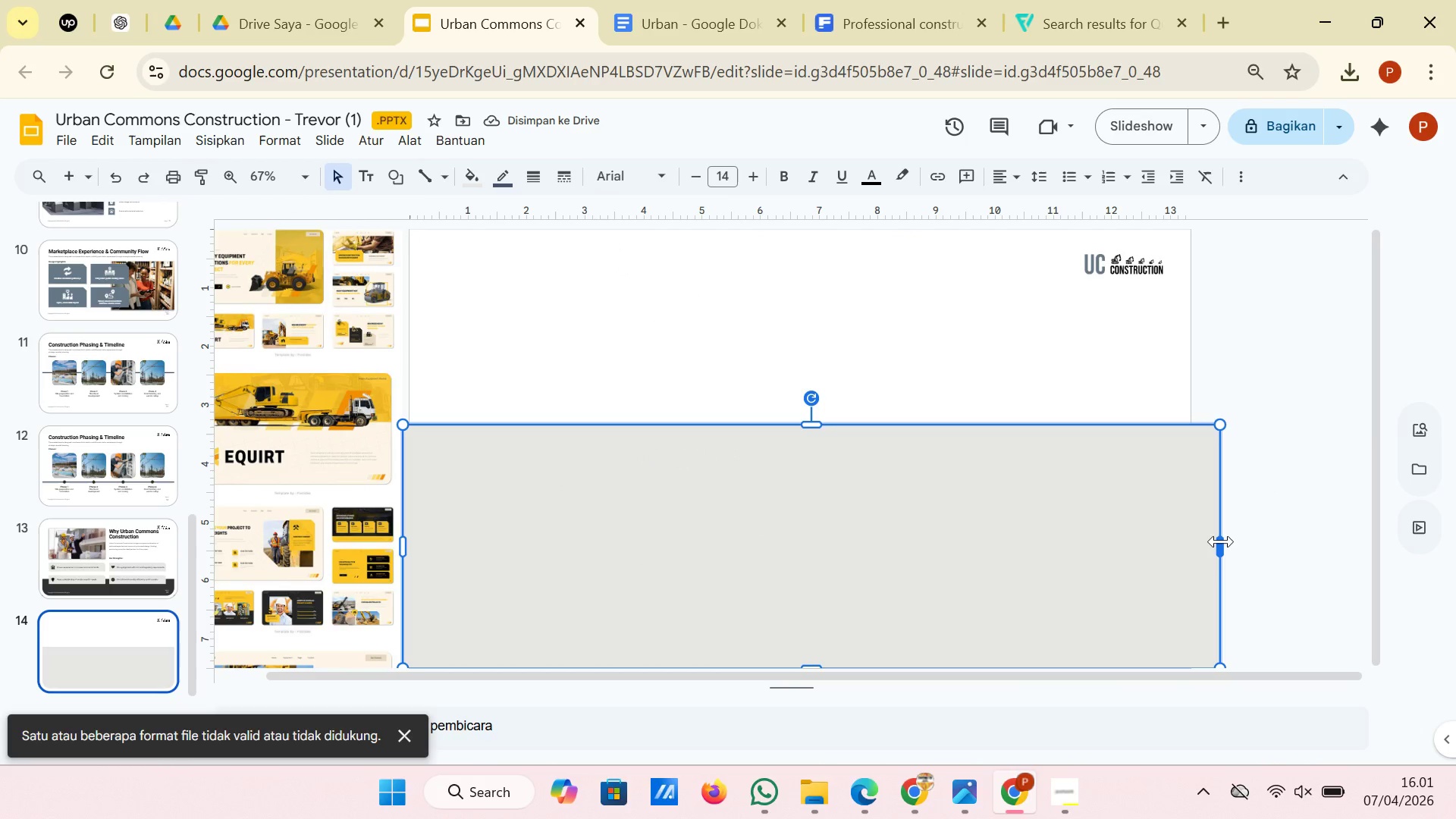 
left_click_drag(start_coordinate=[1221, 541], to_coordinate=[1194, 541])
 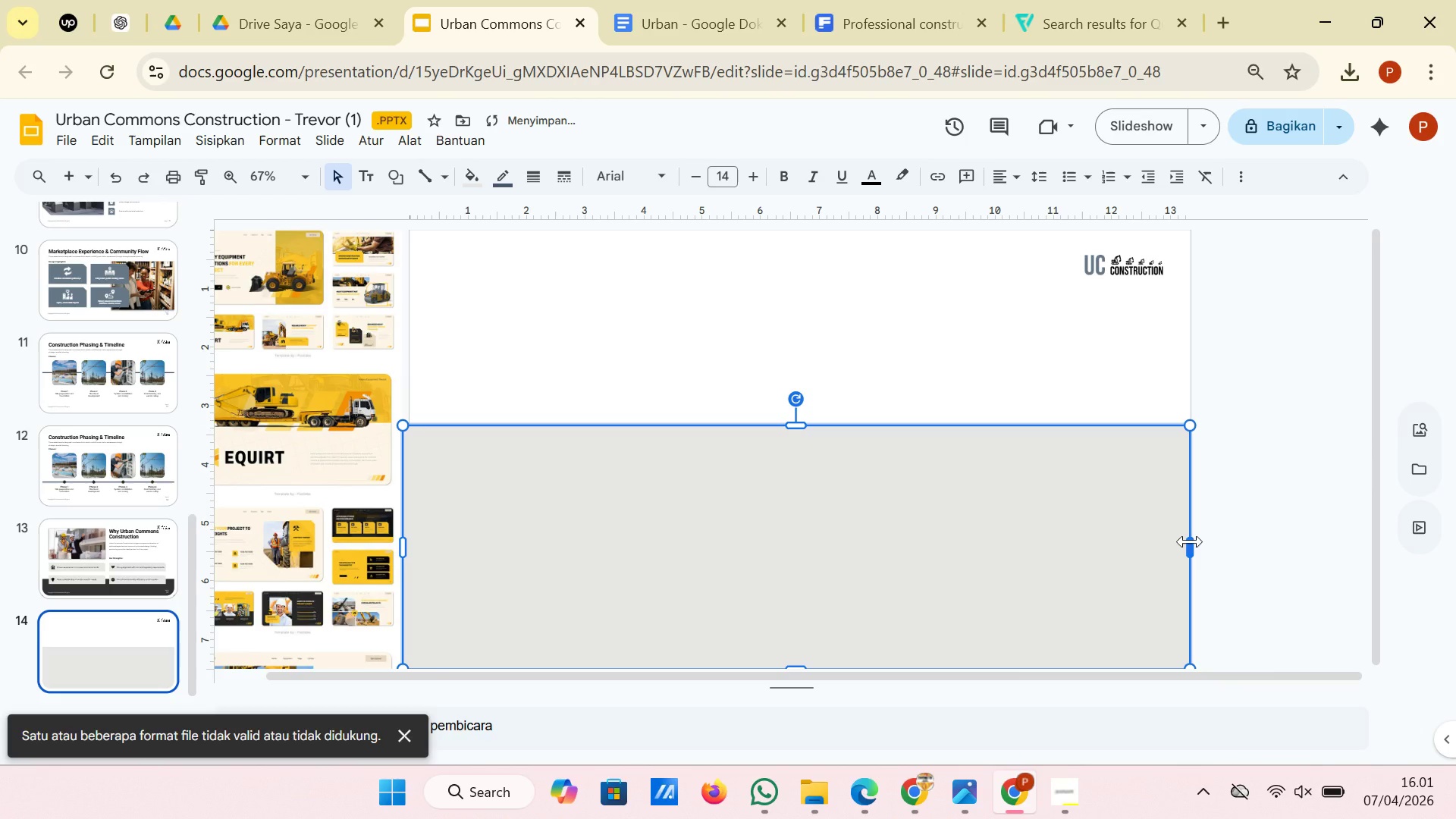 
wait(8.19)
 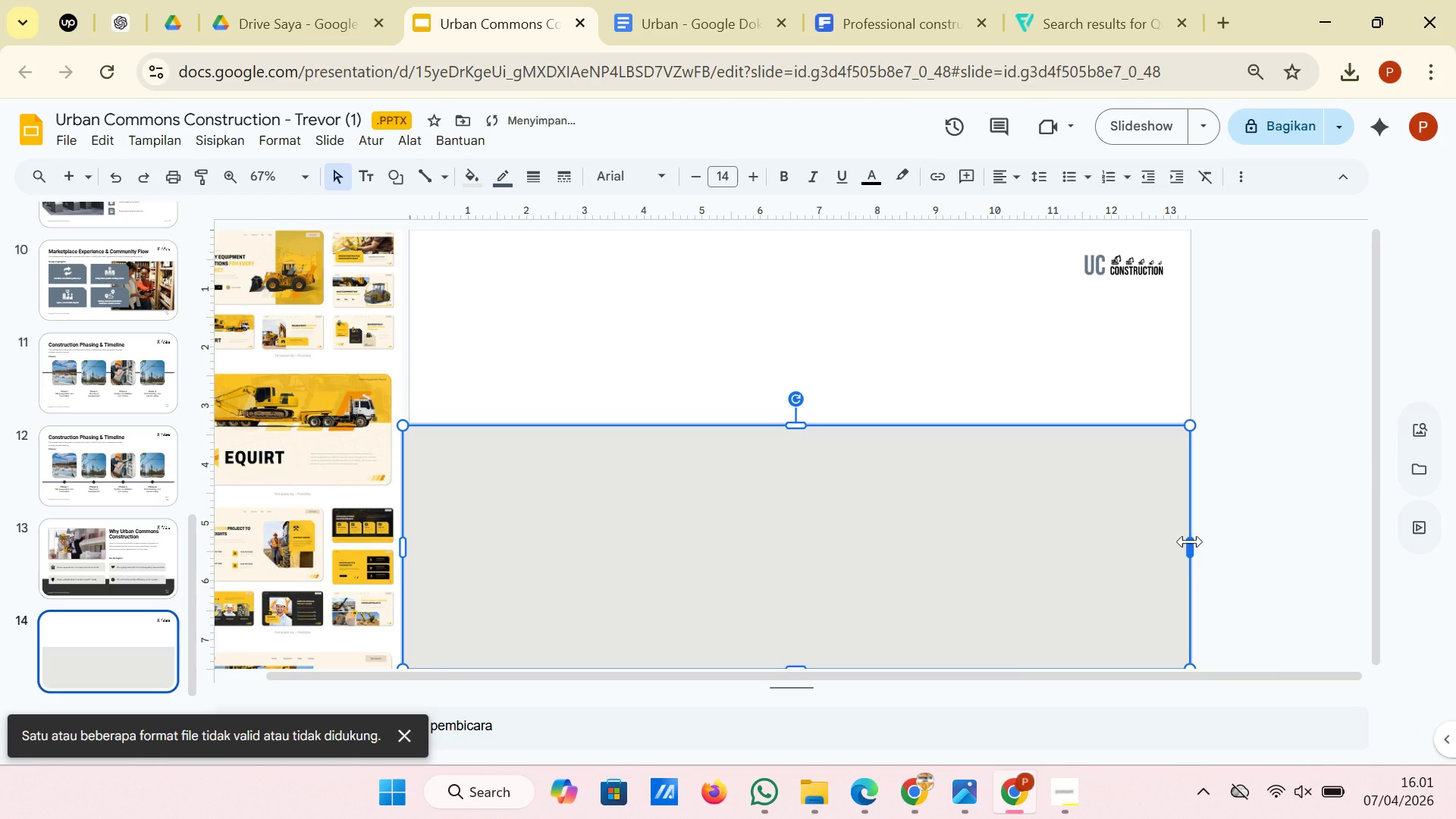 
left_click_drag(start_coordinate=[403, 554], to_coordinate=[408, 554])
 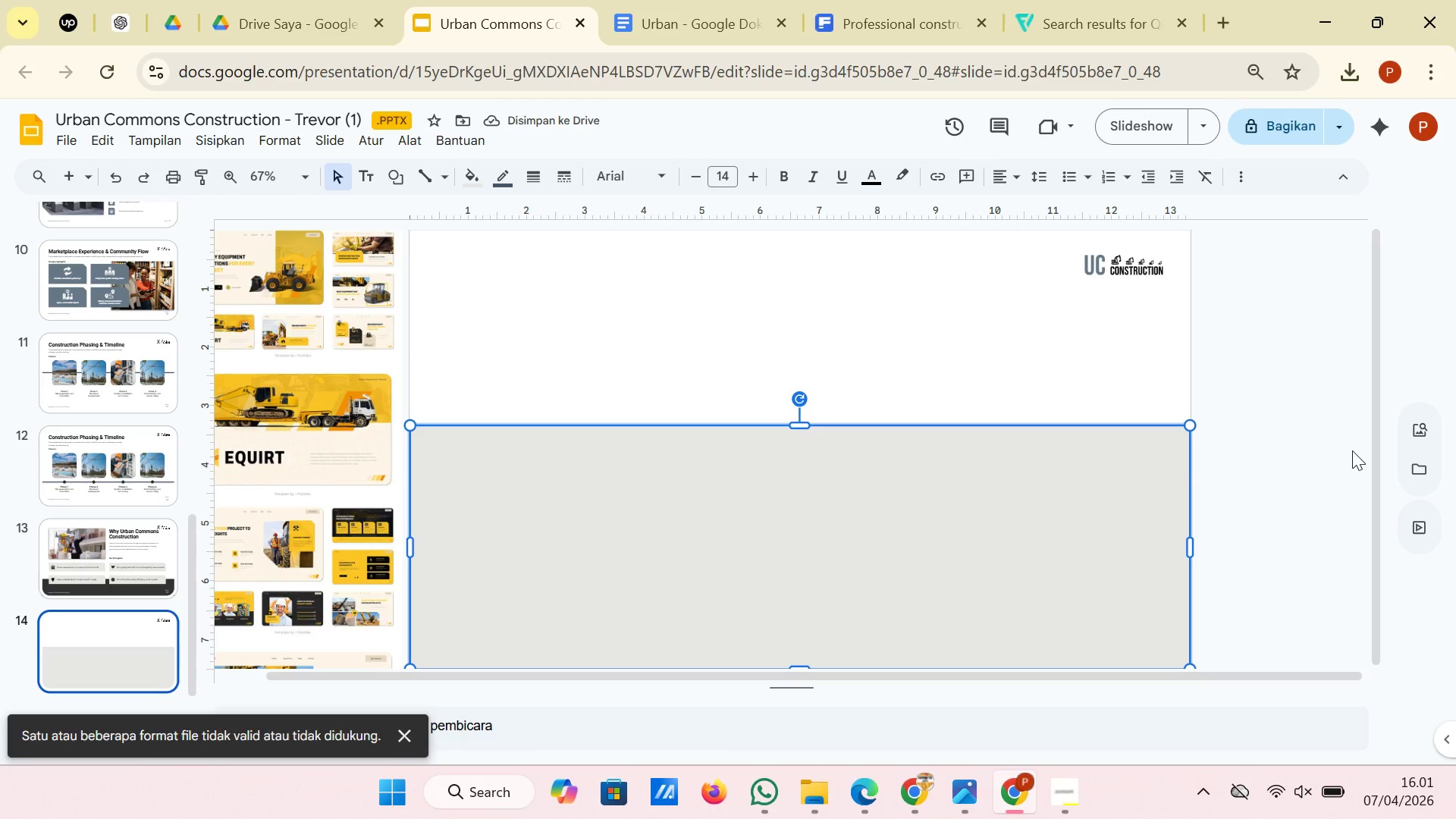 
double_click([896, 524])
 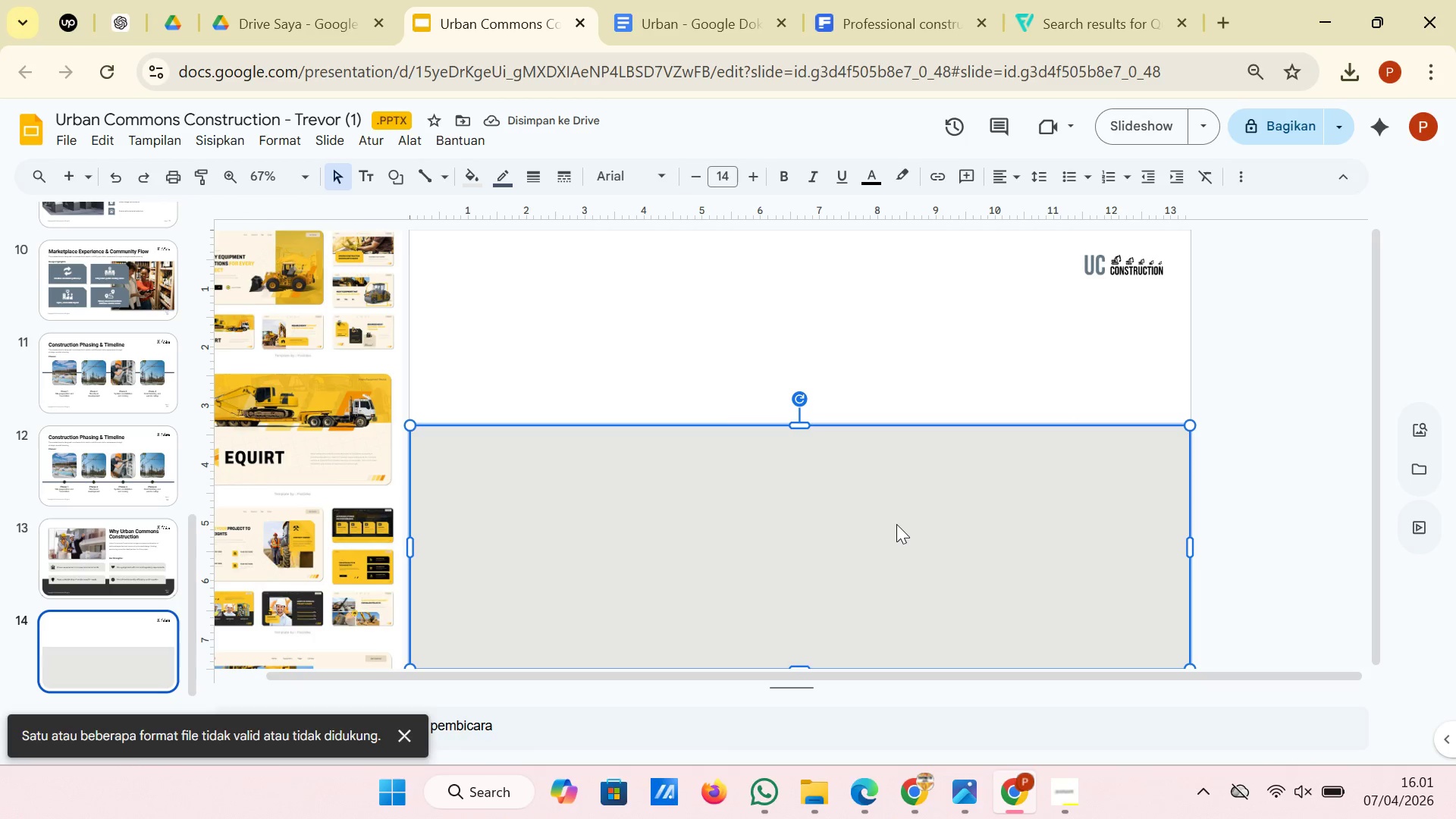 
right_click([896, 524])
 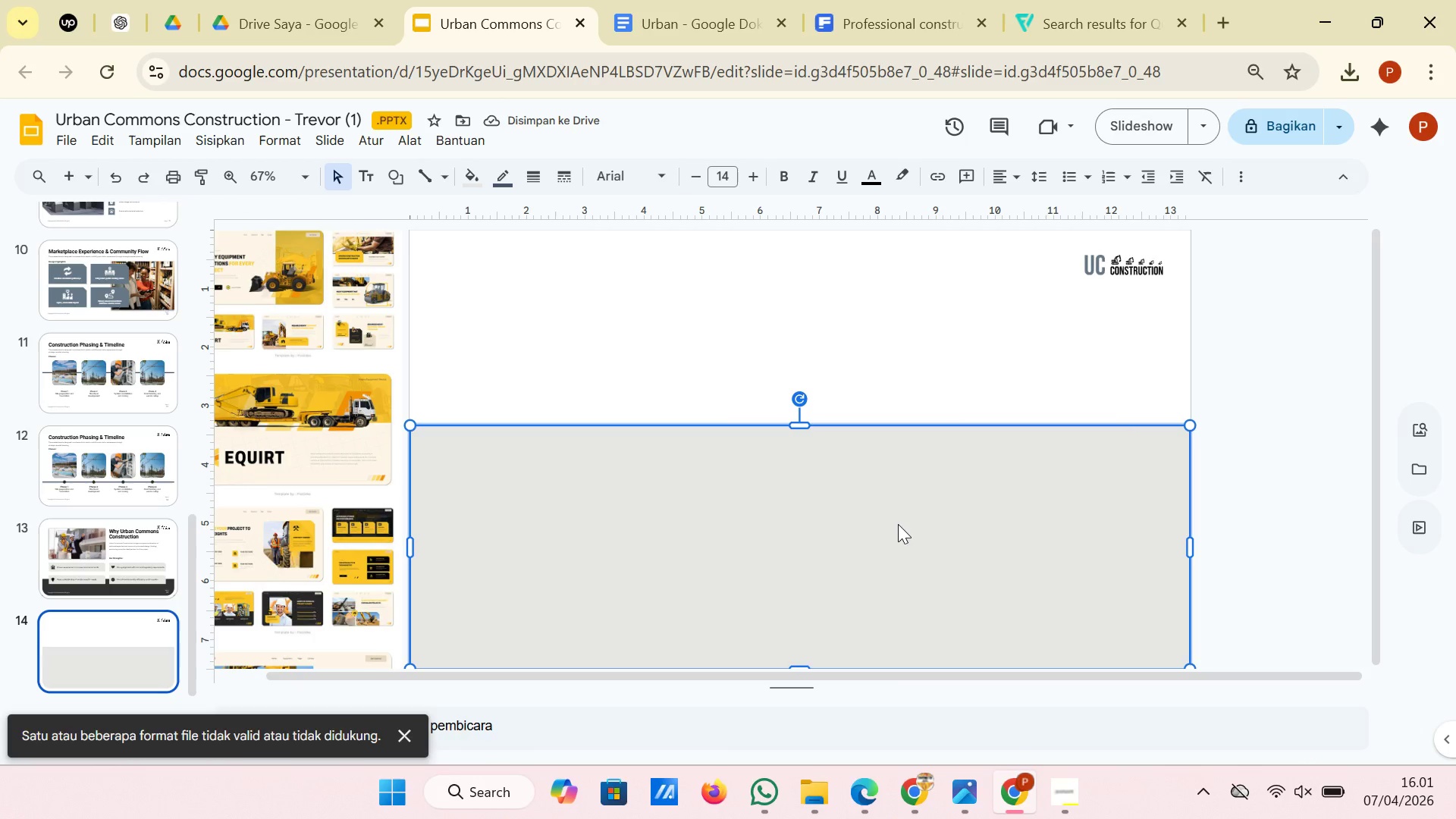 
right_click([898, 524])
 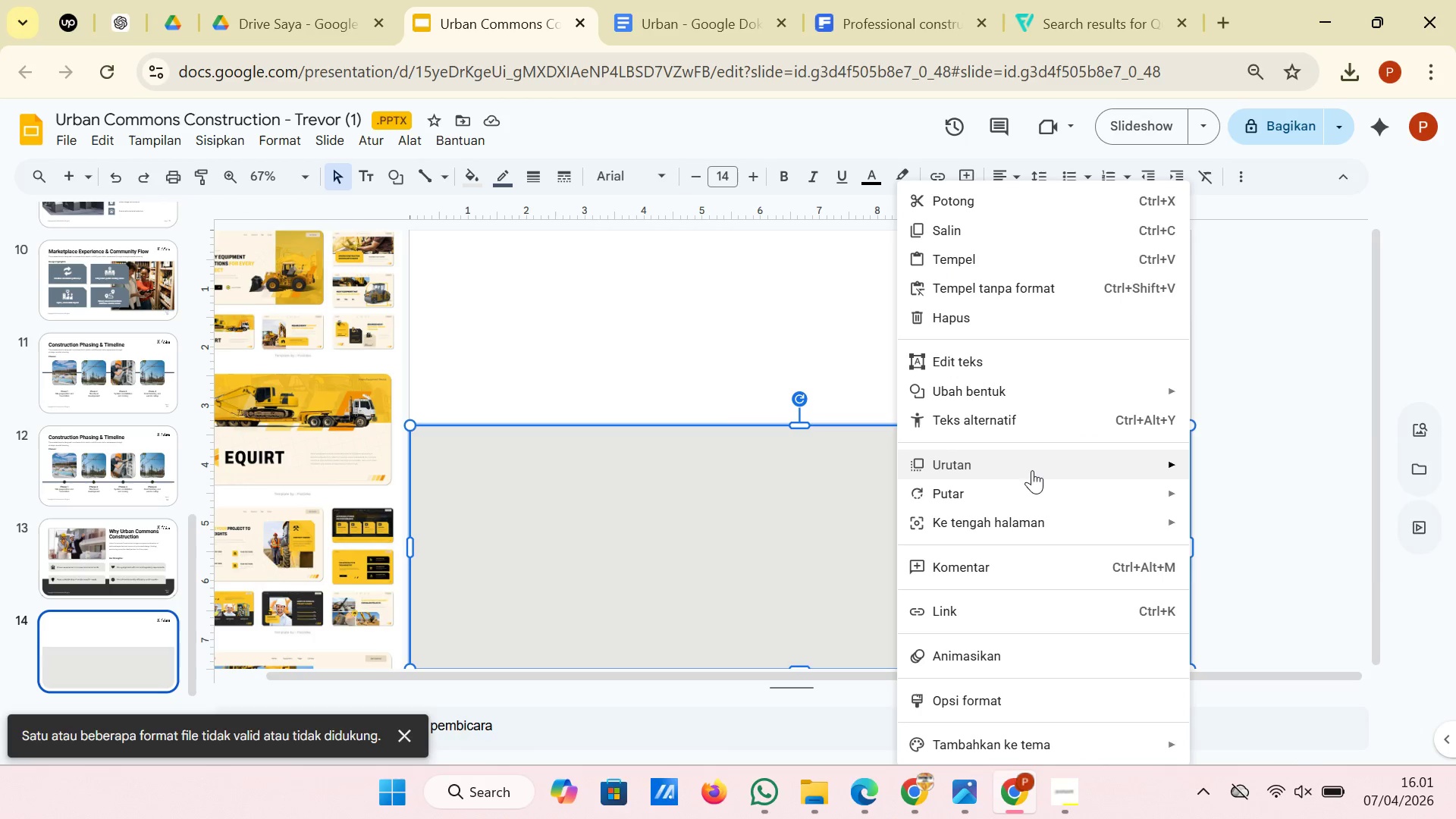 
wait(5.08)
 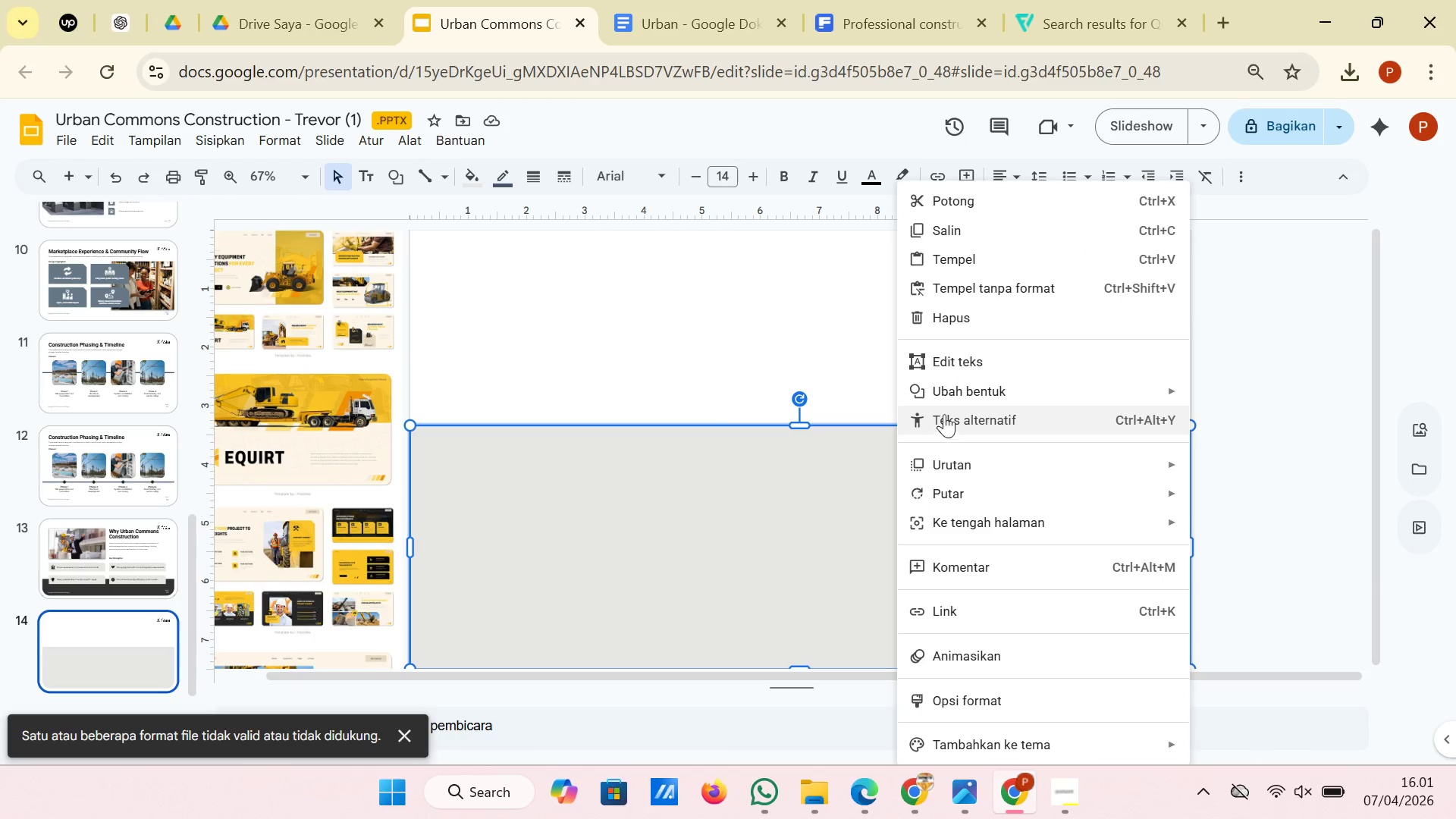 
left_click([1305, 554])
 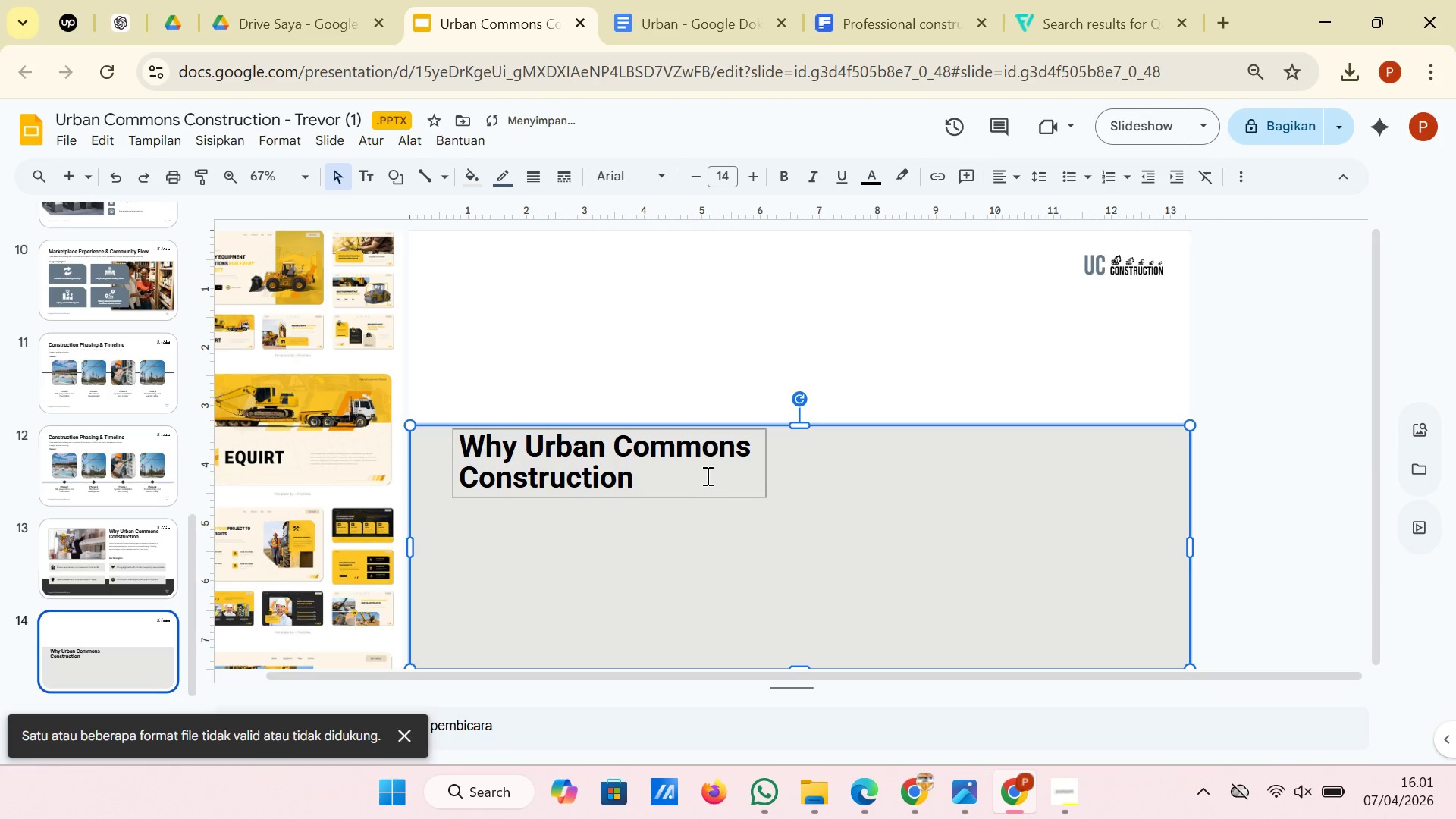 
left_click([706, 475])
 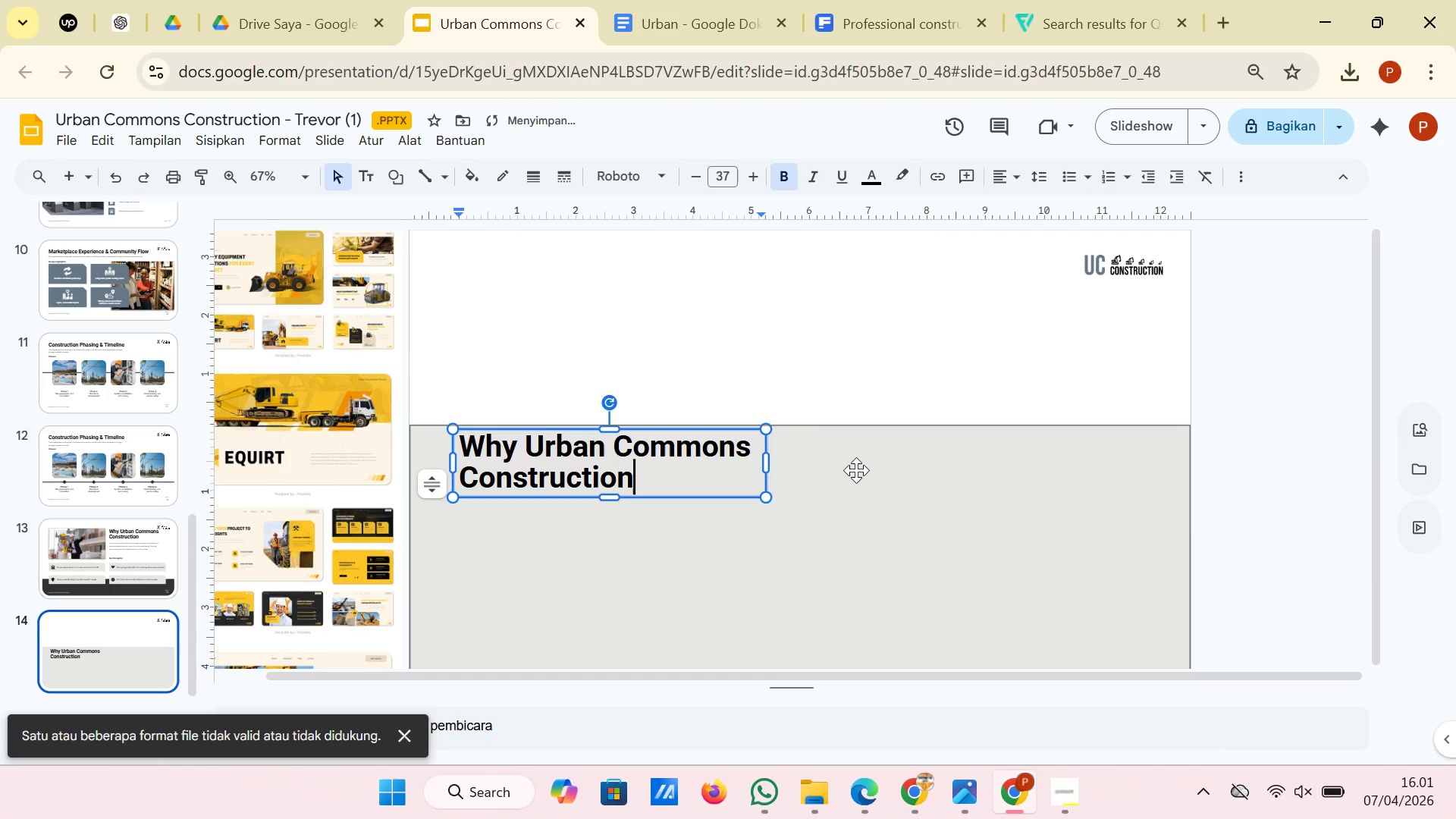 
left_click([856, 470])
 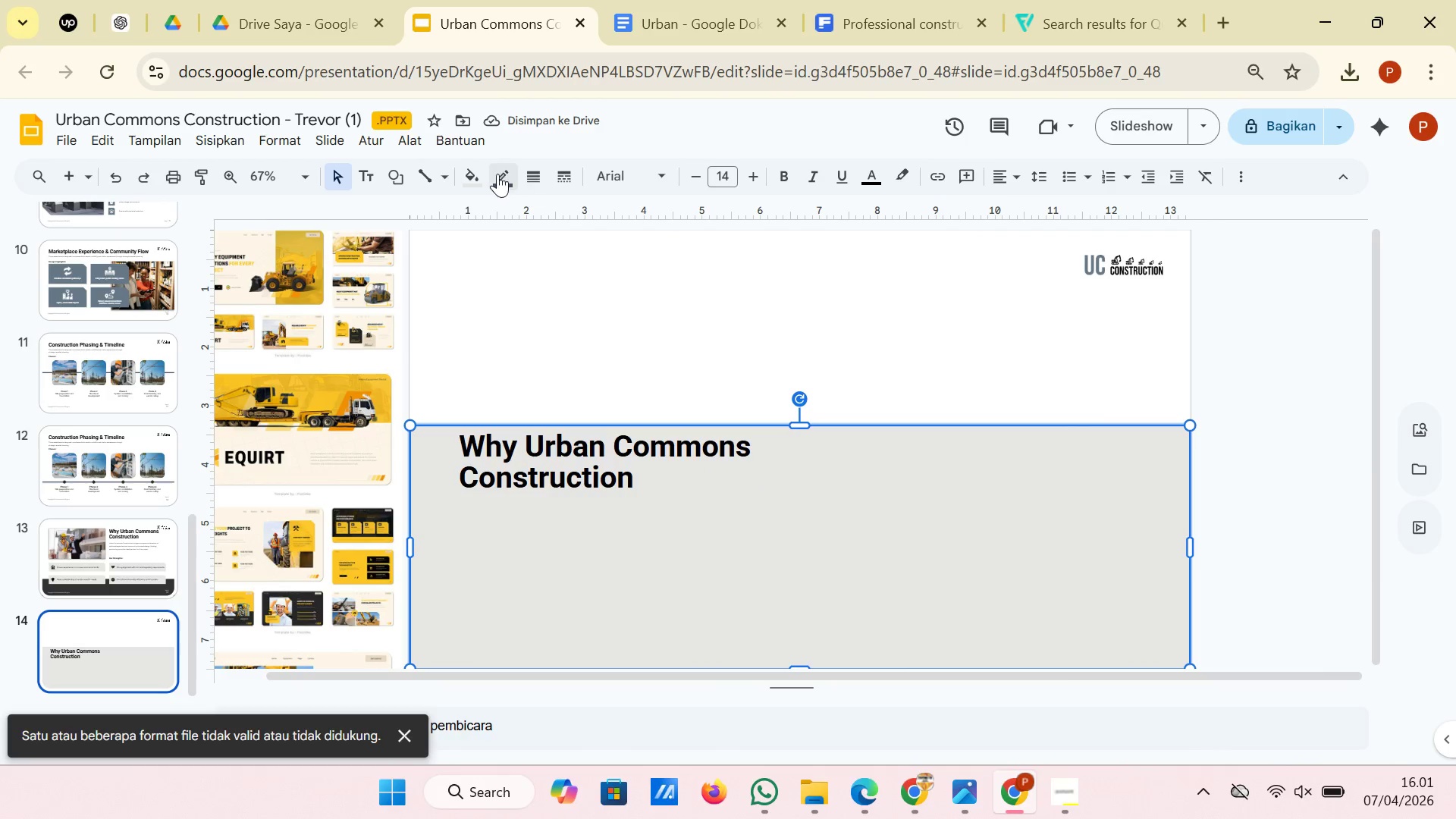 
left_click([497, 174])
 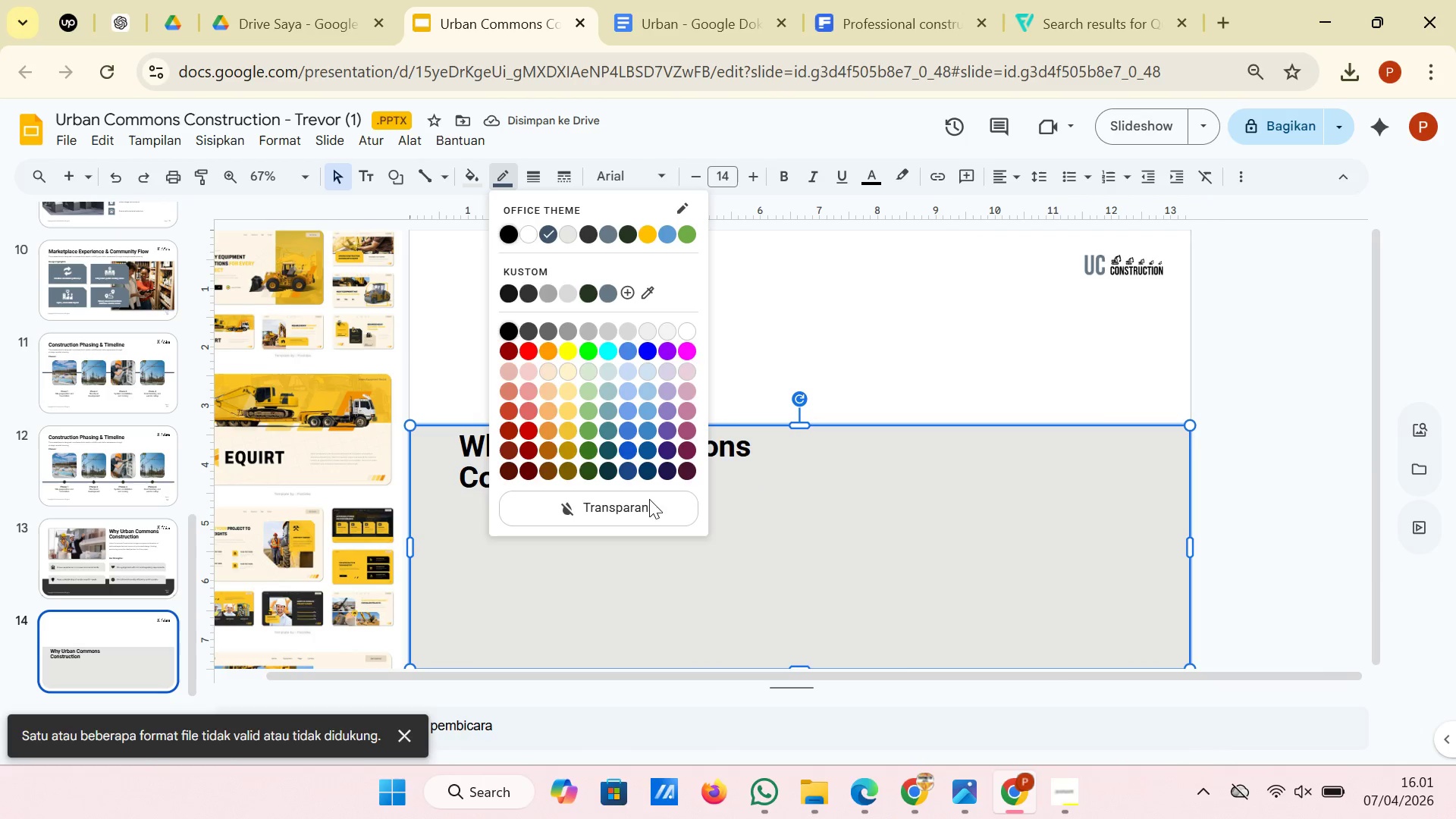 
left_click([649, 499])
 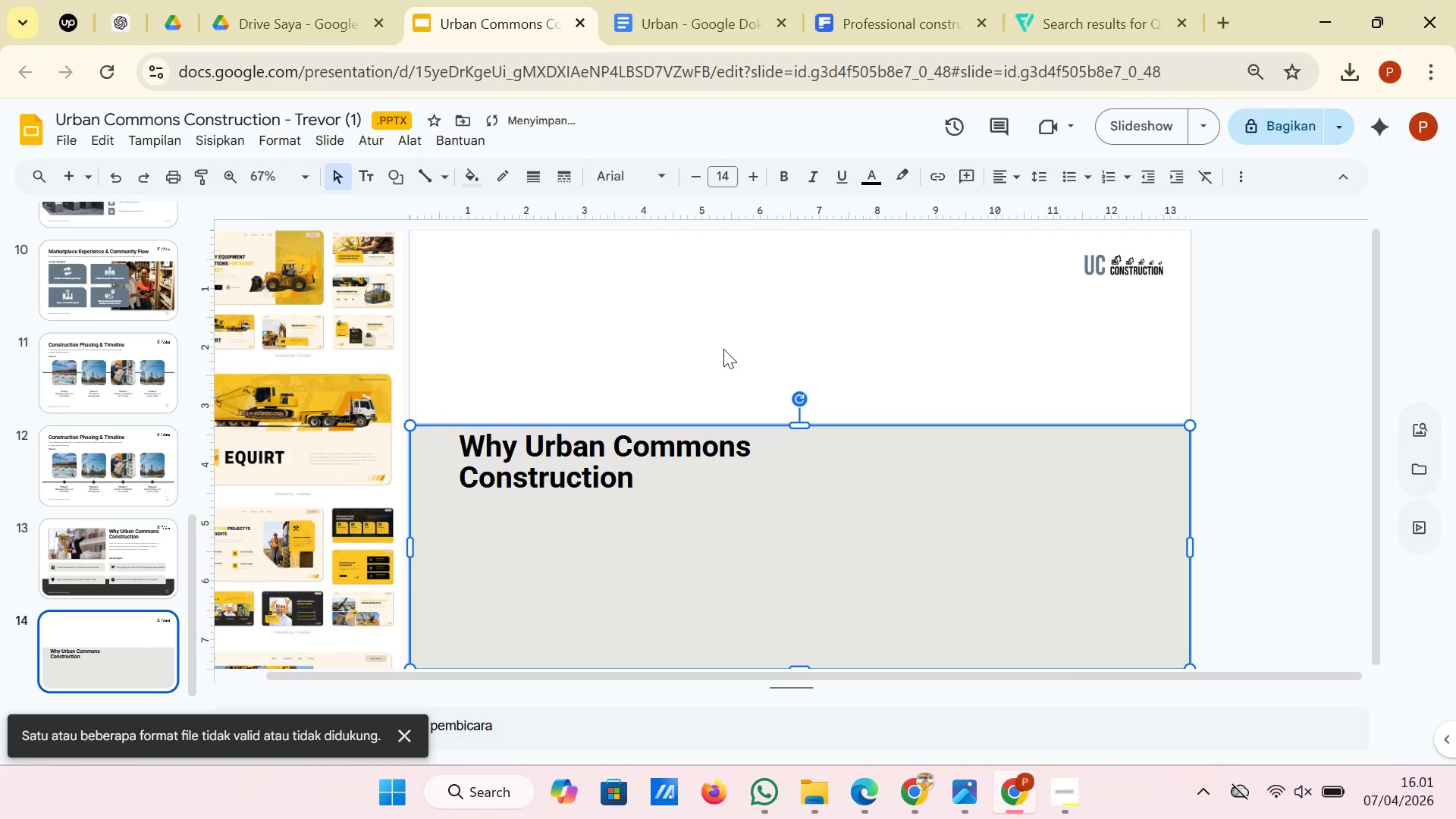 
left_click([723, 349])
 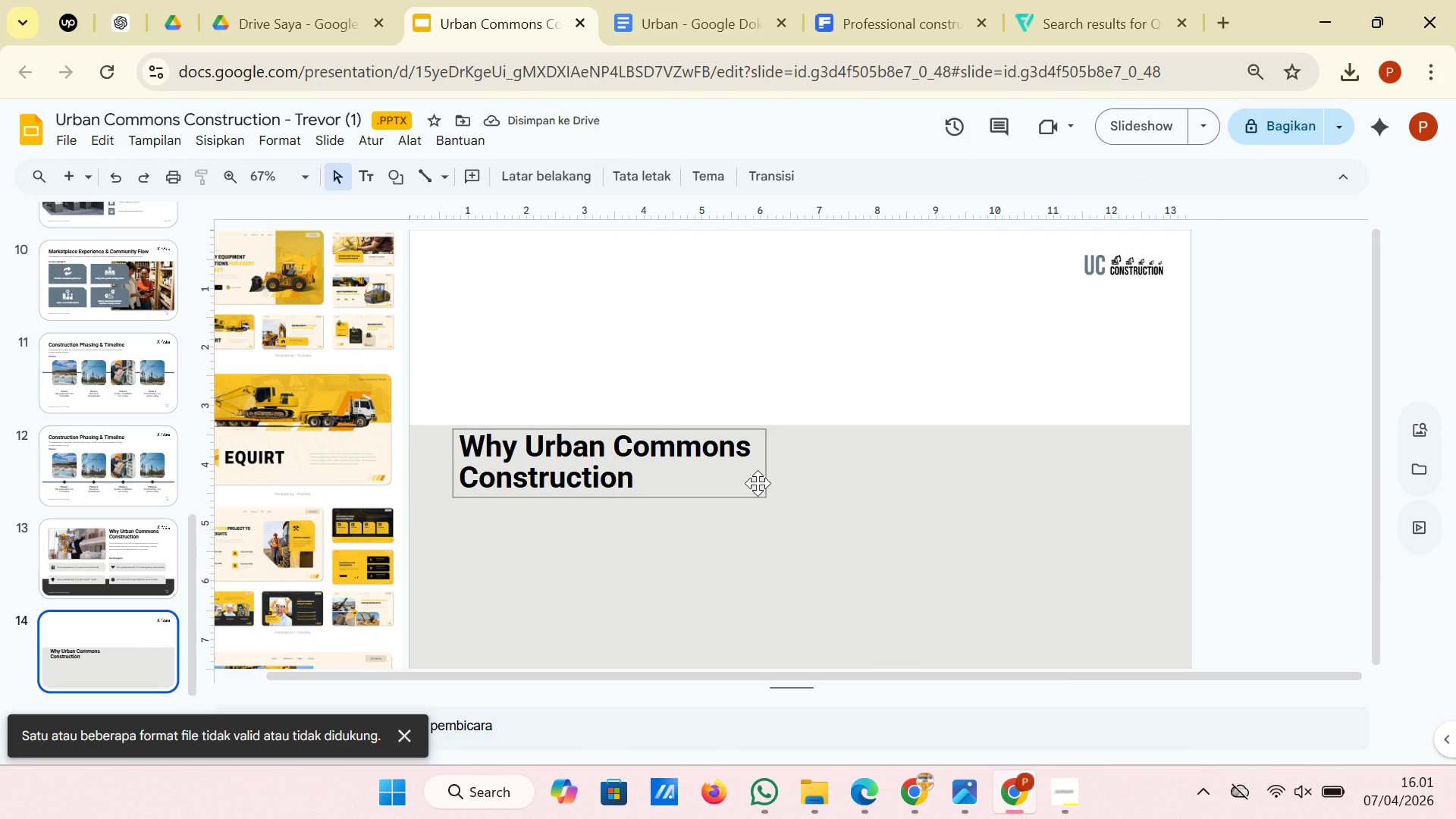 
left_click([758, 483])
 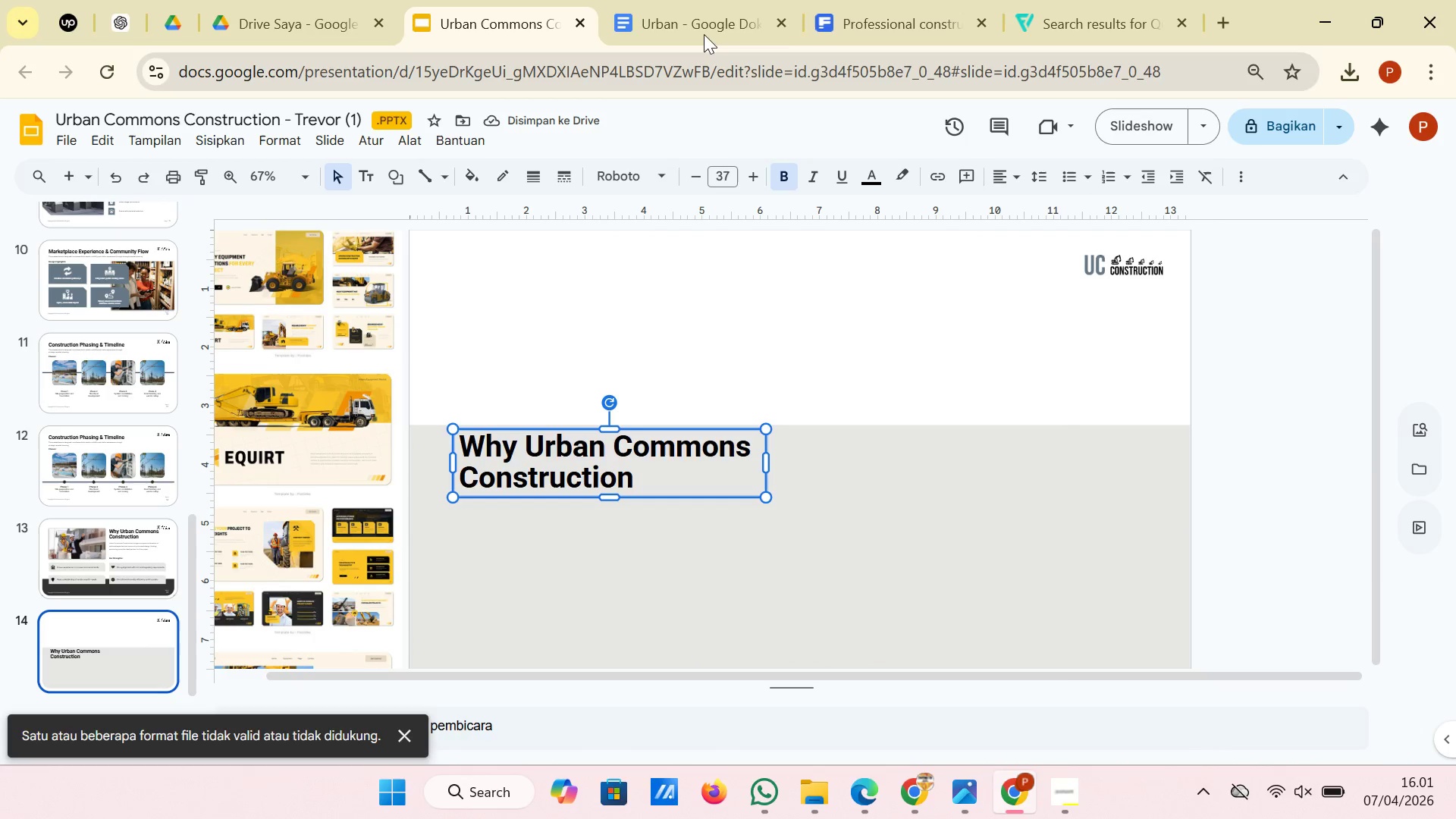 
left_click([700, 24])
 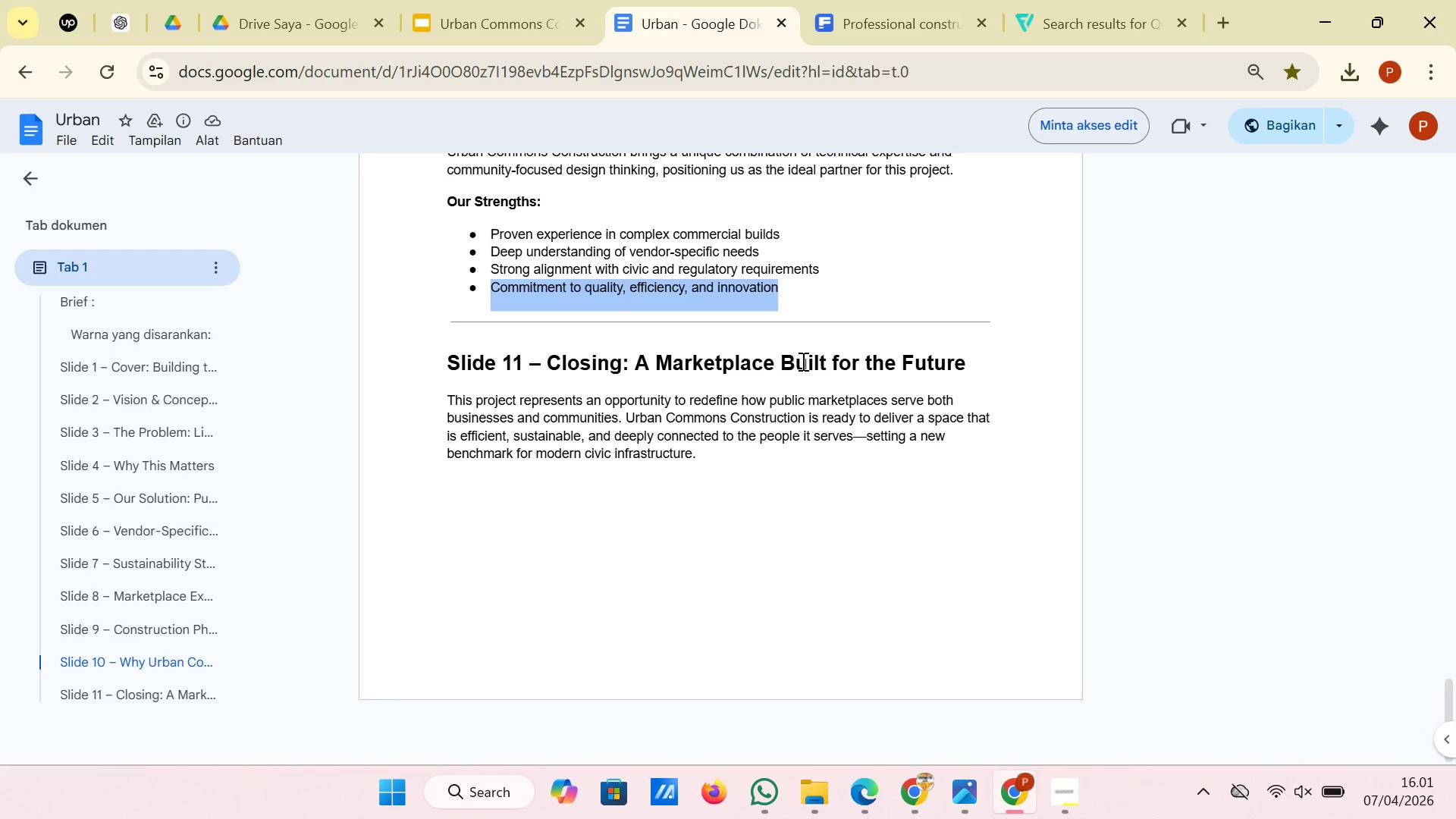 
left_click([819, 361])
 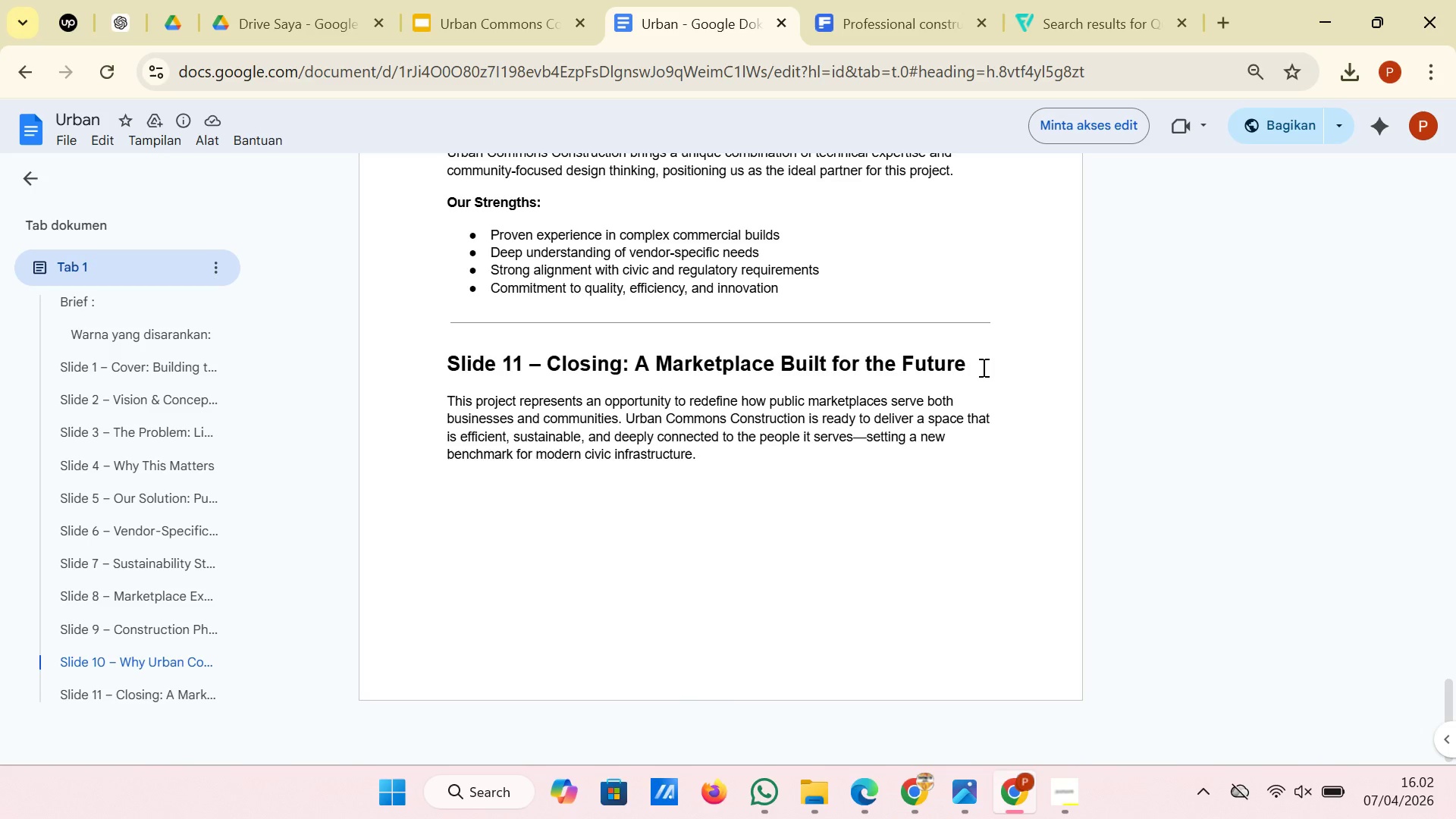 
left_click_drag(start_coordinate=[983, 367], to_coordinate=[551, 369])
 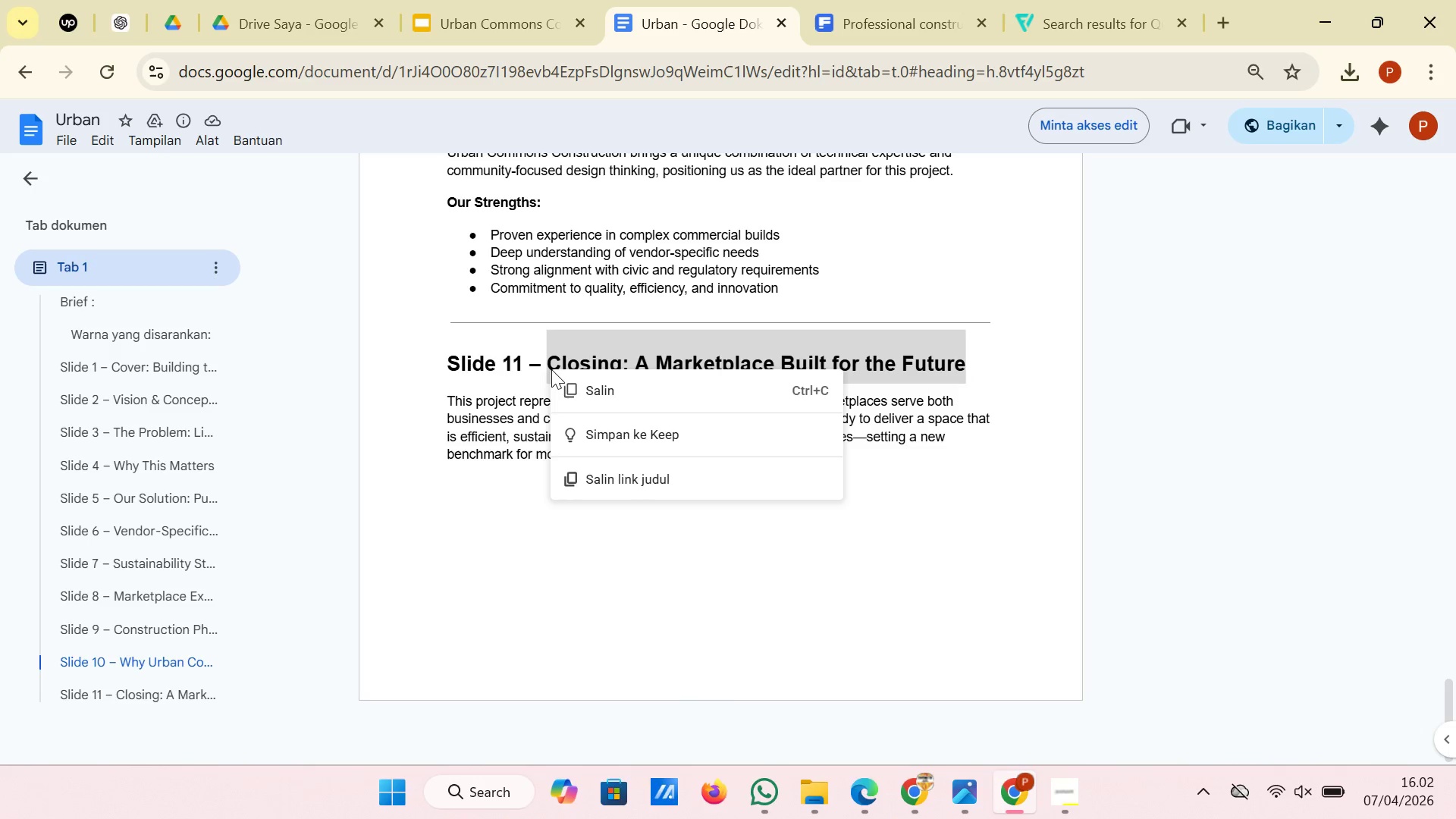 
right_click([551, 369])
 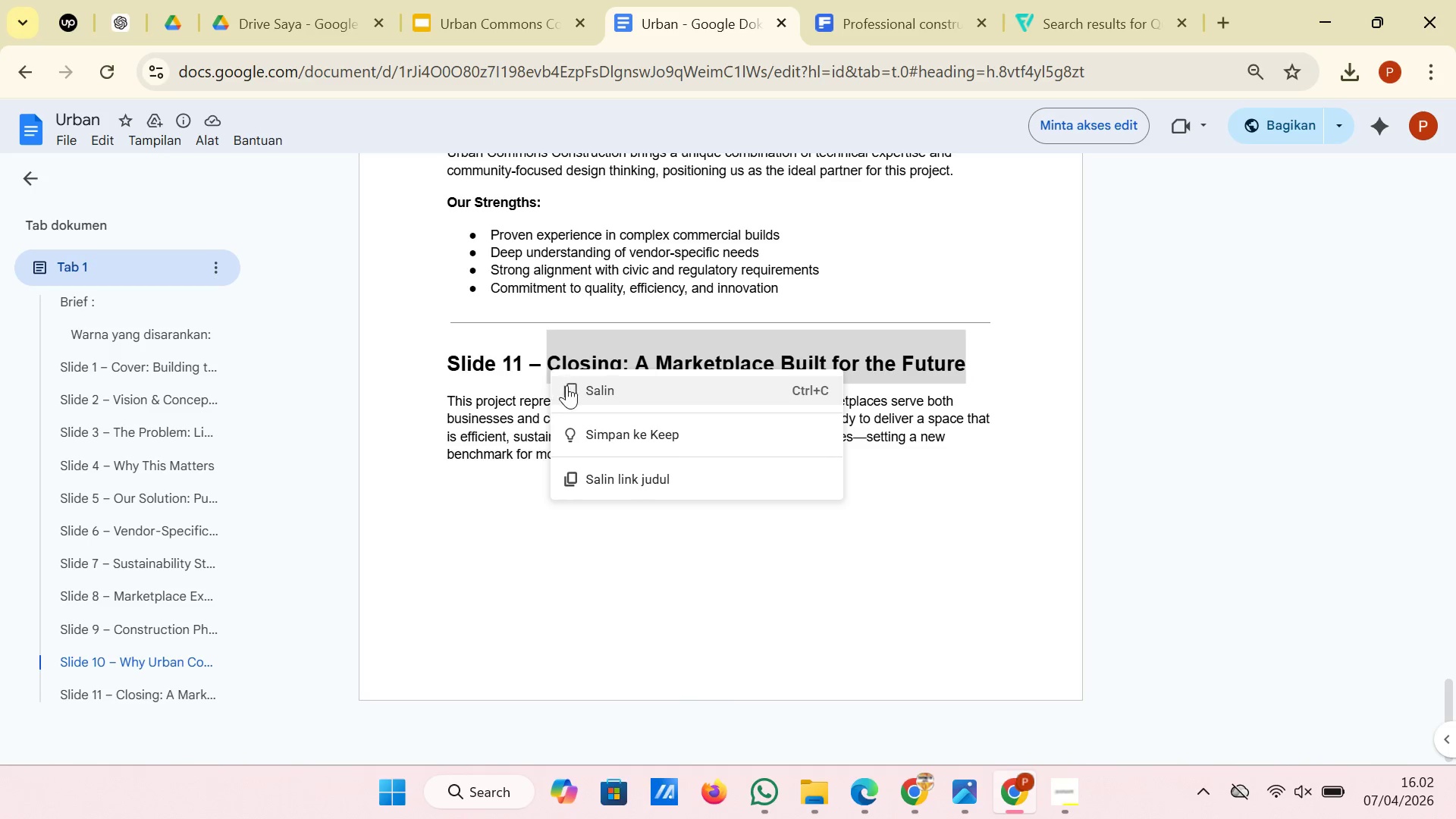 
left_click([566, 385])
 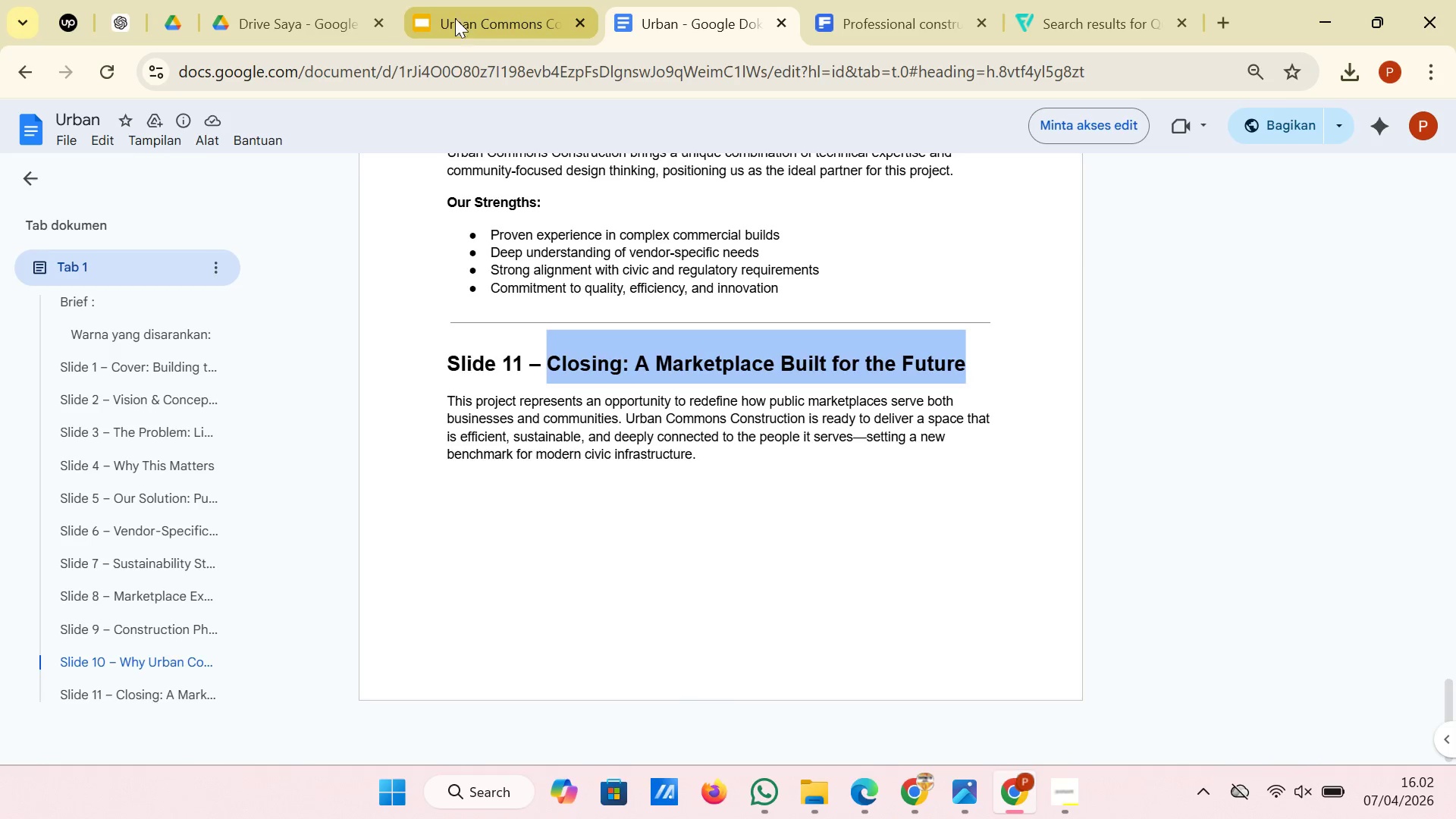 
left_click([455, 18])
 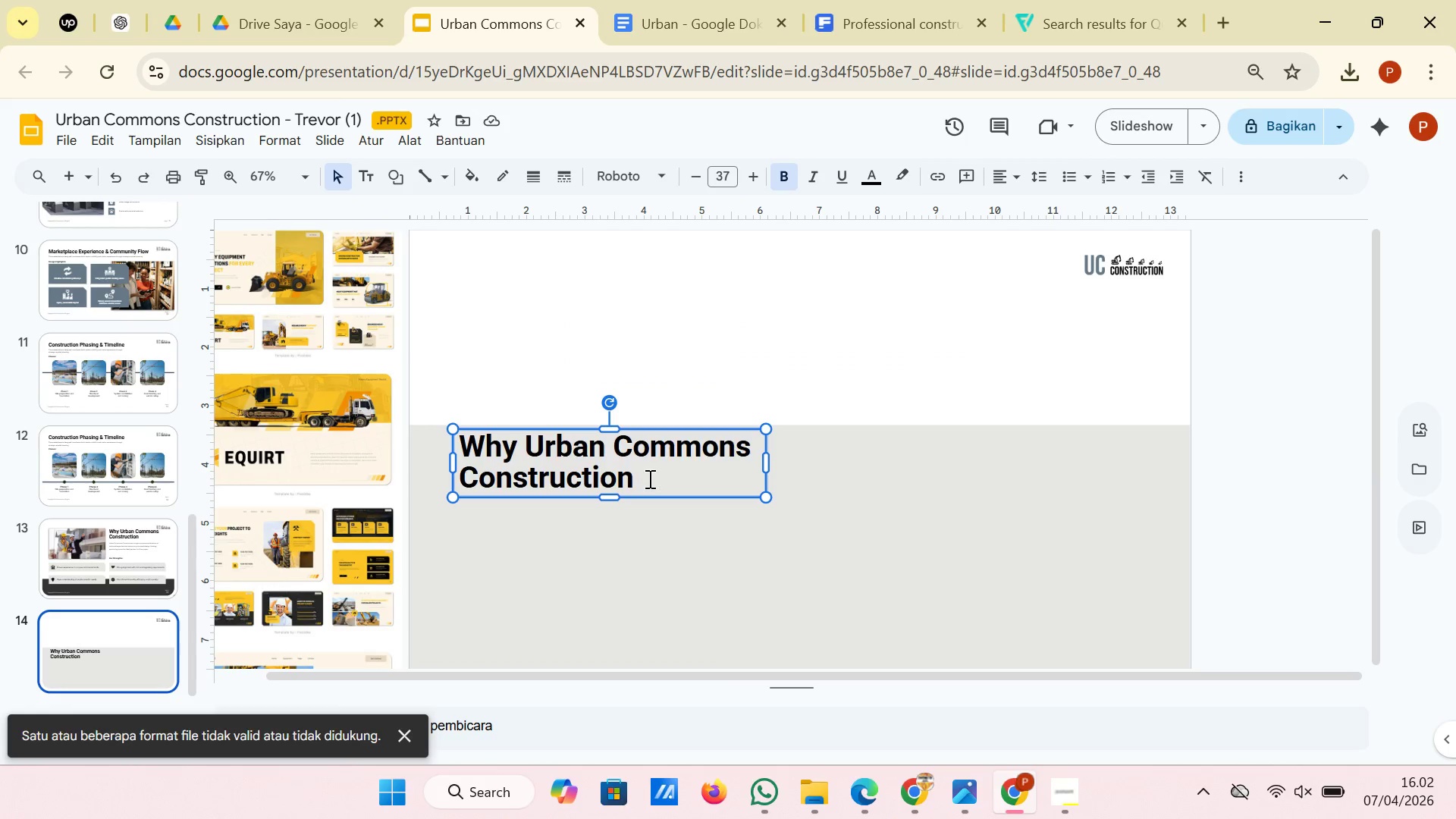 
left_click_drag(start_coordinate=[649, 479], to_coordinate=[437, 435])
 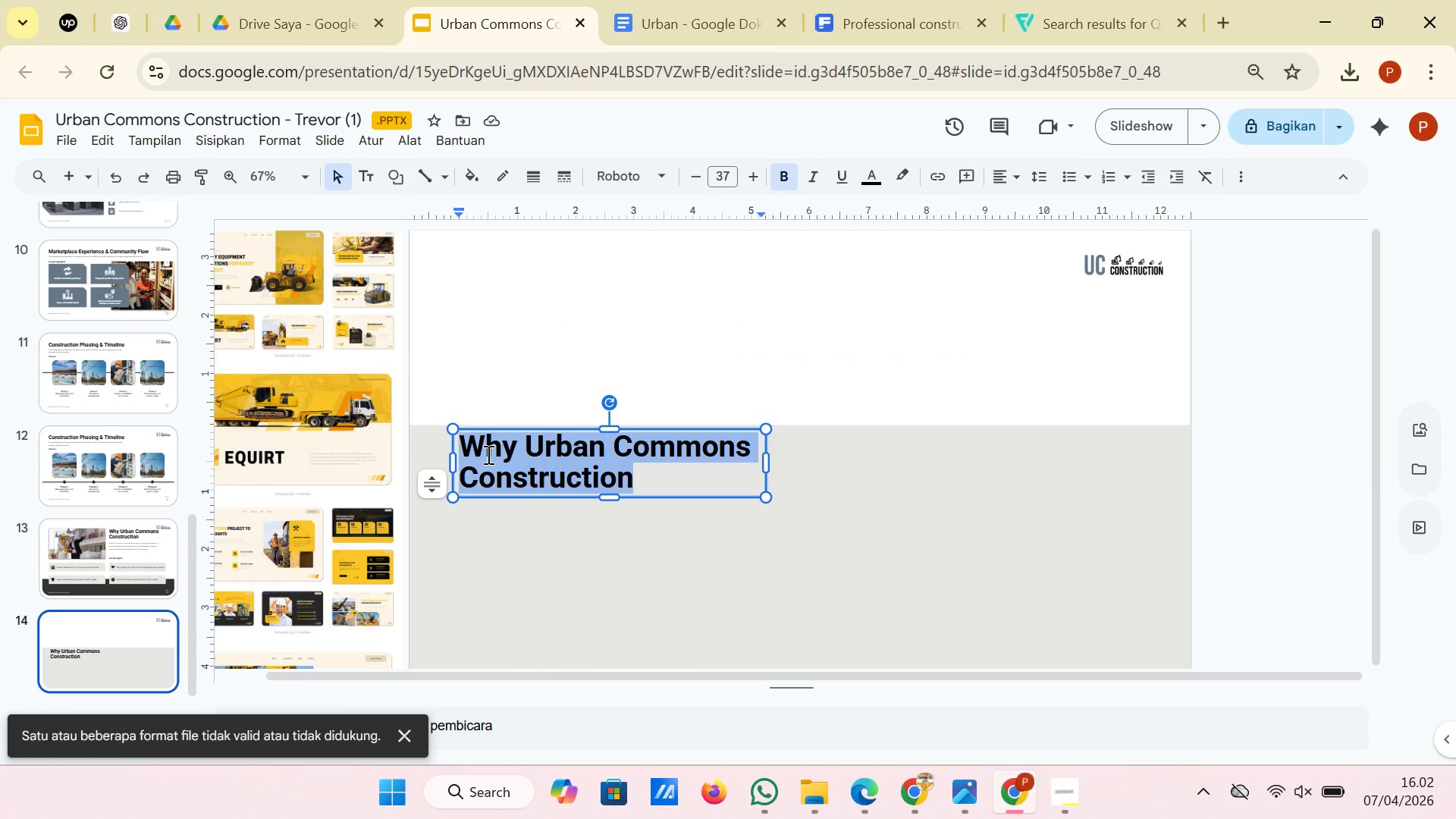 
right_click([487, 454])
 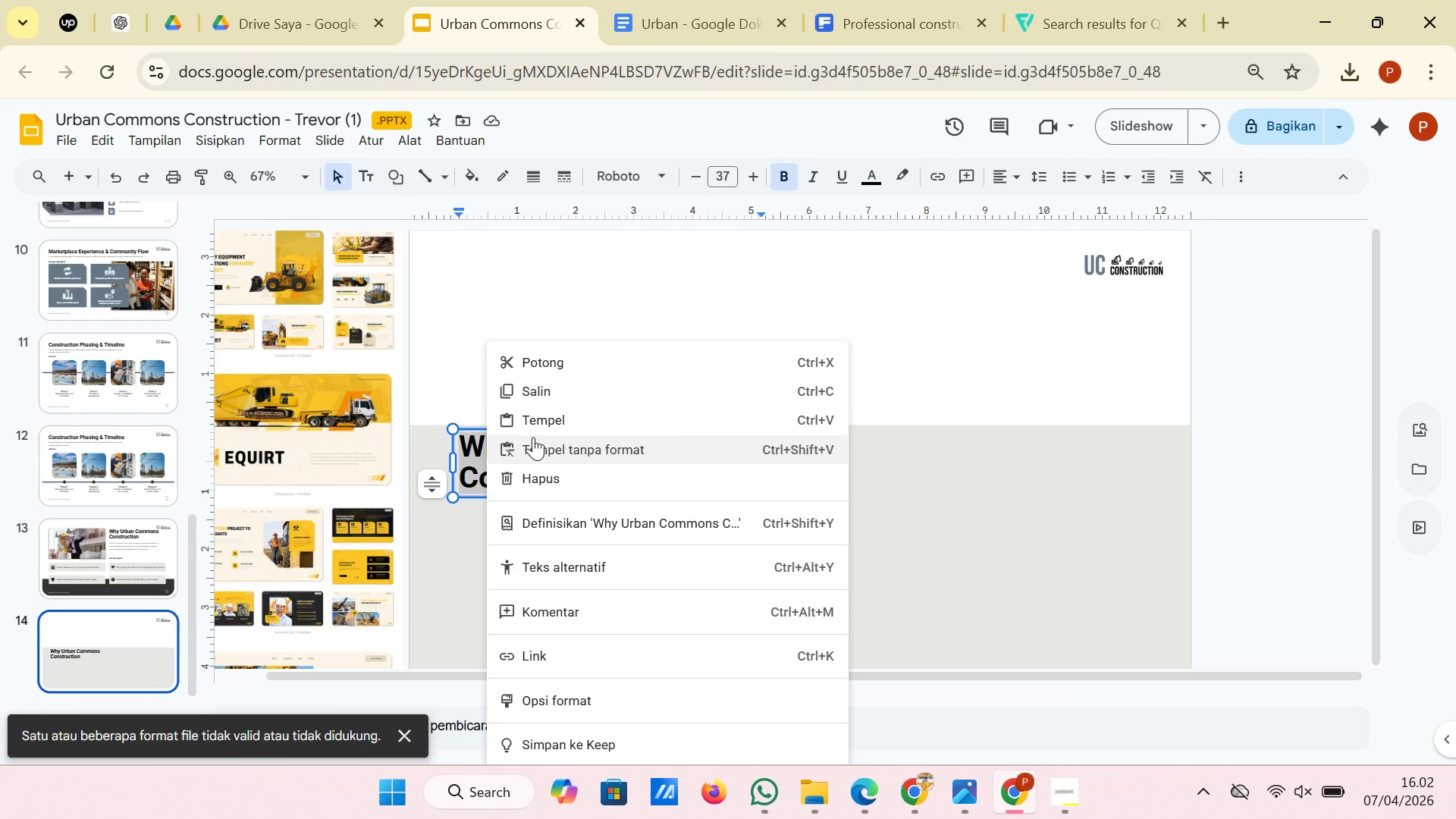 
left_click([534, 443])
 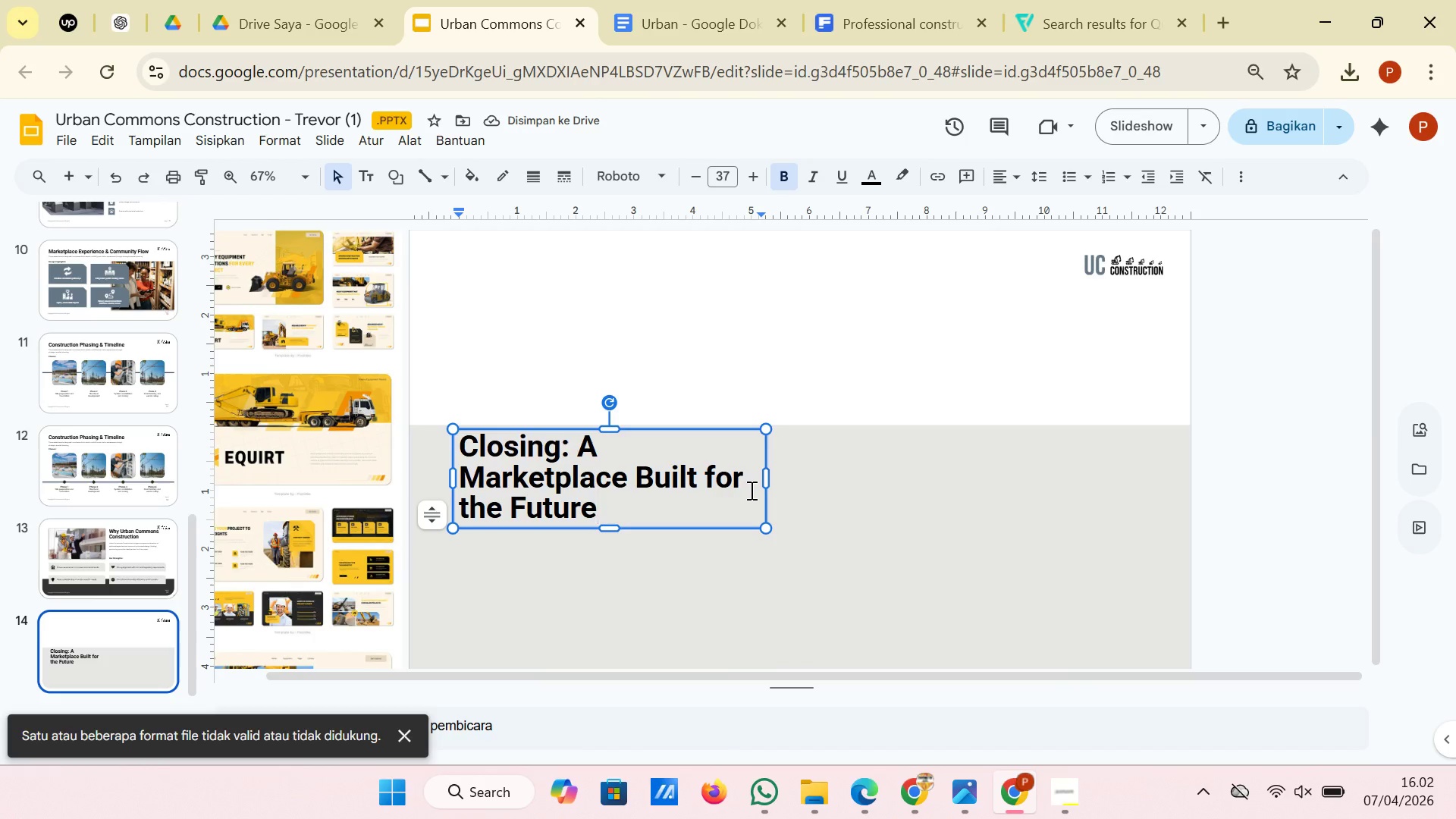 
left_click([582, 449])
 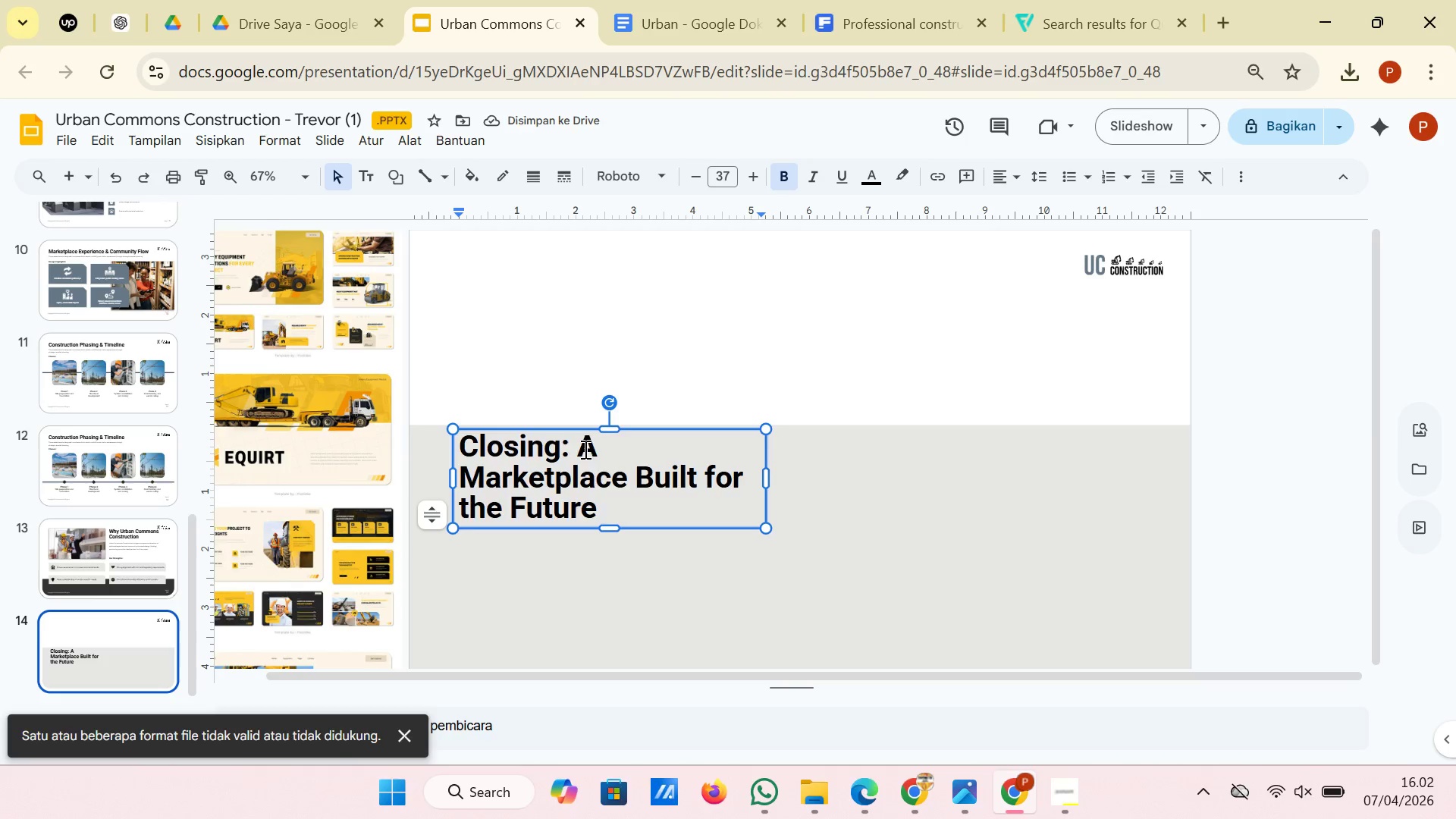 
key(Enter)
 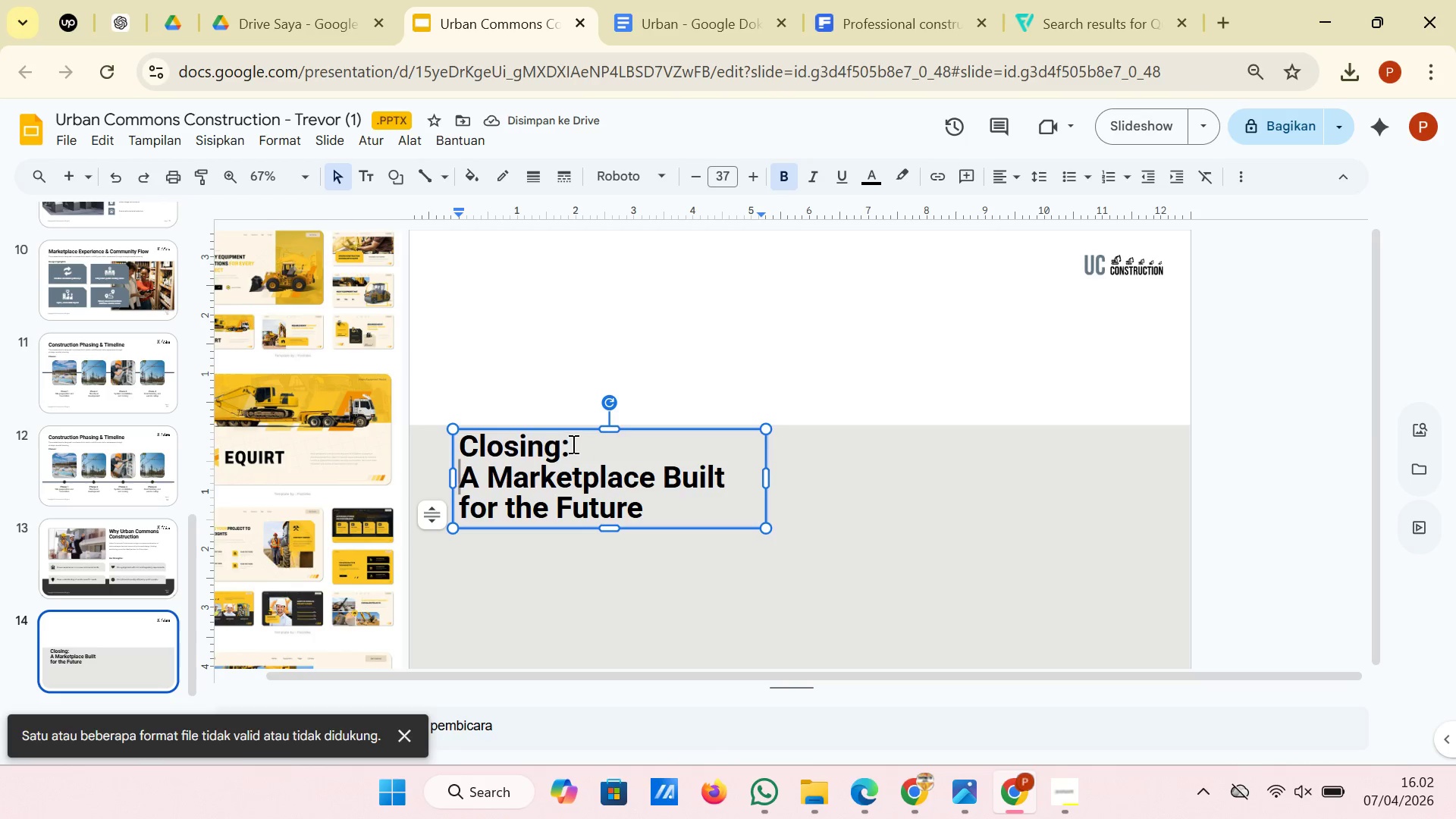 
wait(5.08)
 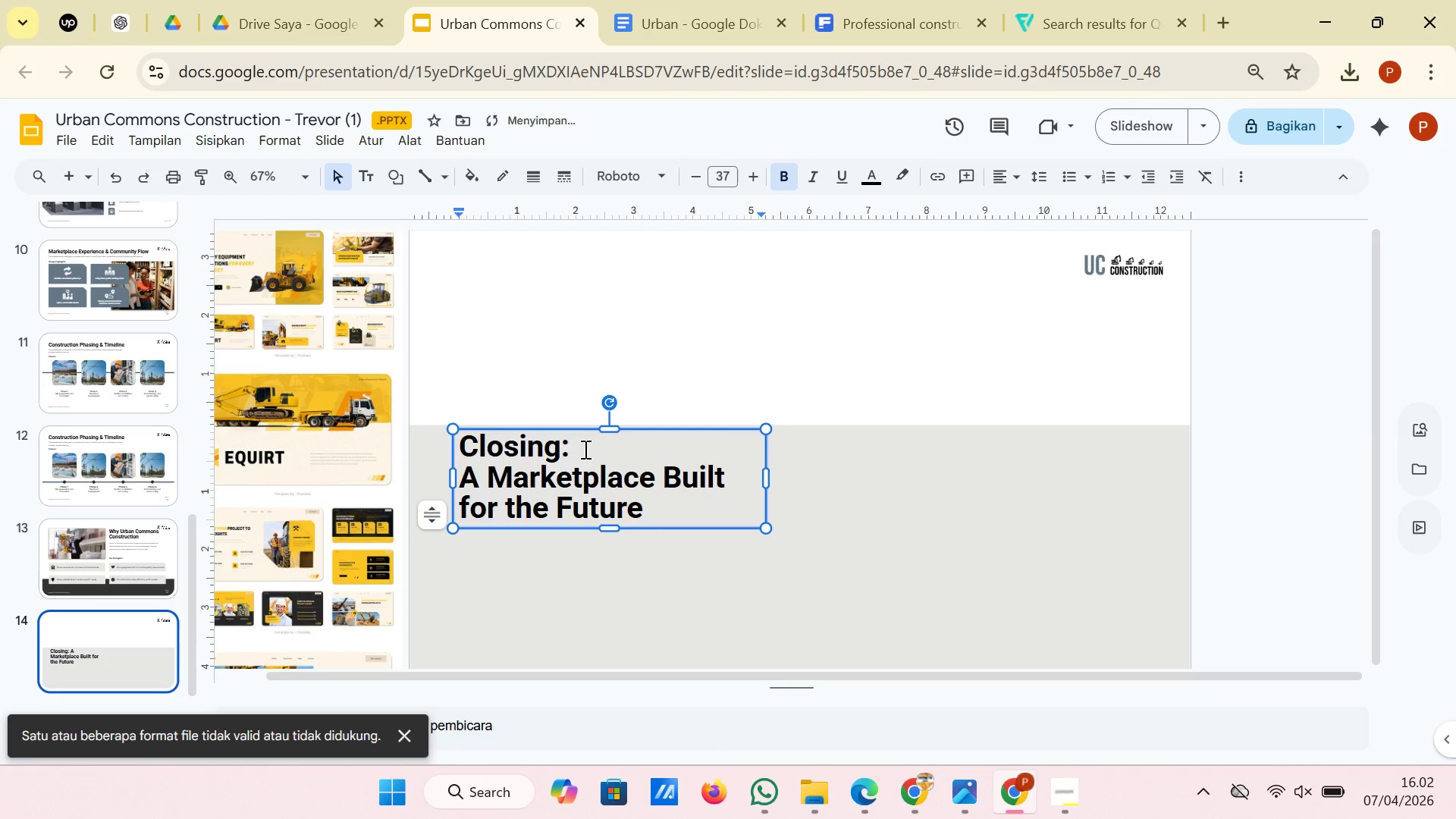 
left_click_drag(start_coordinate=[575, 450], to_coordinate=[459, 450])
 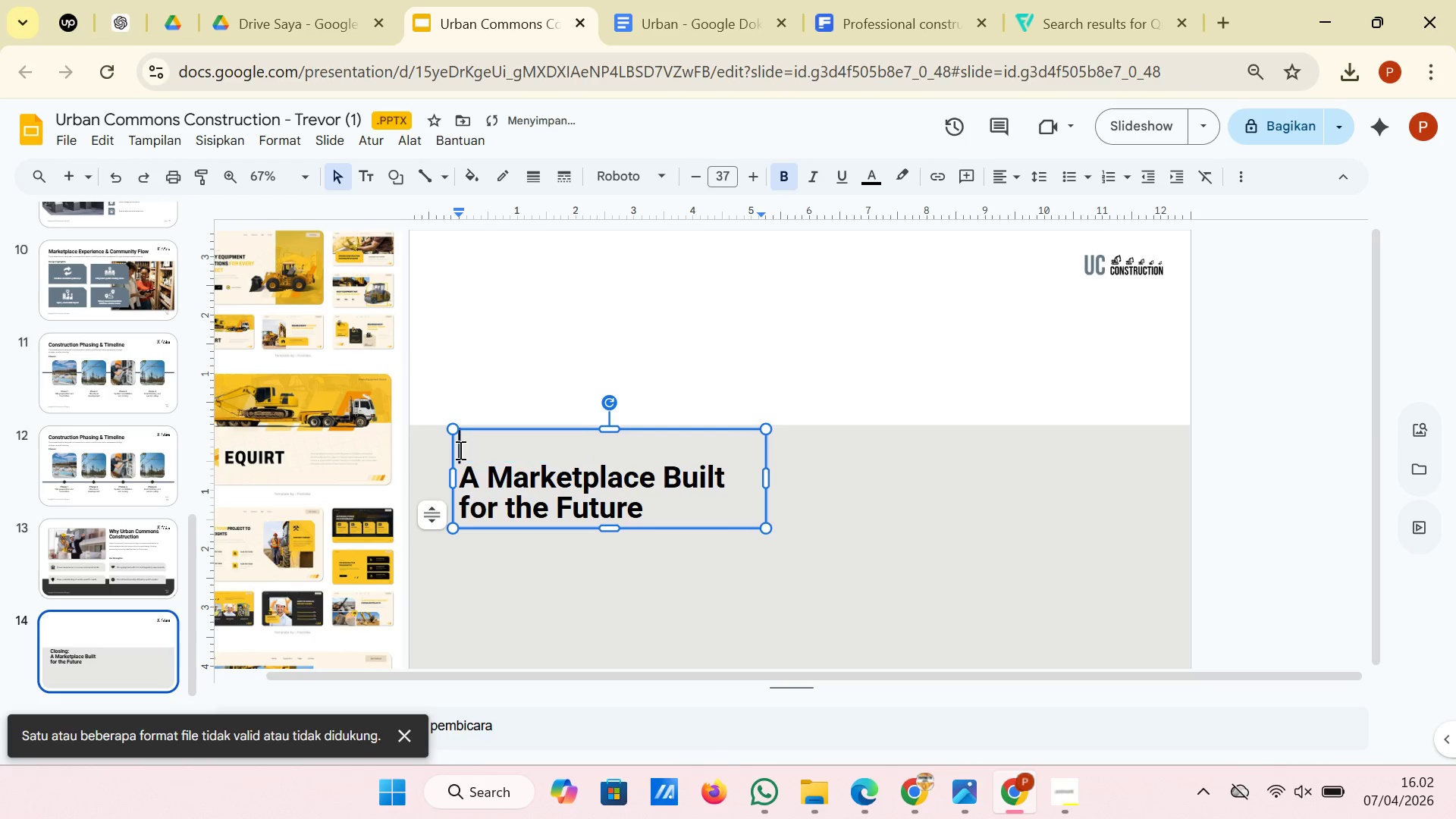 
key(Backspace)
 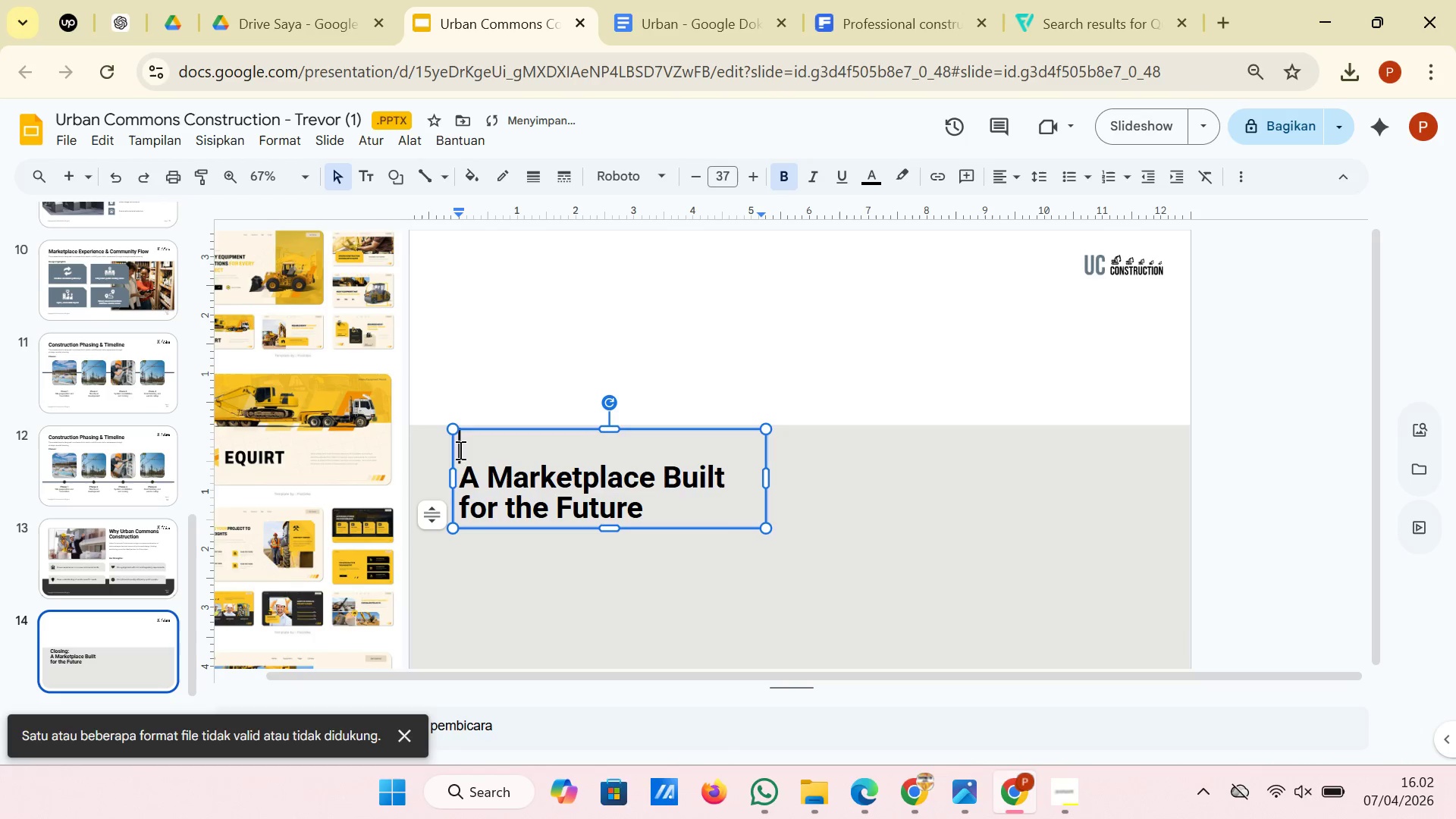 
key(ArrowDown)
 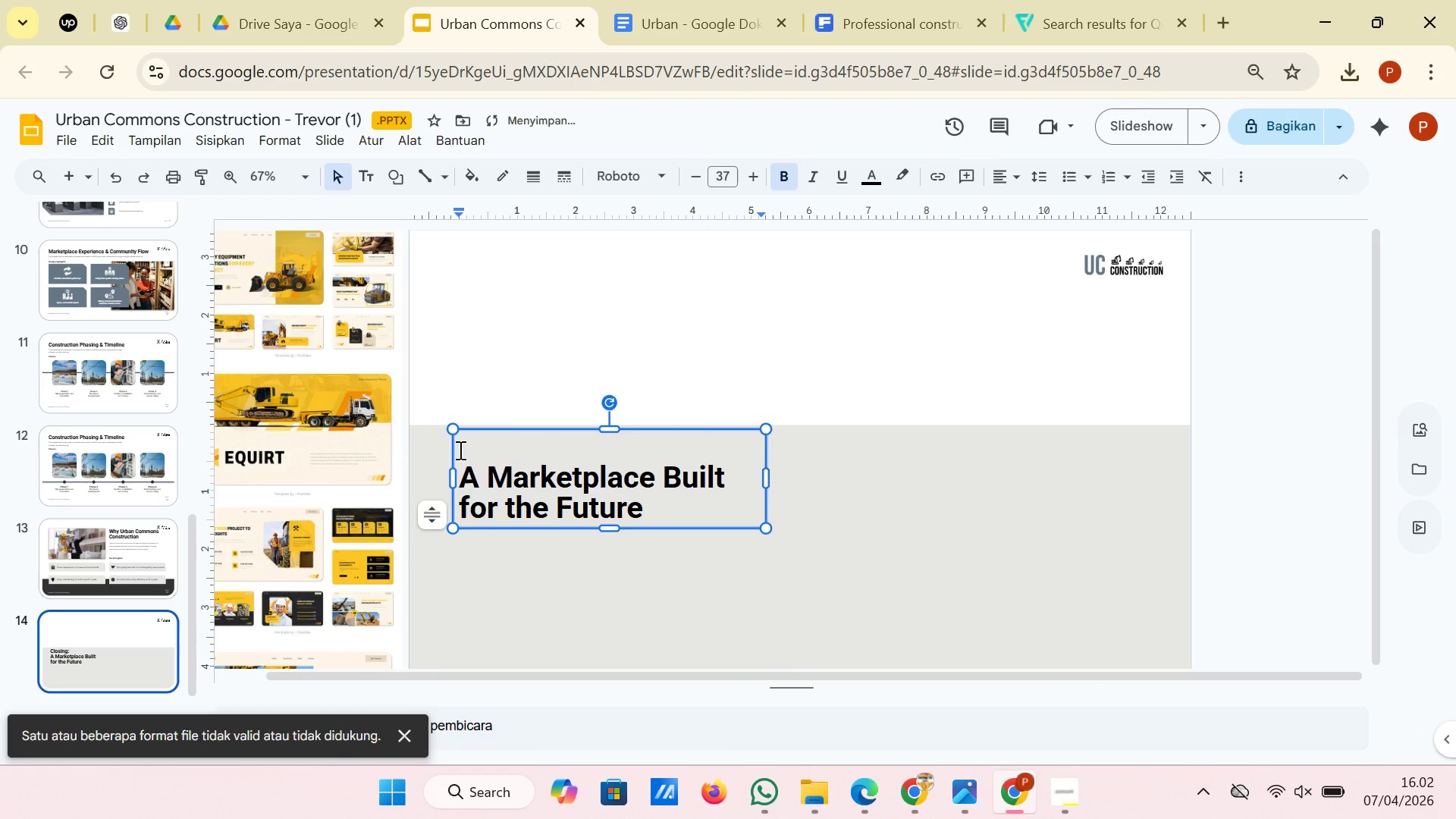 
key(Backspace)
 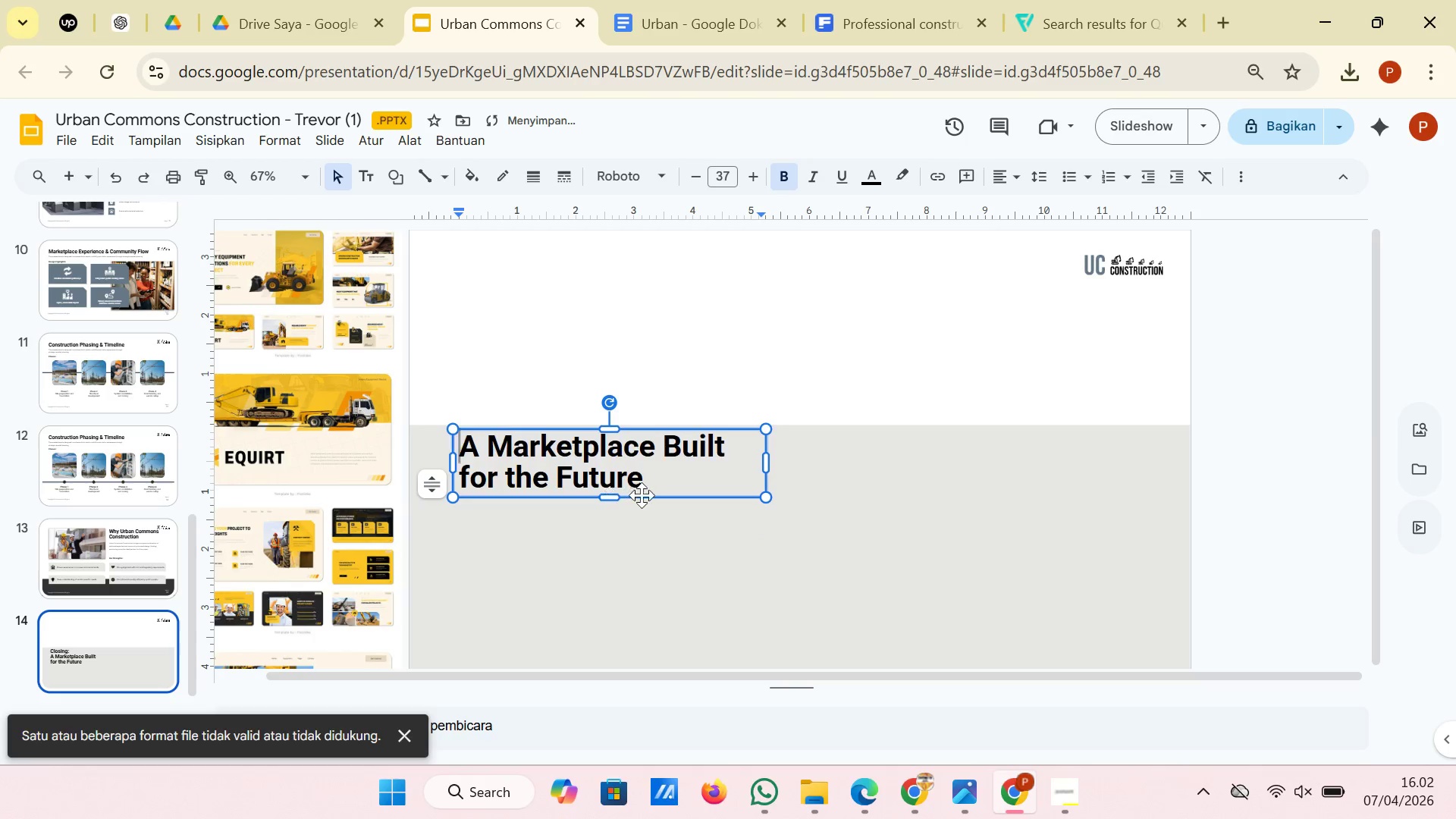 
left_click([665, 497])
 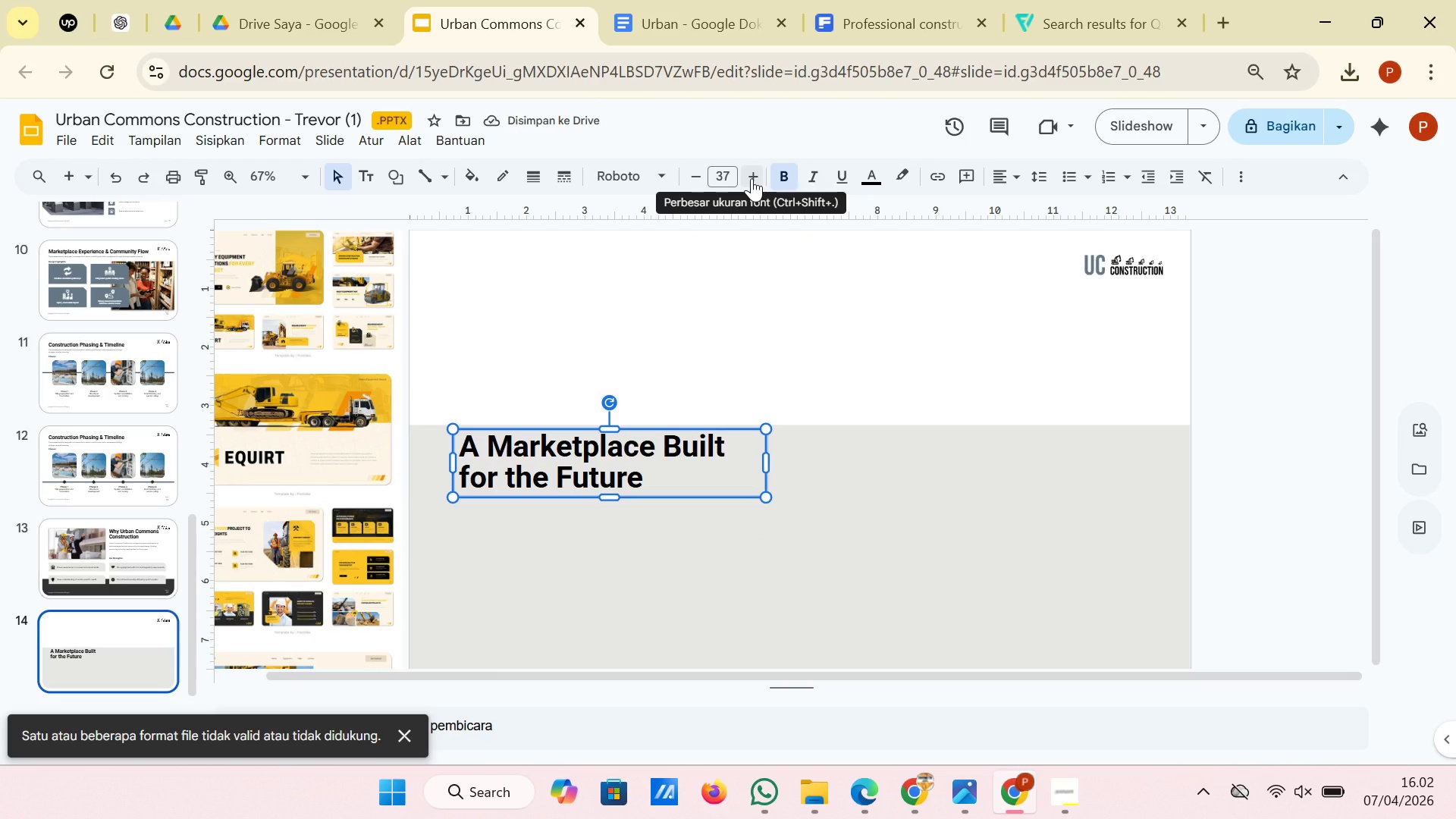 
double_click([752, 178])
 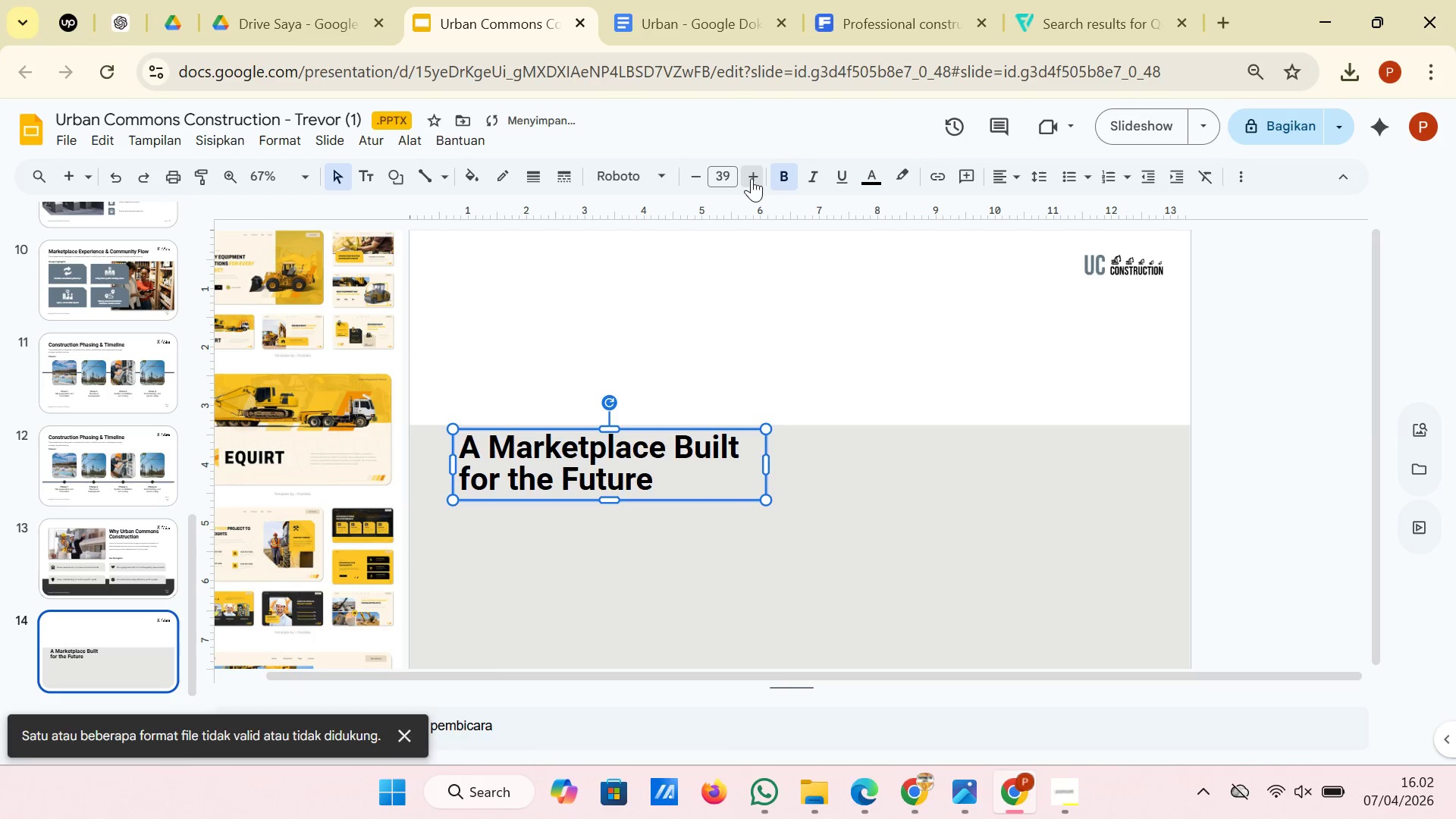 
triple_click([752, 178])
 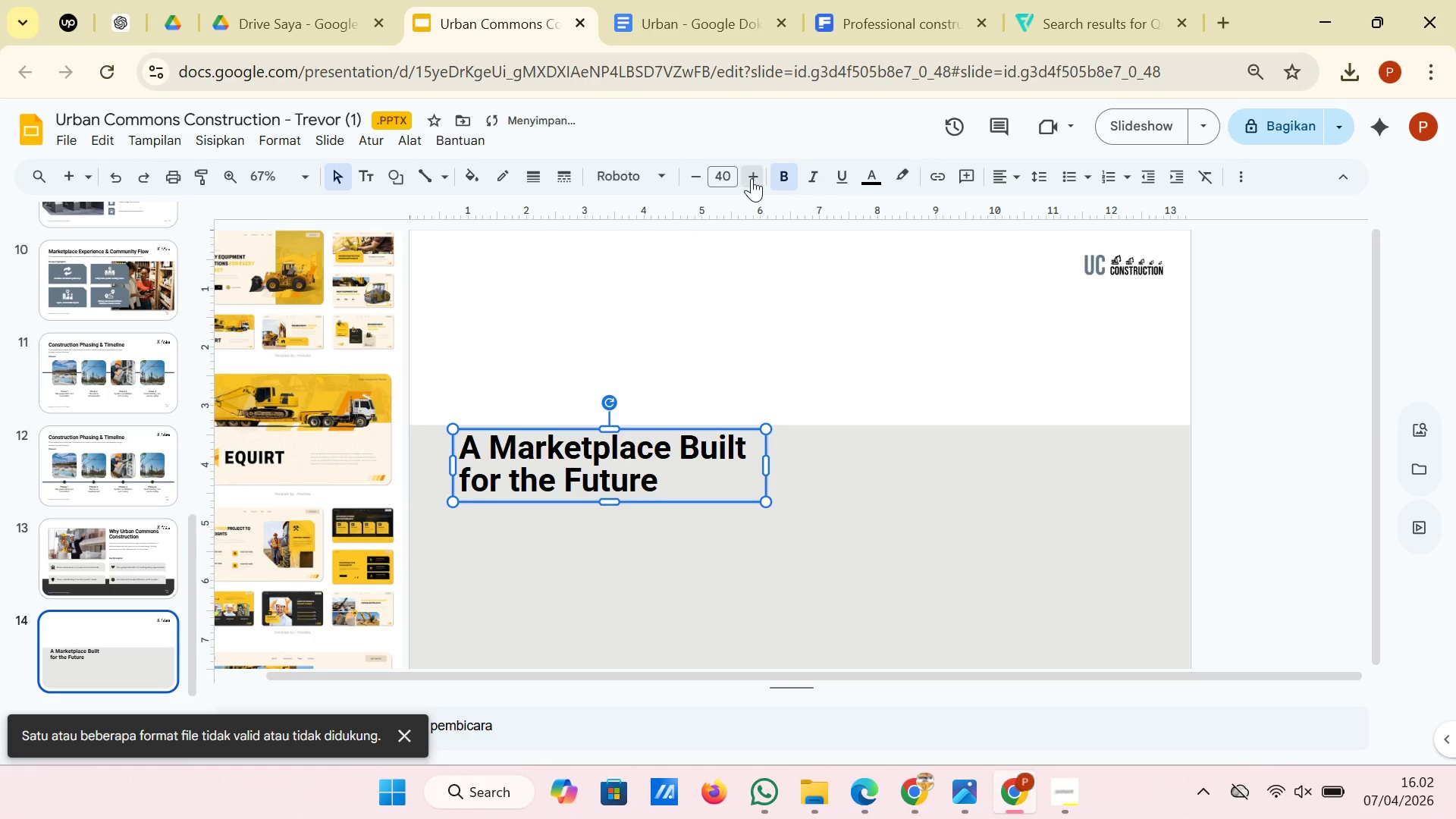 
triple_click([752, 178])
 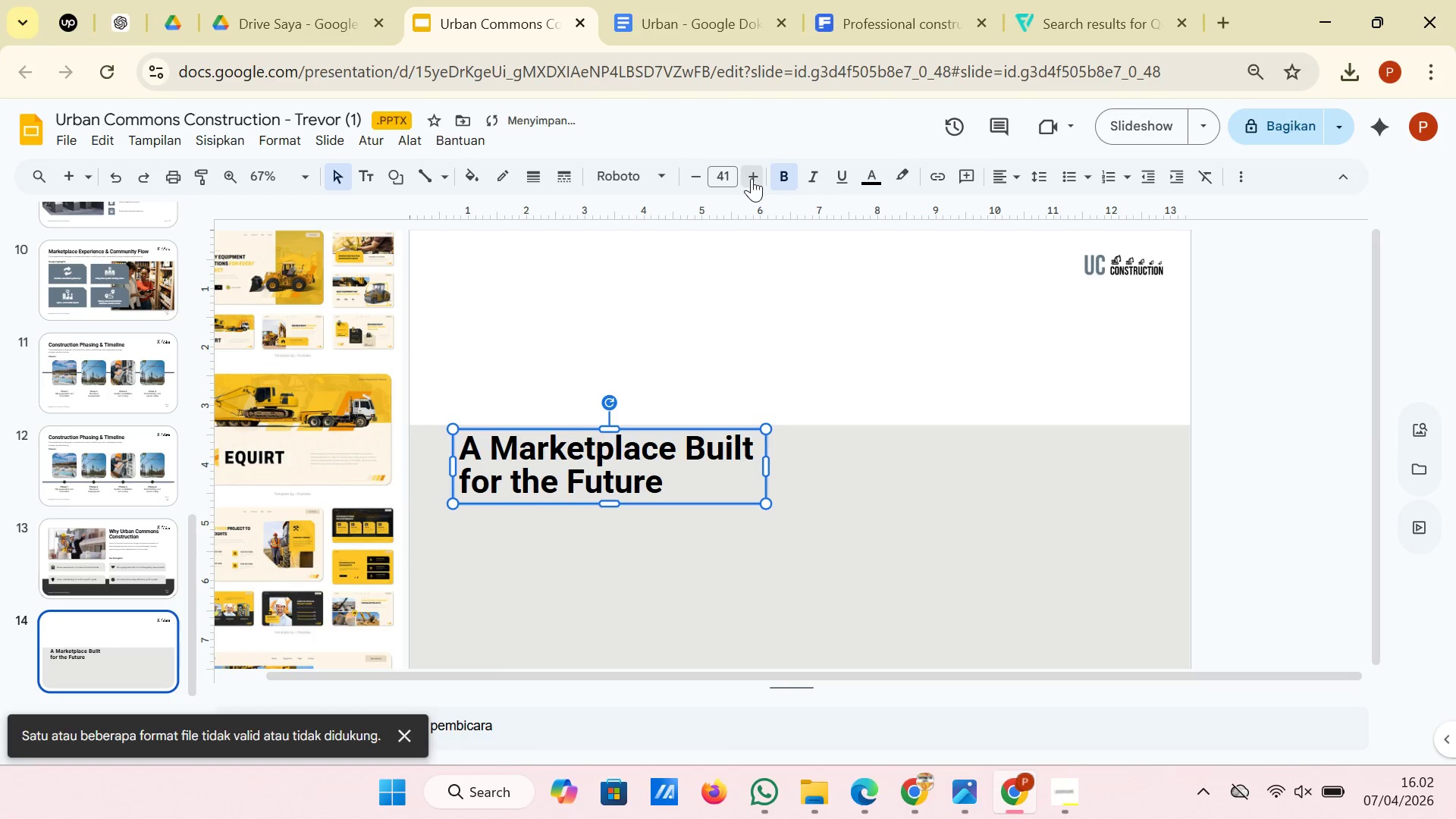 
triple_click([752, 178])
 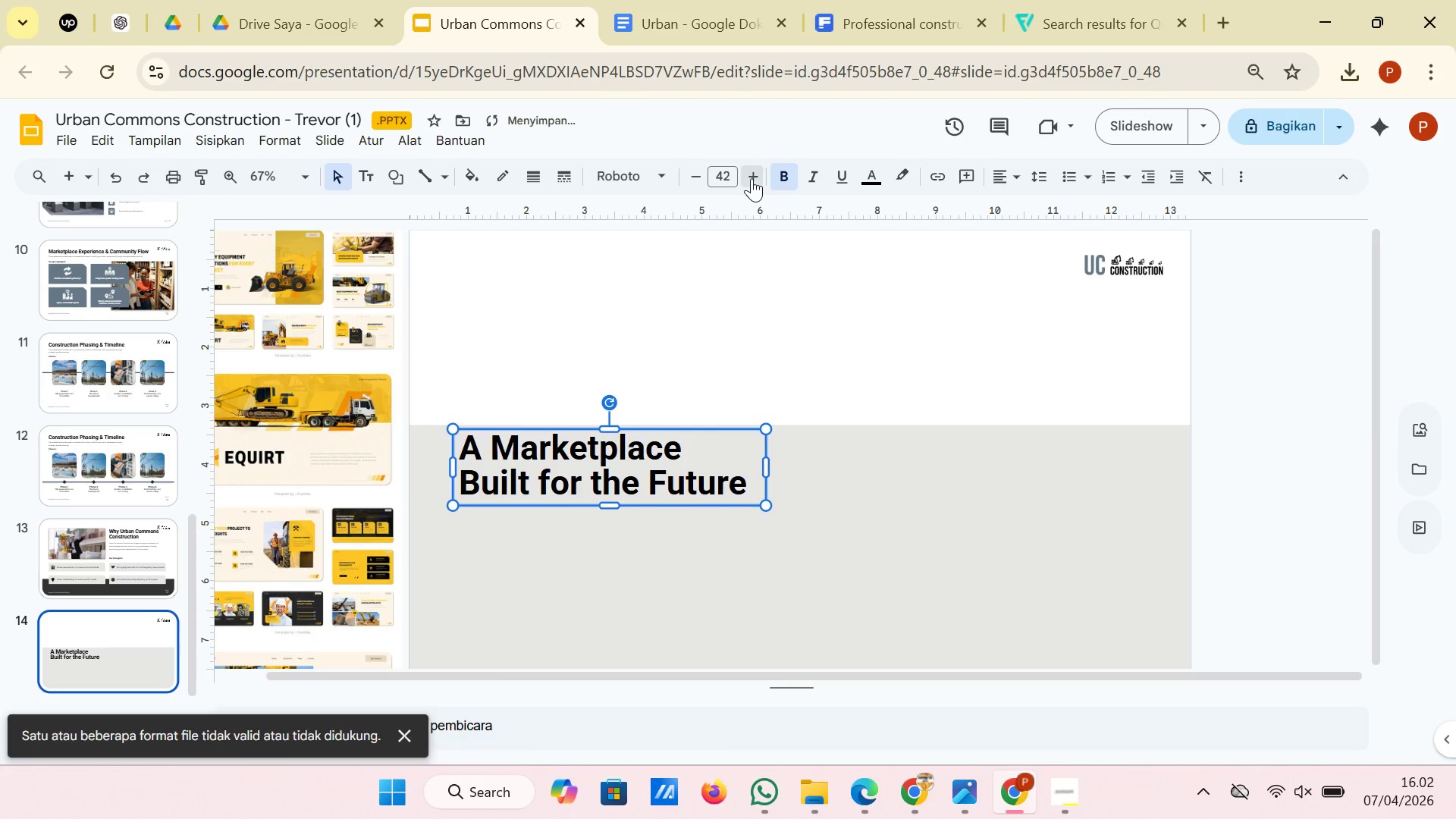 
triple_click([752, 178])
 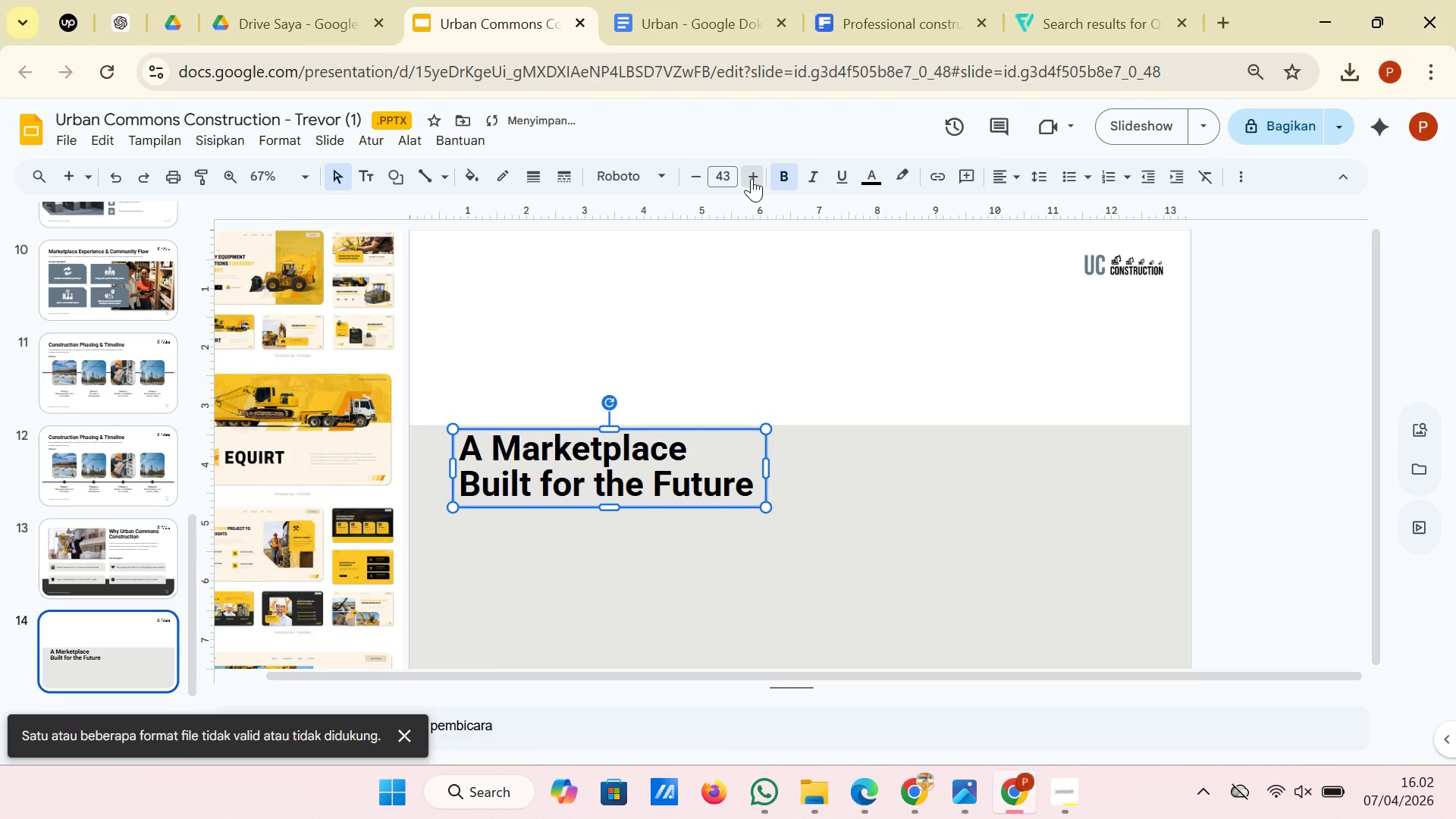 
triple_click([752, 178])
 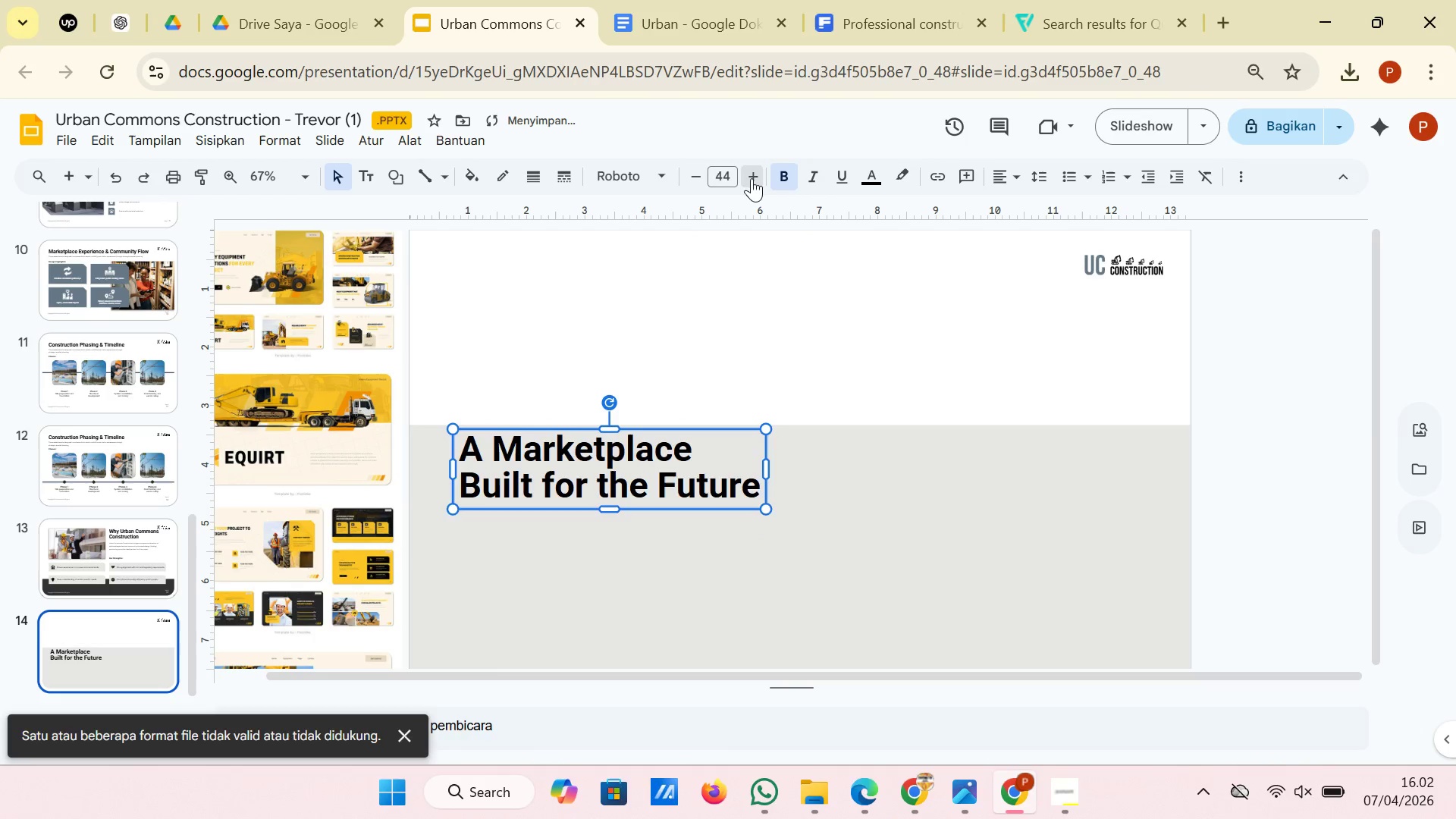 
triple_click([752, 178])
 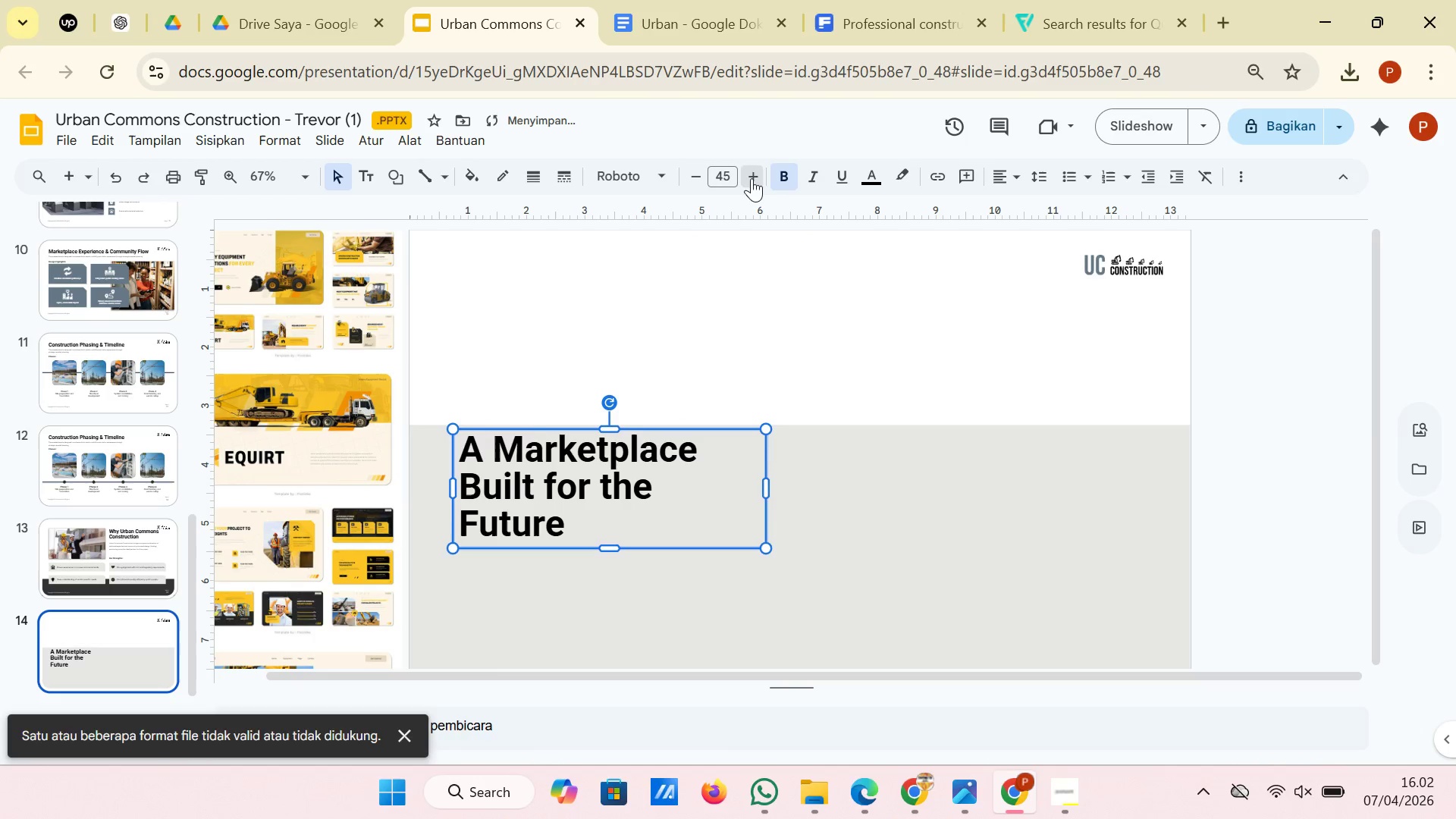 
triple_click([752, 178])
 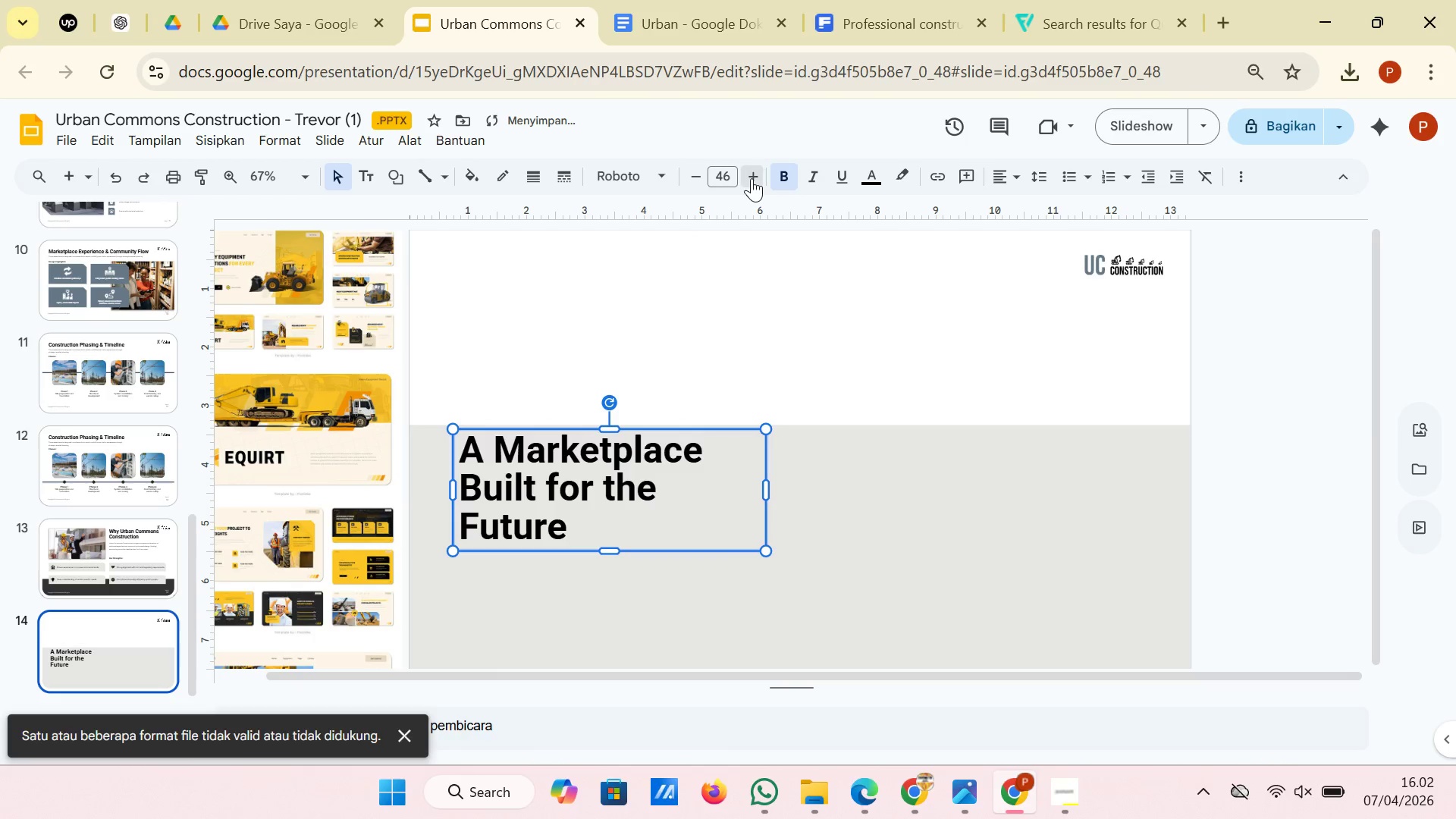 
triple_click([752, 178])
 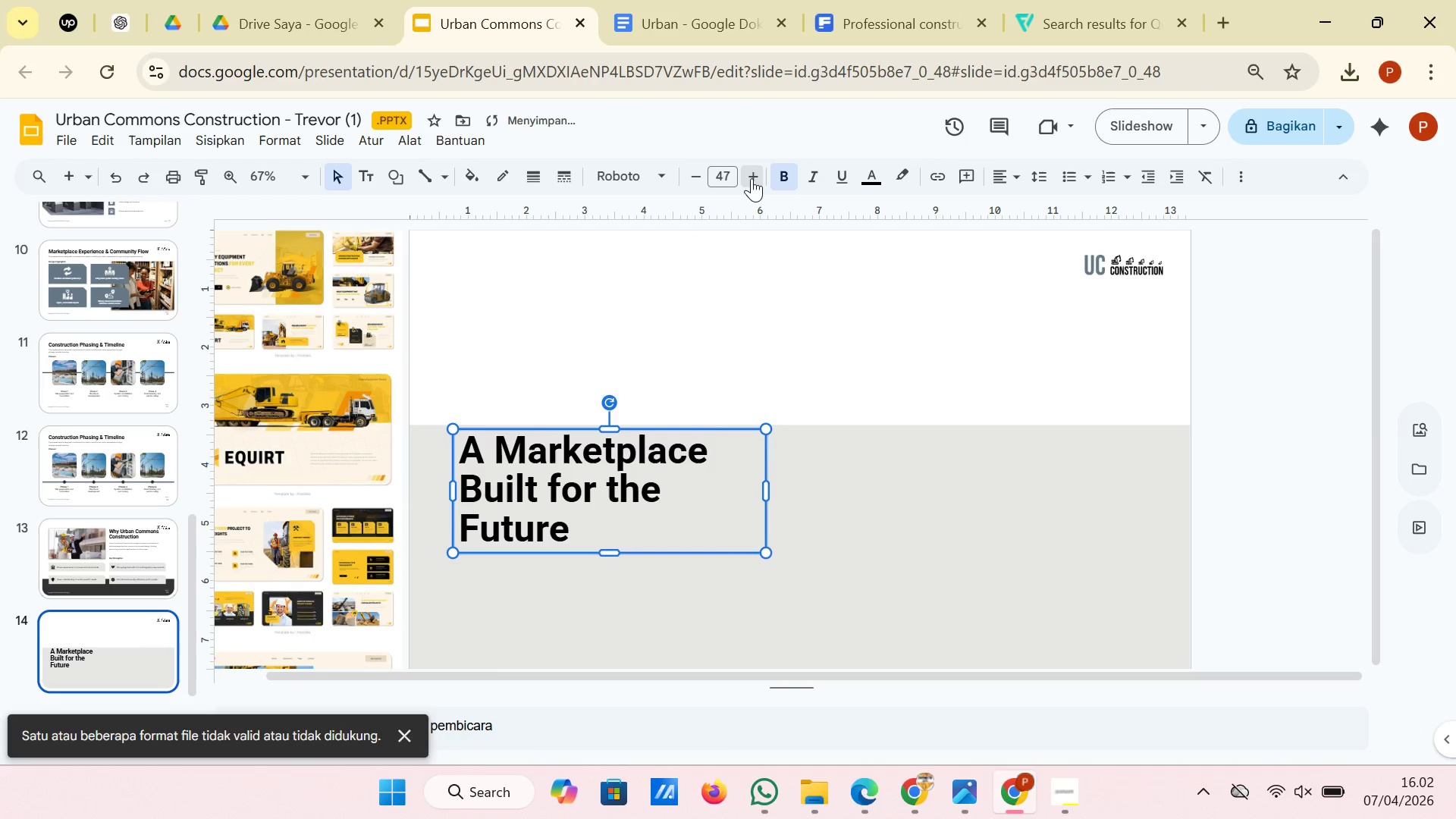 
triple_click([752, 178])
 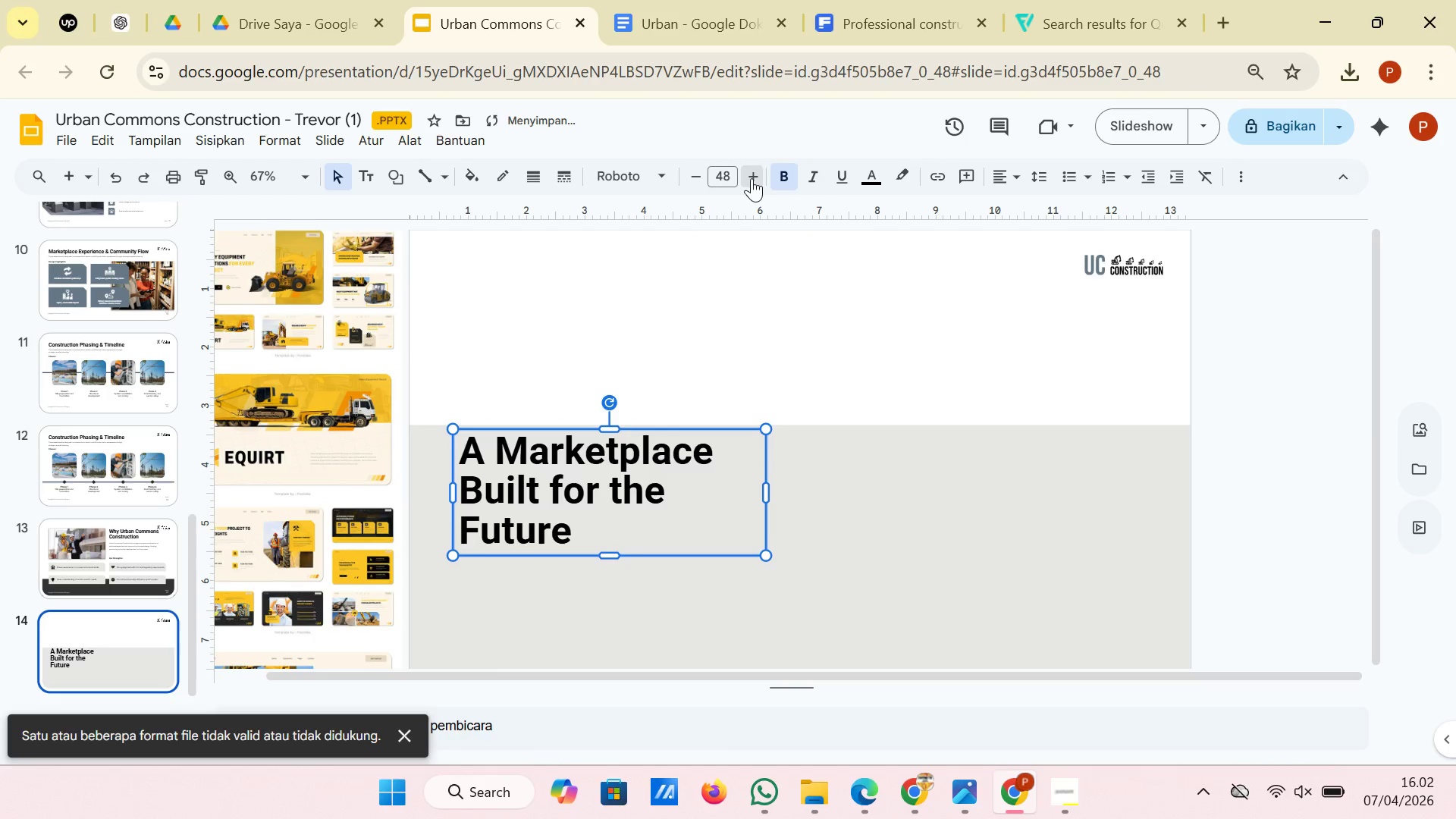 
triple_click([752, 178])
 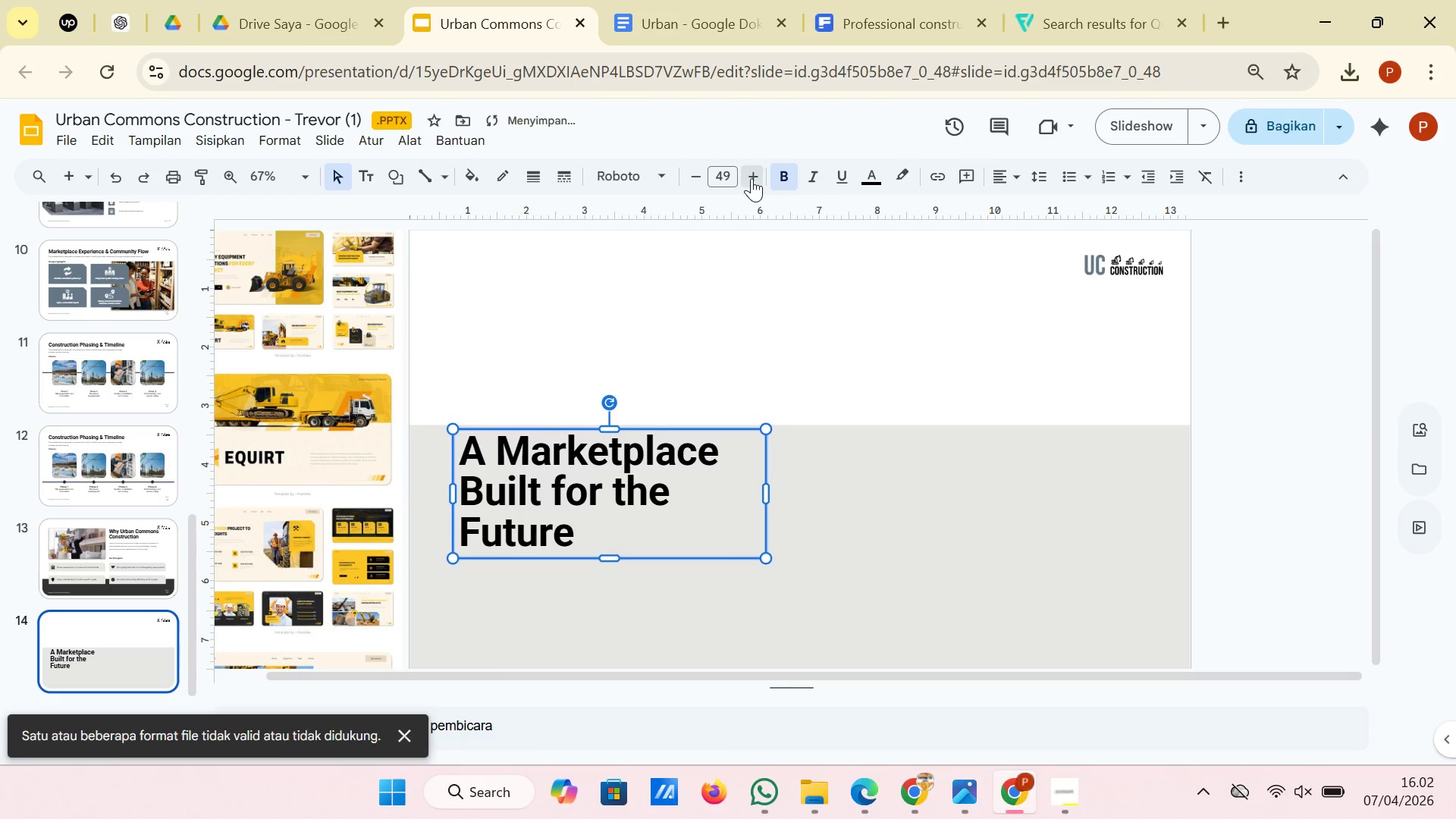 
triple_click([752, 178])
 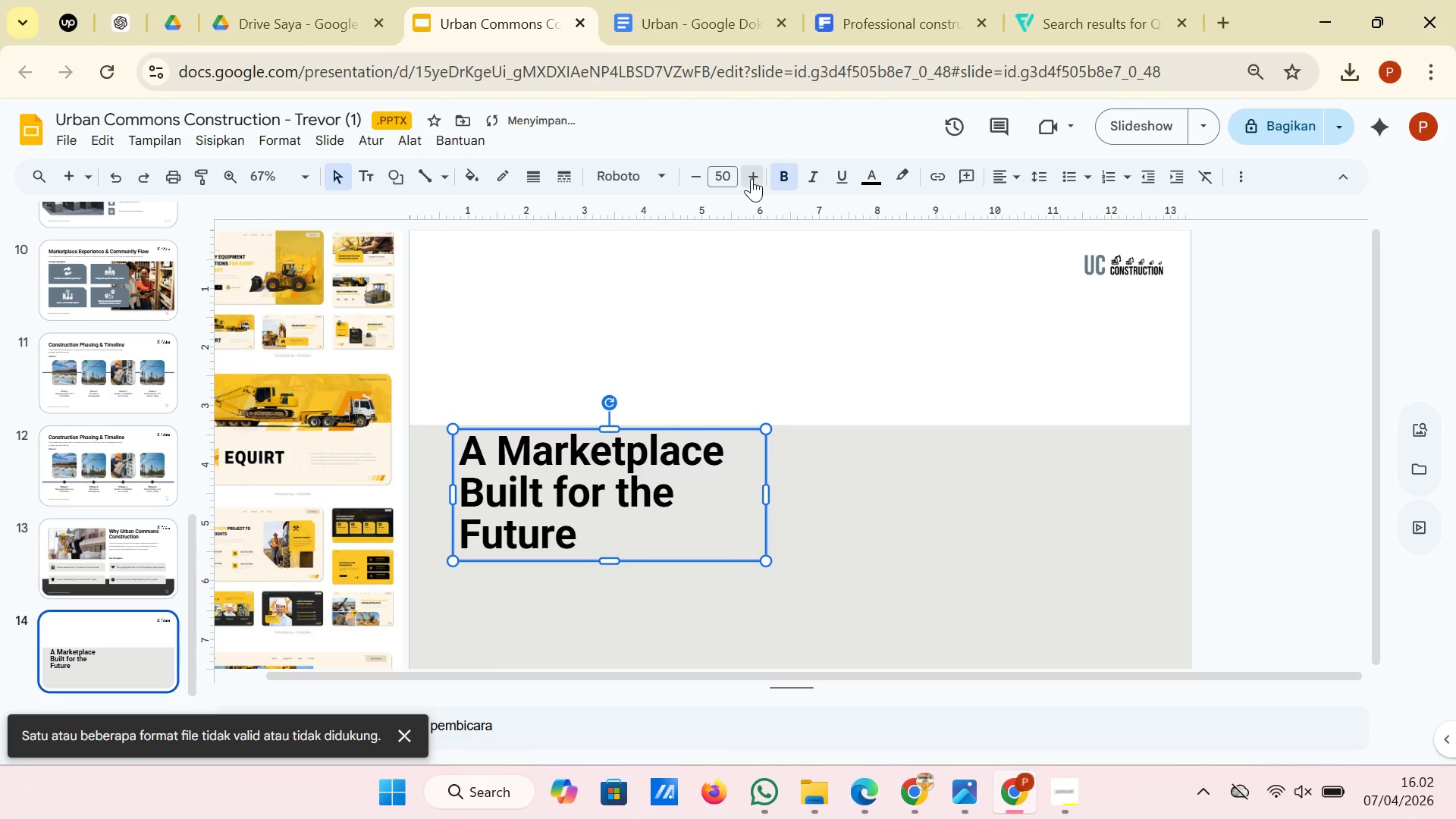 
triple_click([752, 178])
 